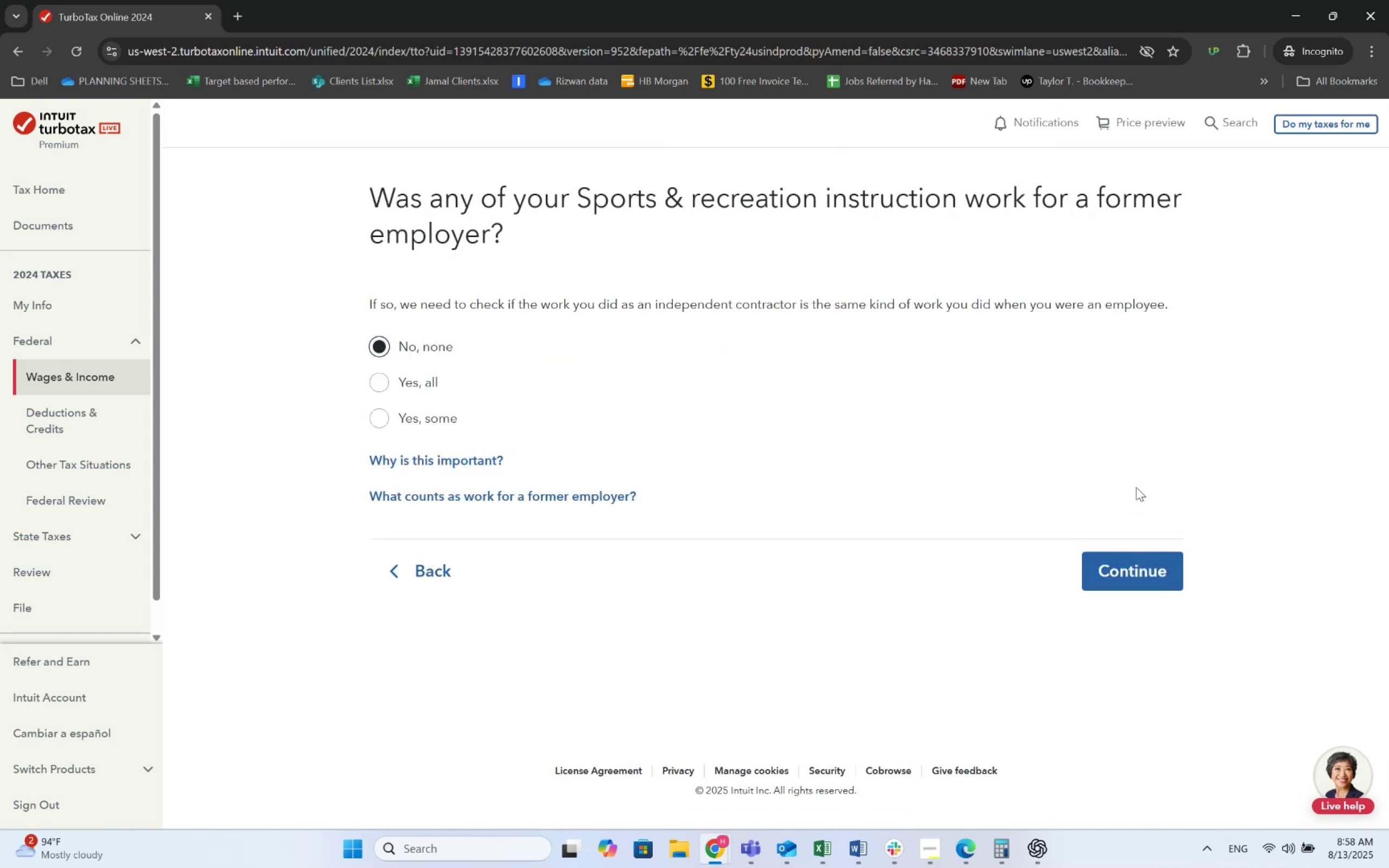 
left_click([1123, 581])
 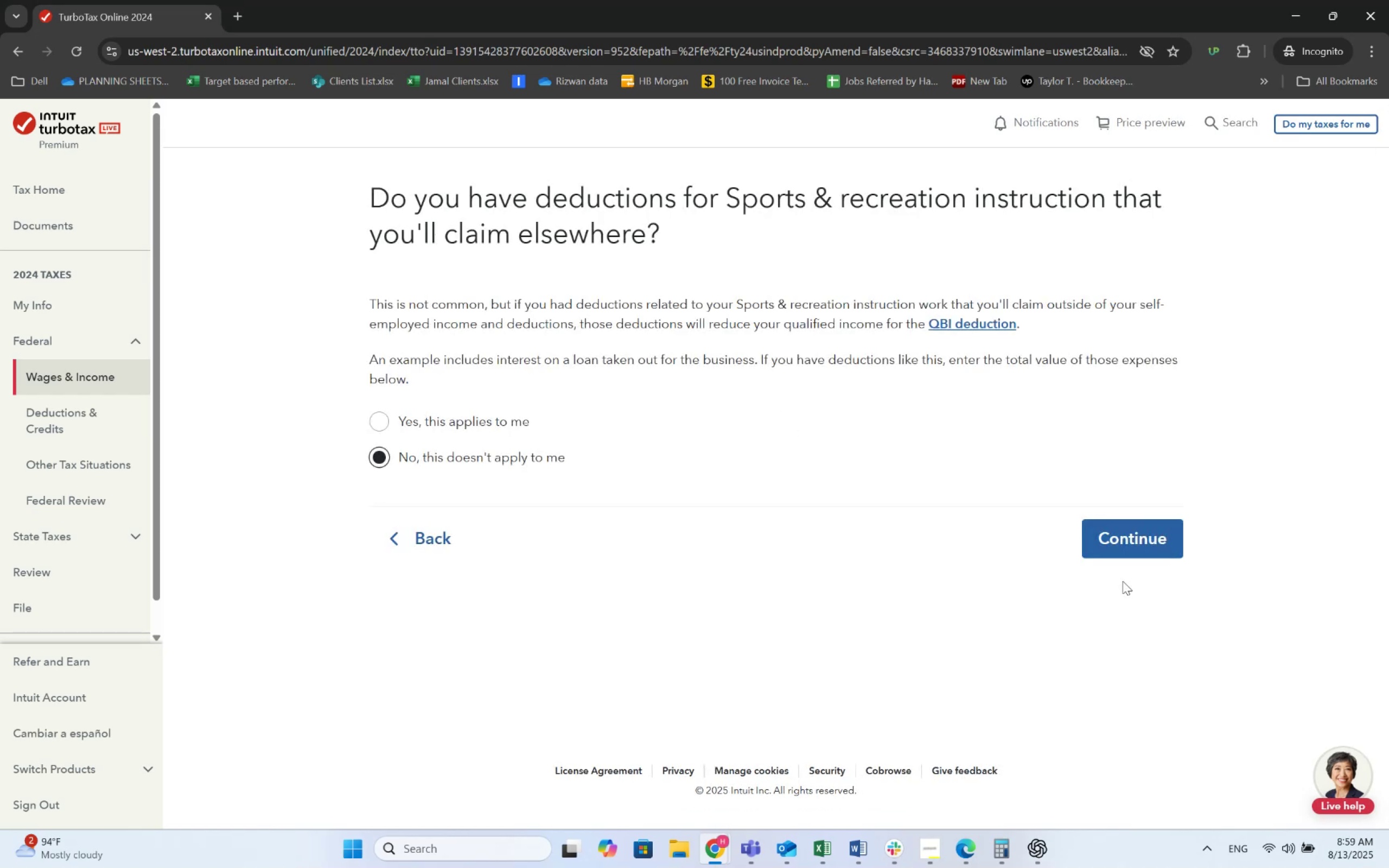 
wait(5.36)
 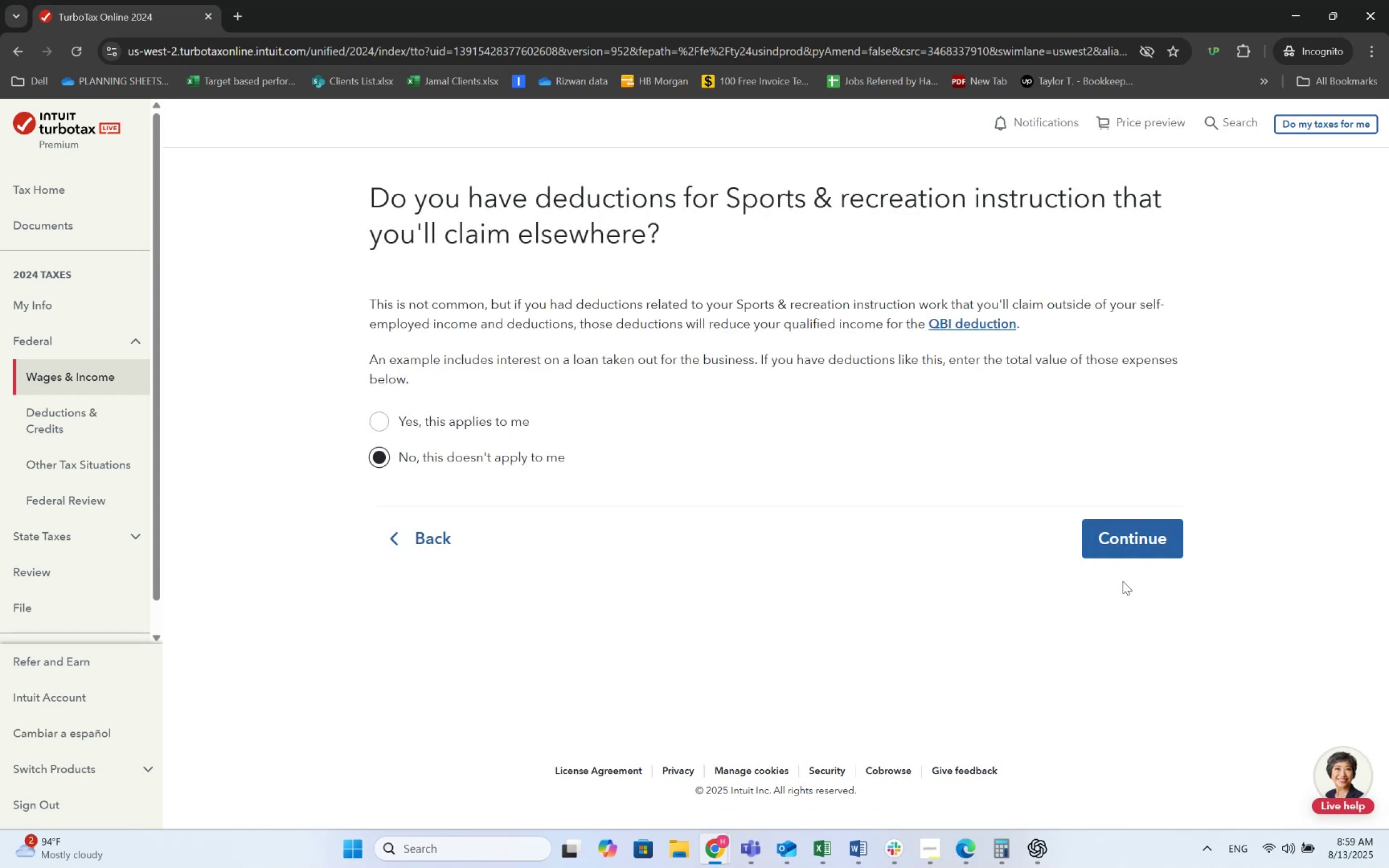 
left_click([1131, 538])
 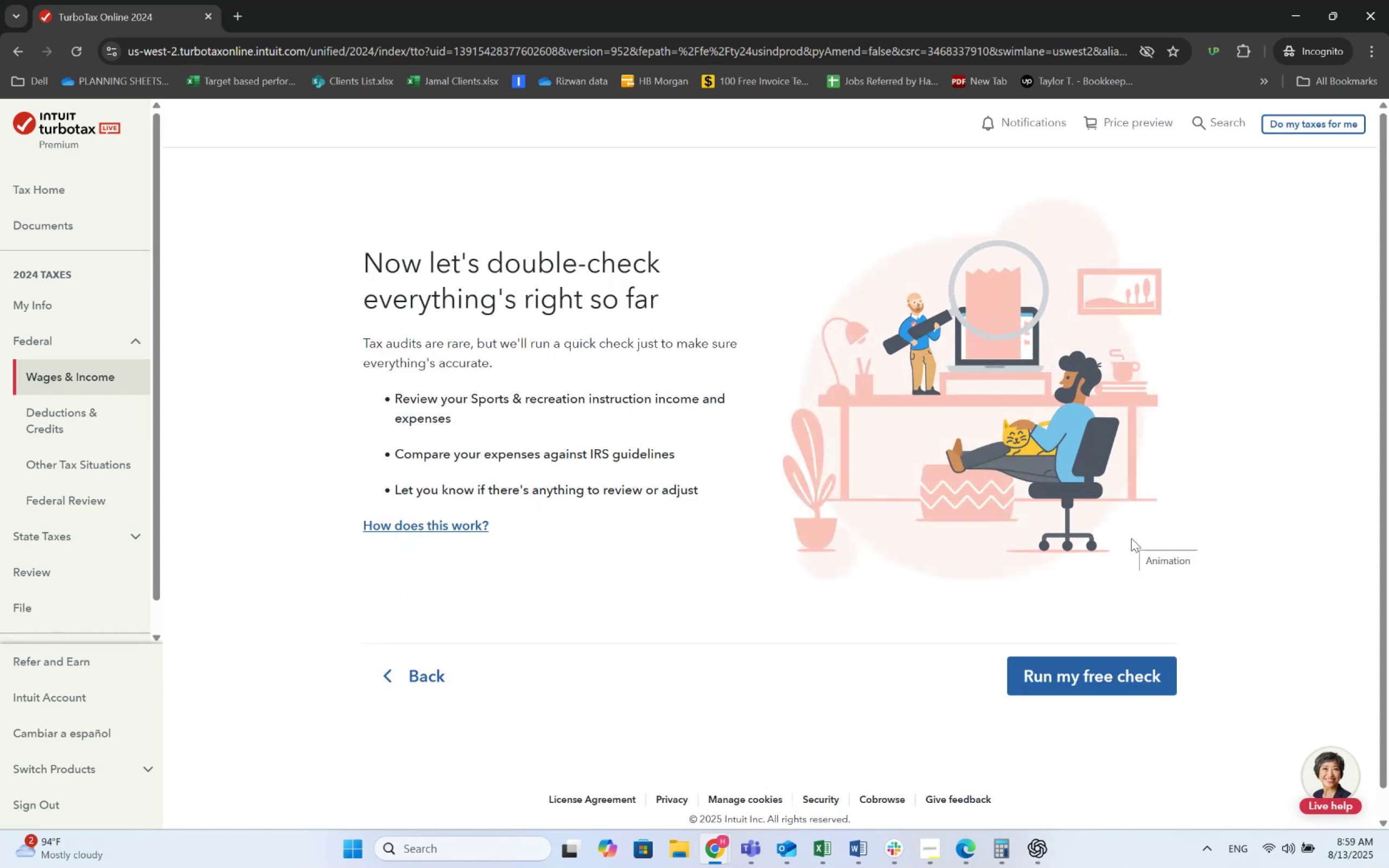 
wait(5.03)
 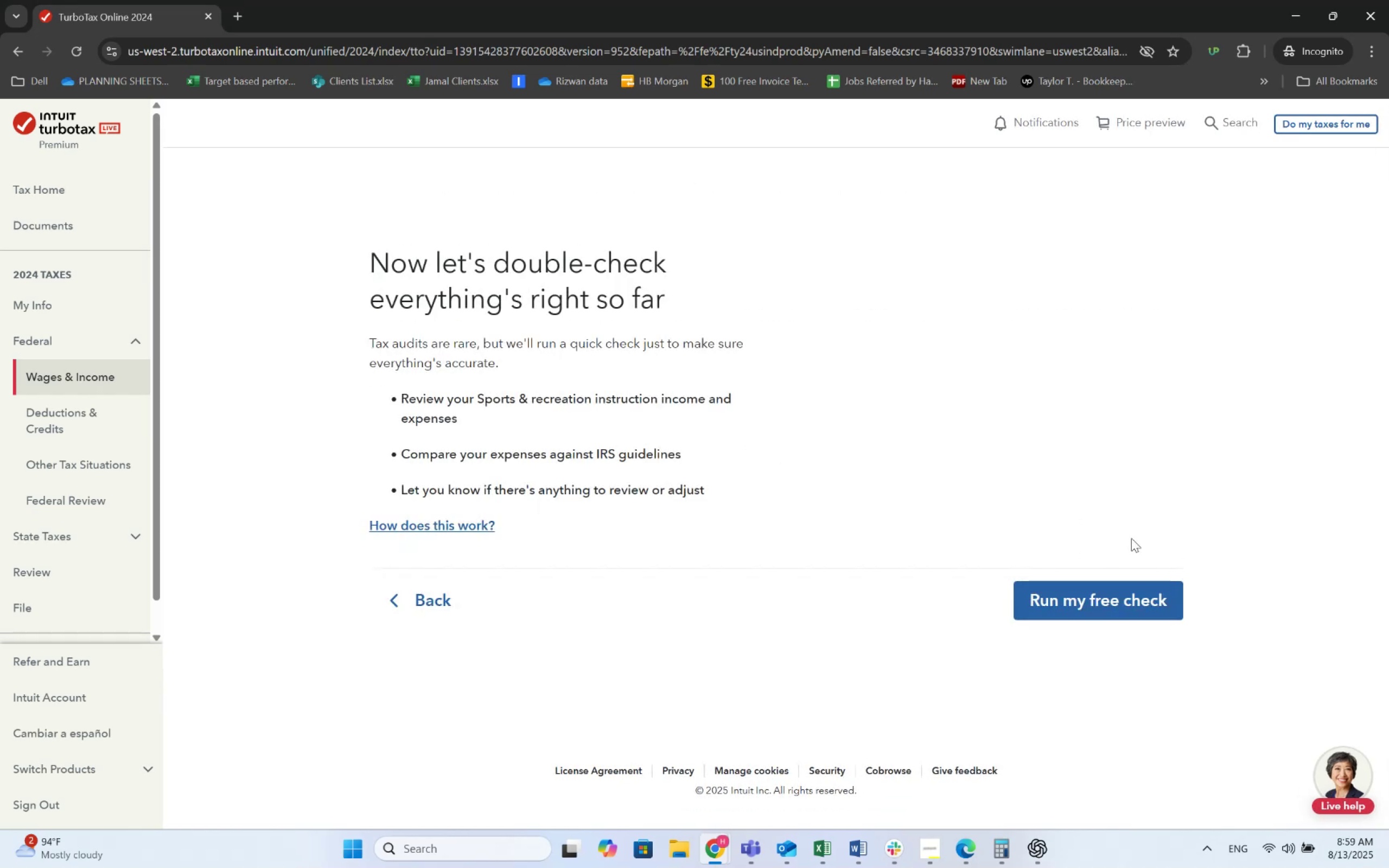 
left_click([1069, 673])
 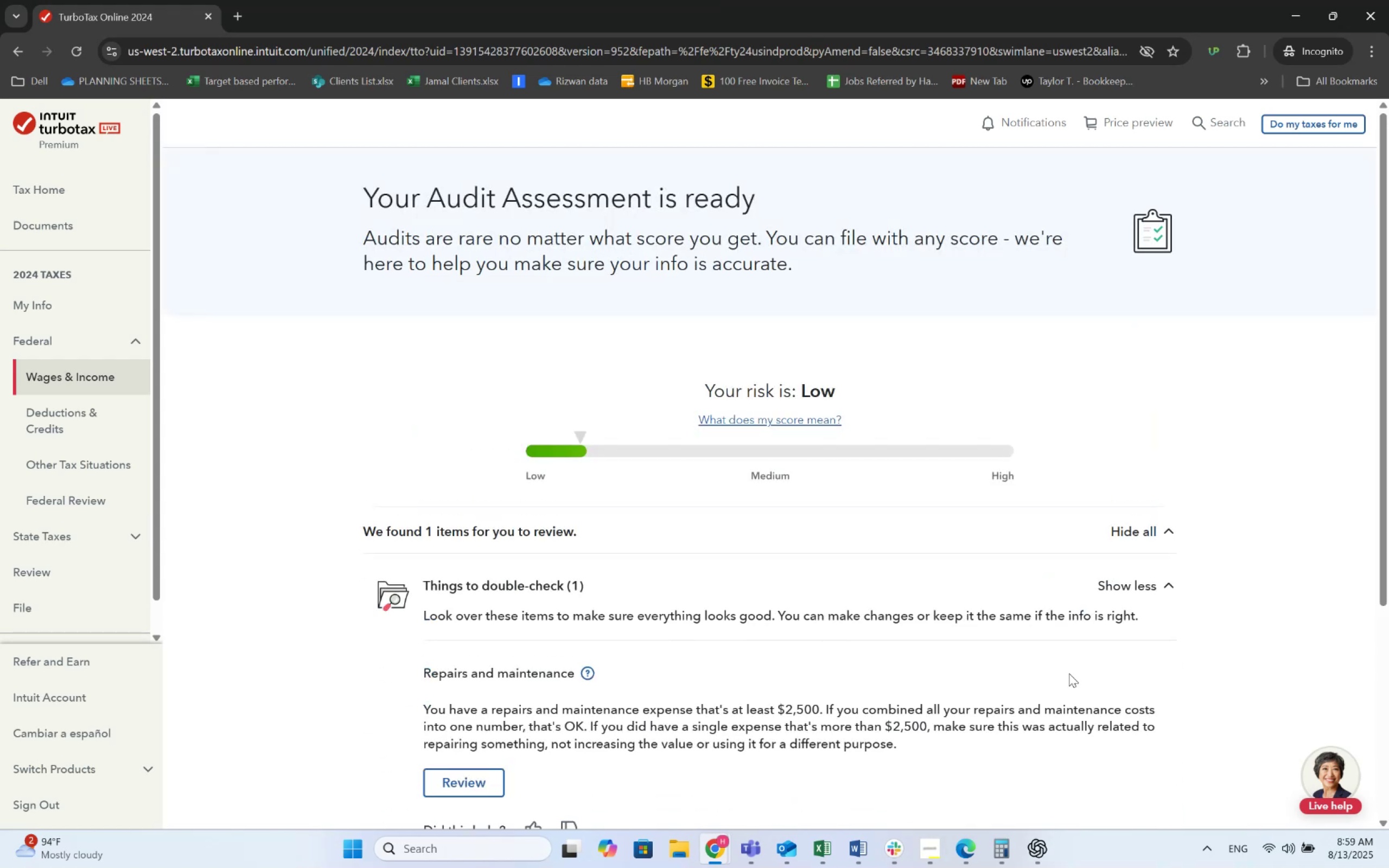 
scroll: coordinate [641, 450], scroll_direction: down, amount: 4.0
 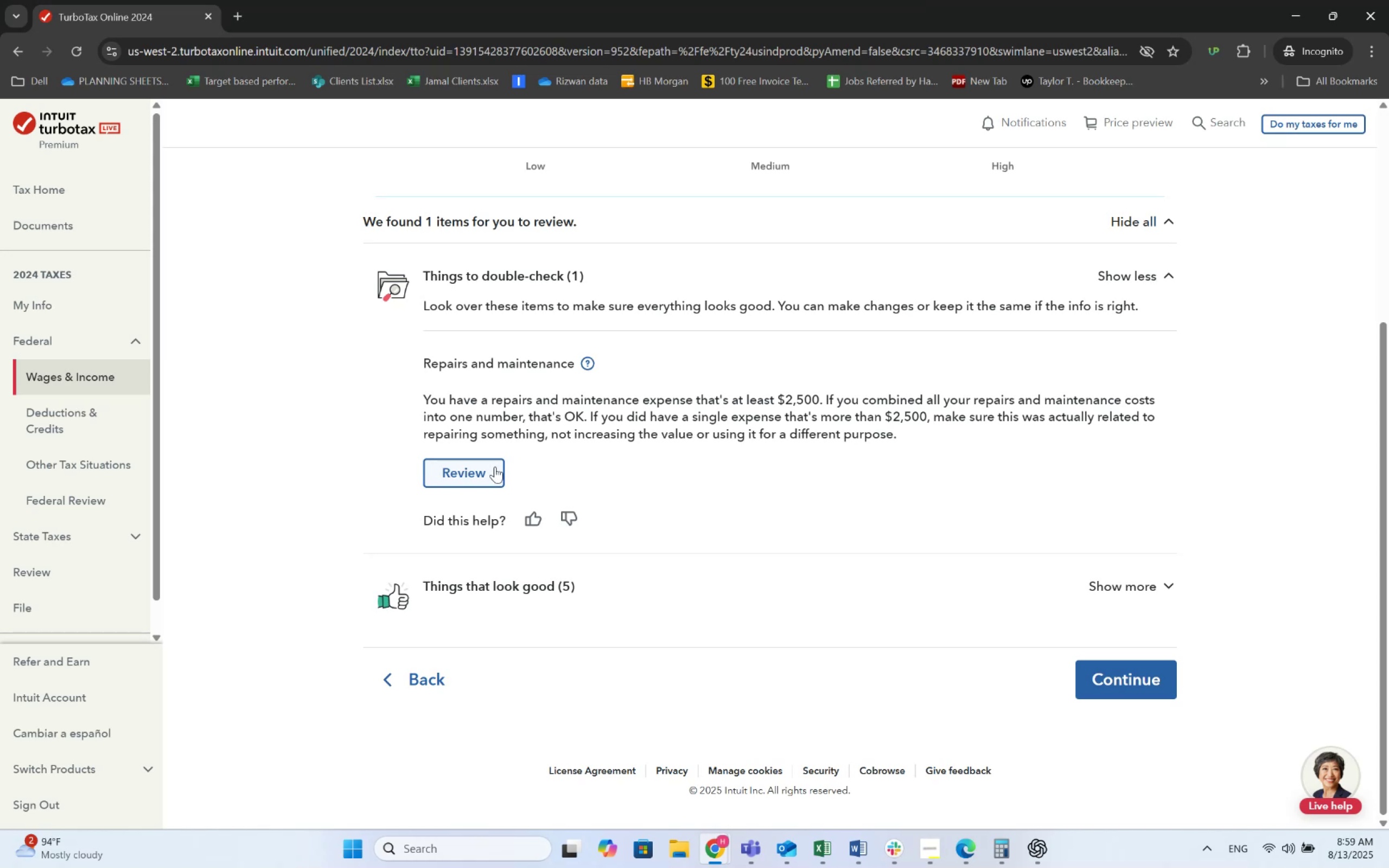 
wait(11.29)
 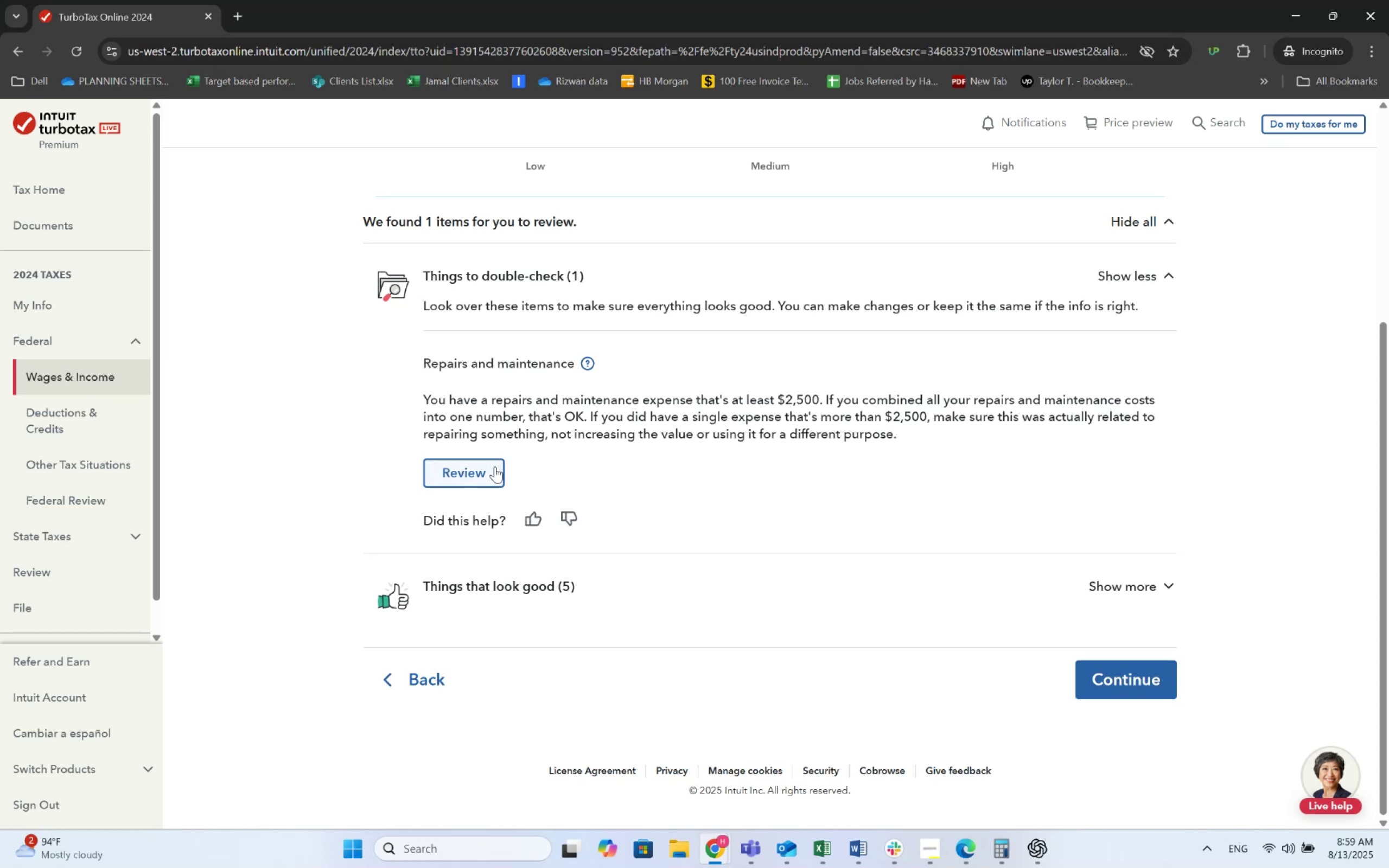 
left_click([495, 467])
 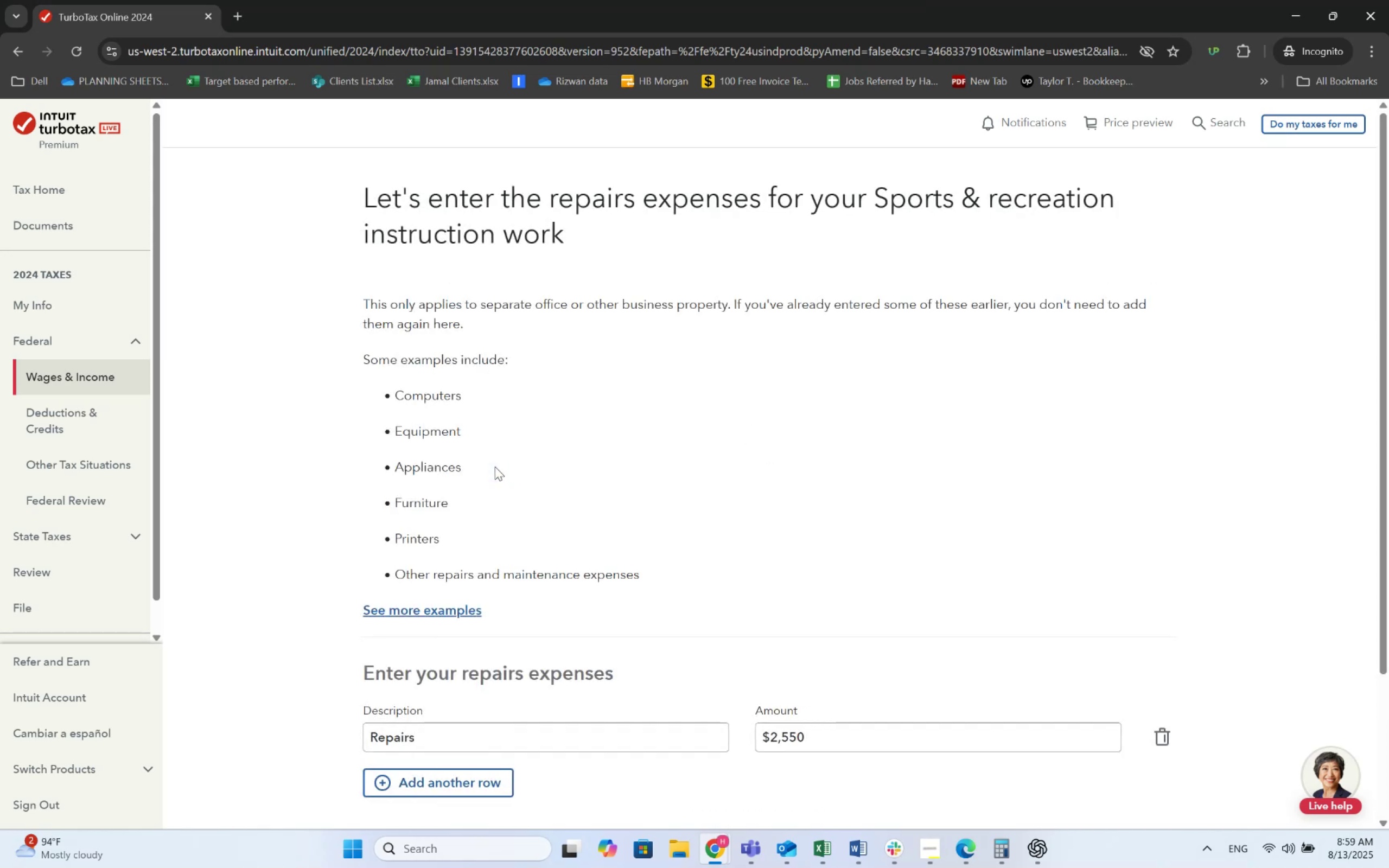 
scroll: coordinate [495, 467], scroll_direction: down, amount: 4.0
 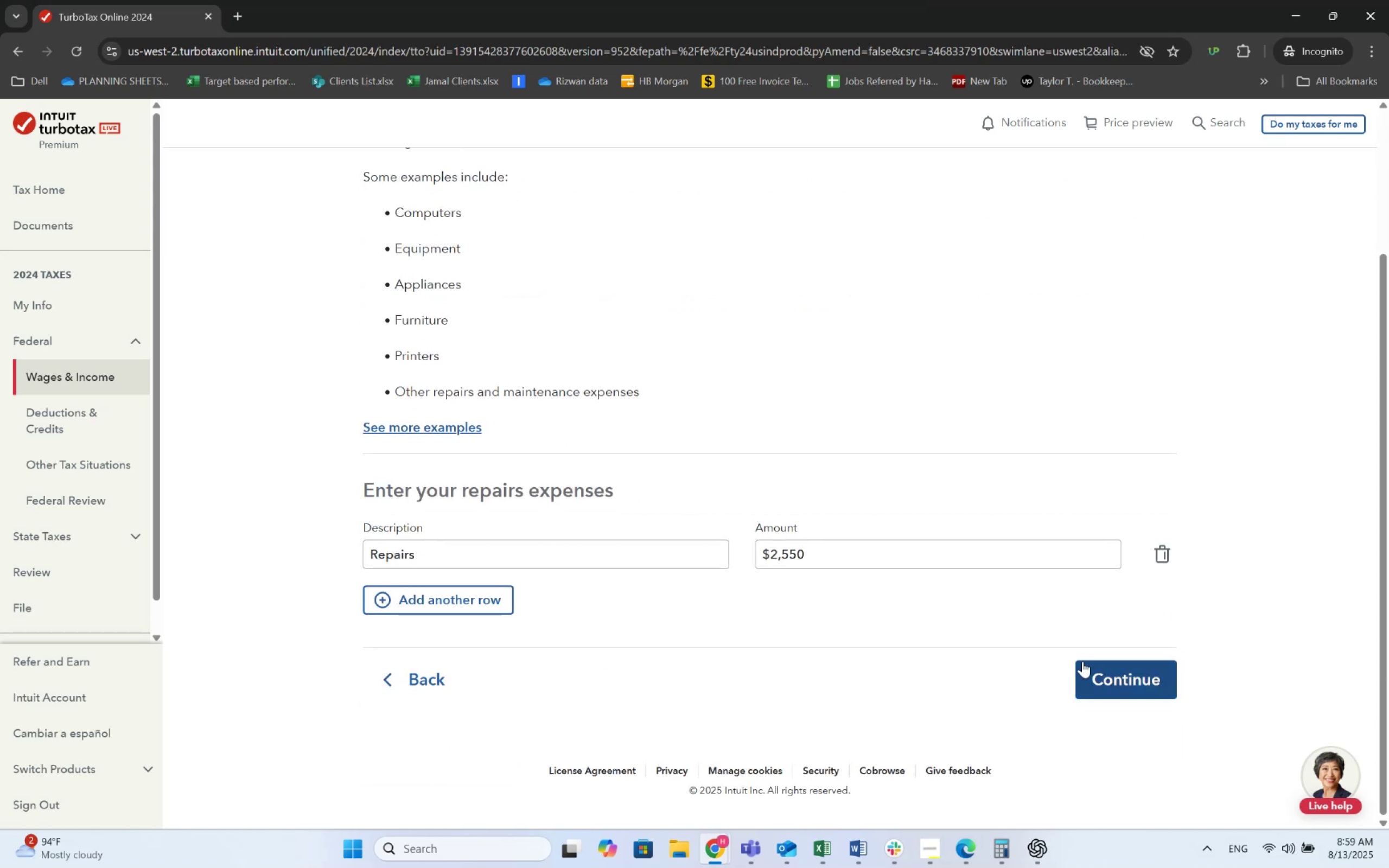 
left_click([1097, 663])
 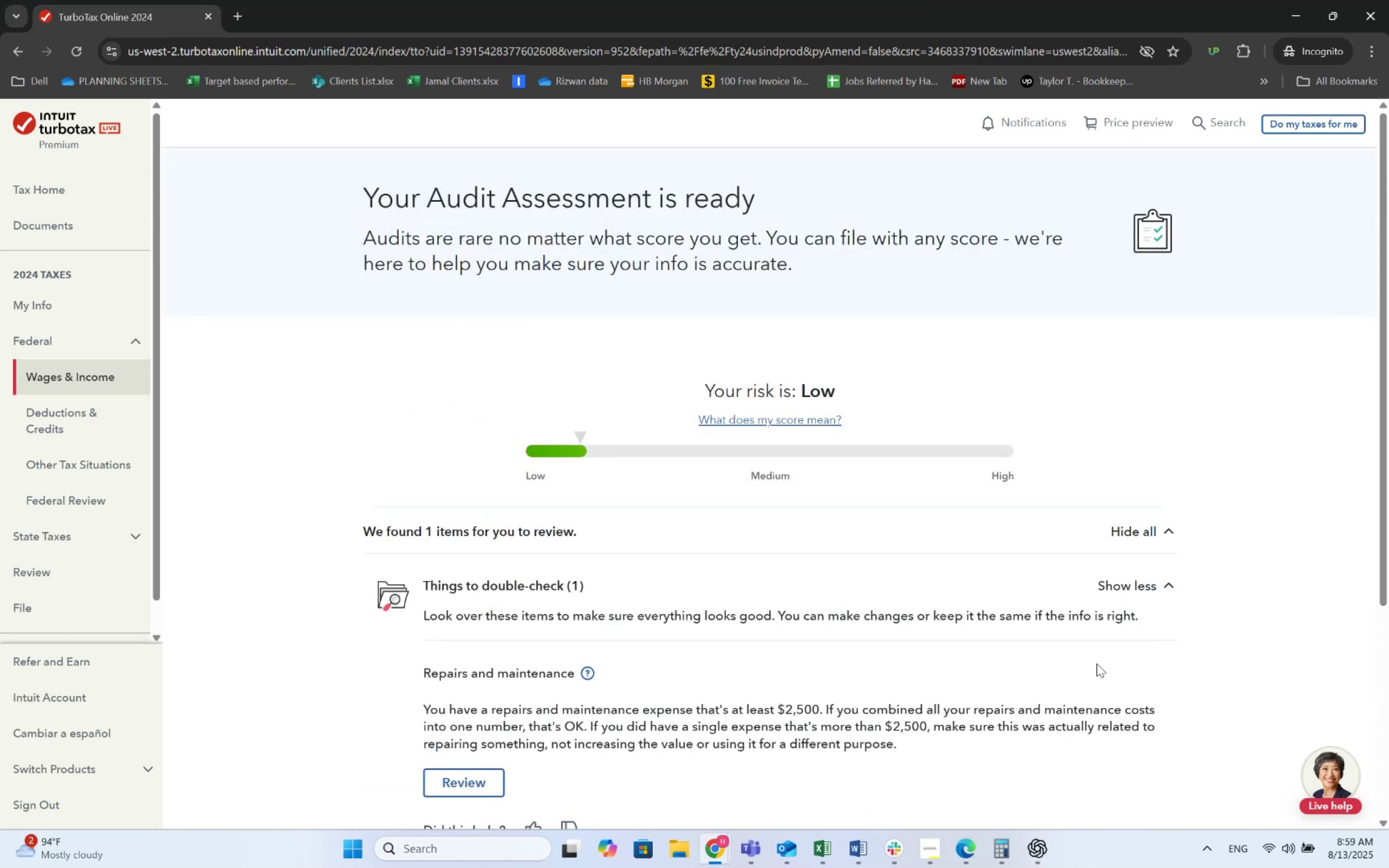 
scroll: coordinate [889, 509], scroll_direction: down, amount: 2.0
 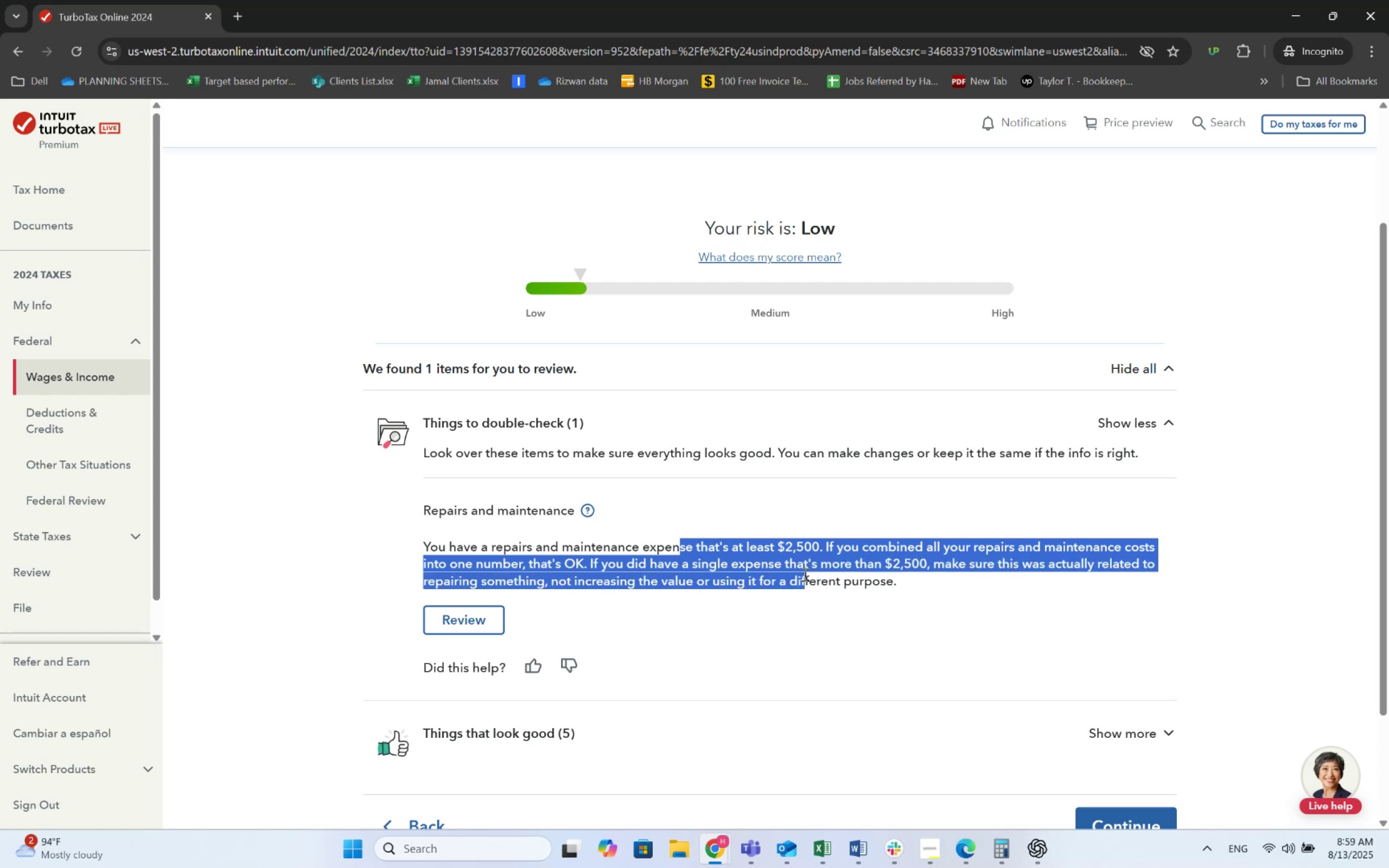 
wait(11.39)
 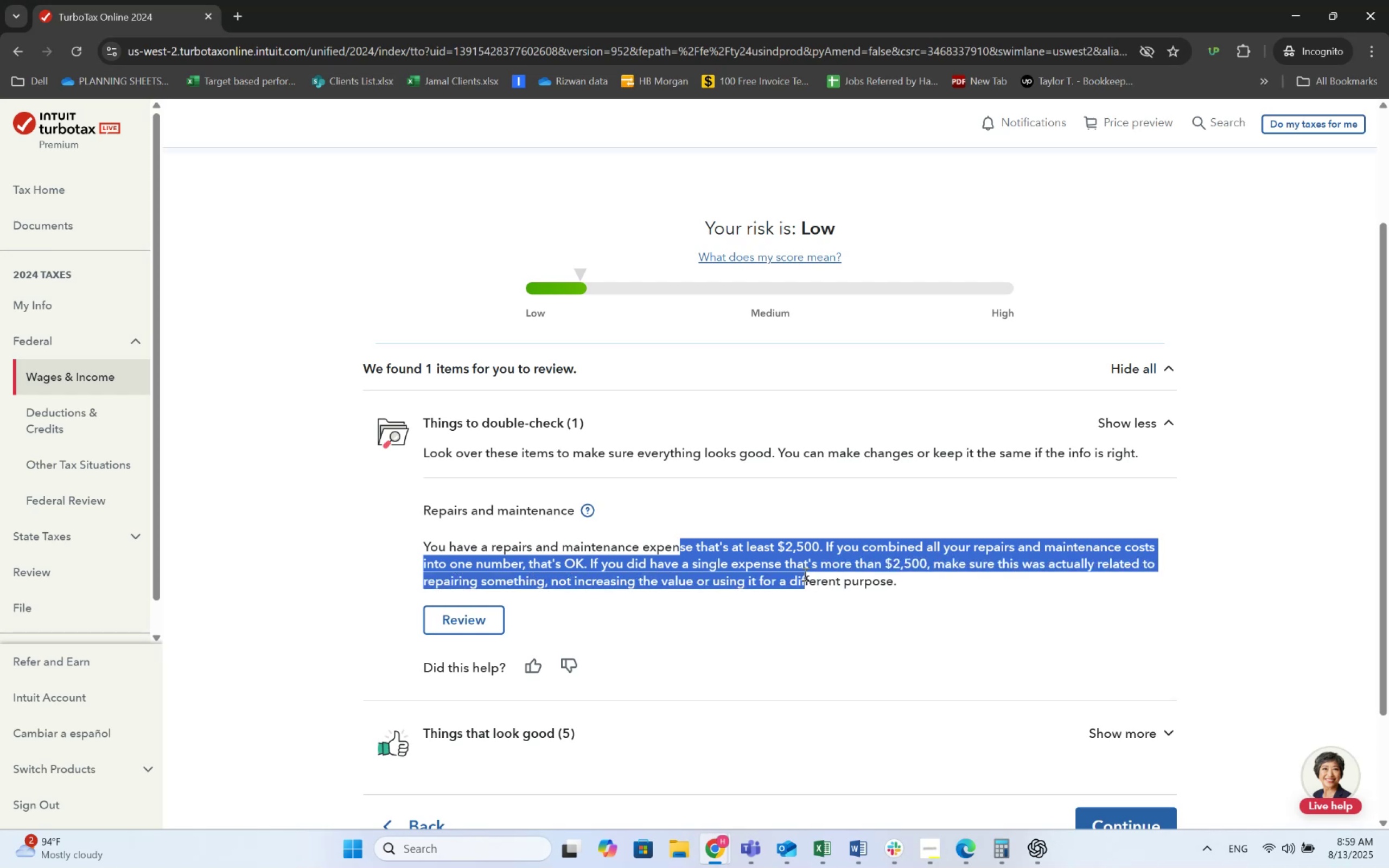 
scroll: coordinate [842, 607], scroll_direction: down, amount: 3.0
 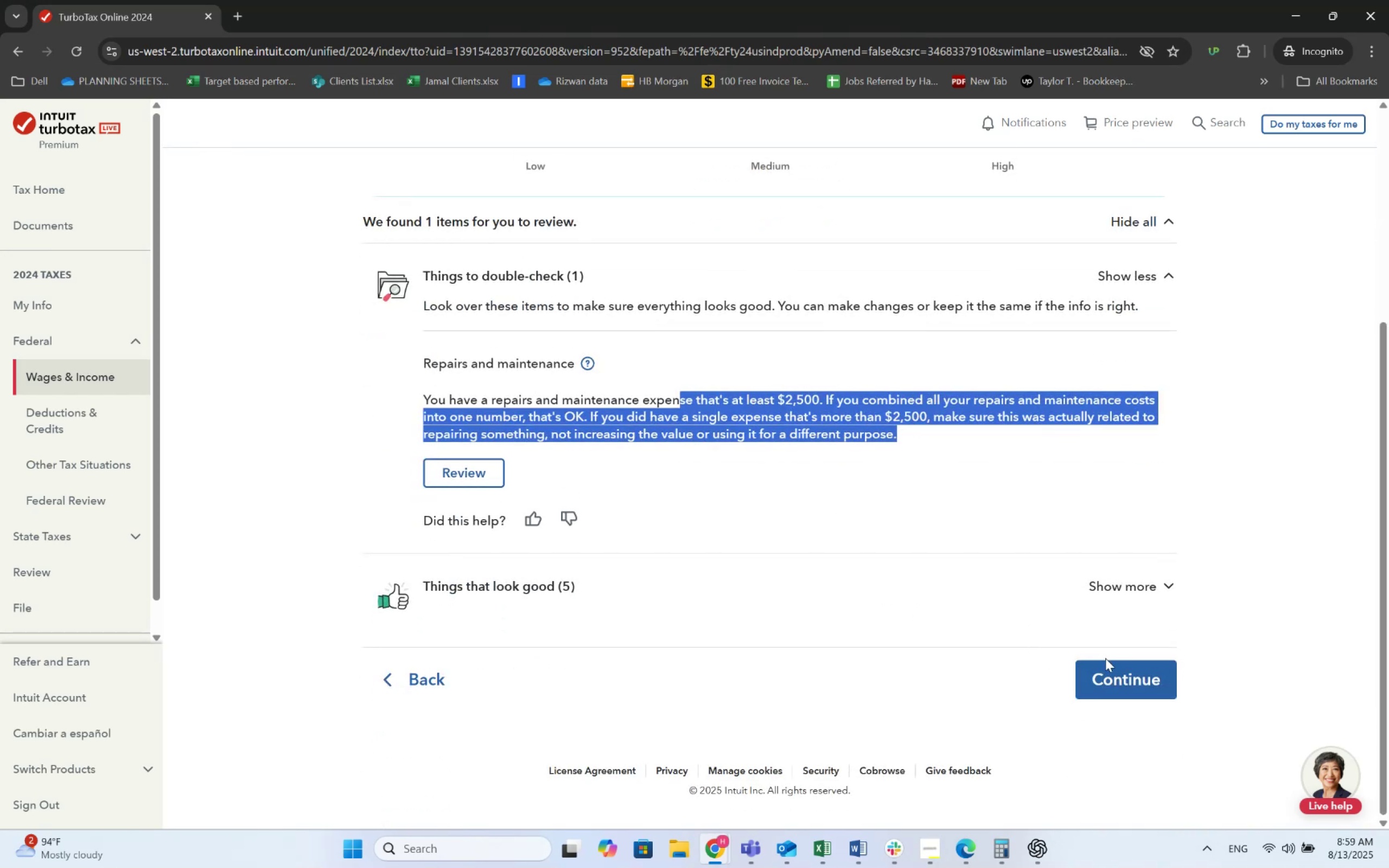 
left_click([1110, 671])
 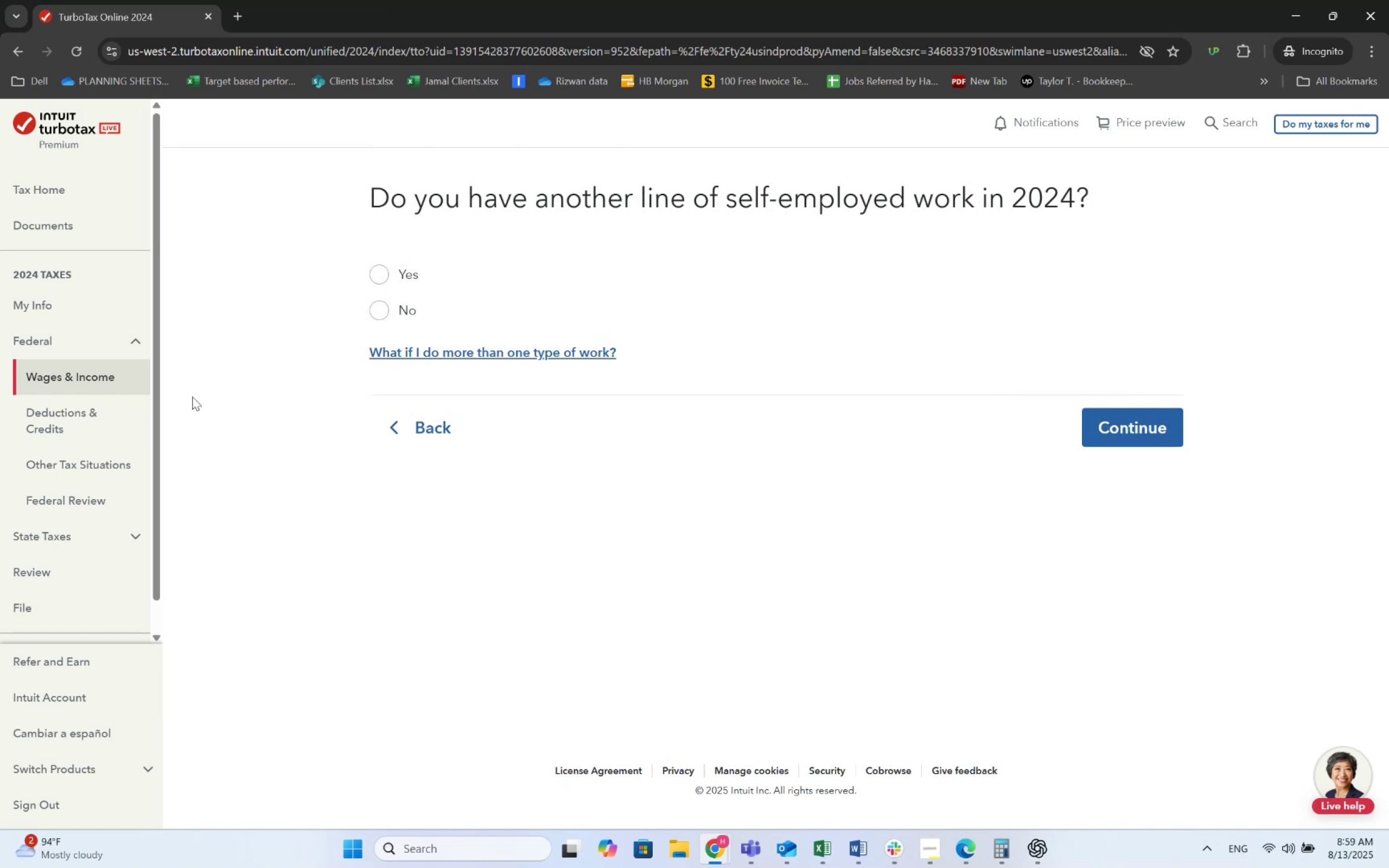 
left_click([403, 310])
 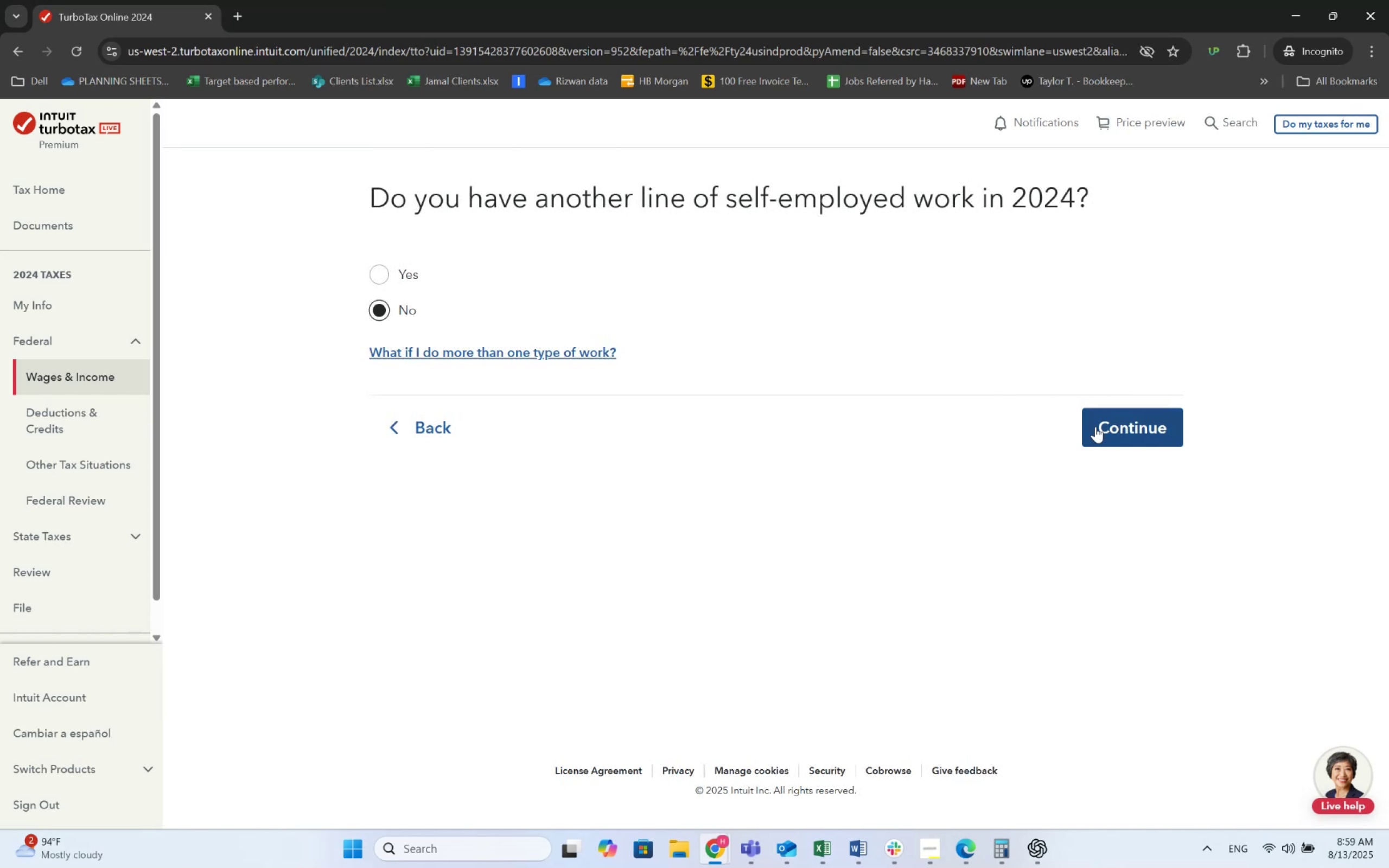 
left_click([1095, 426])
 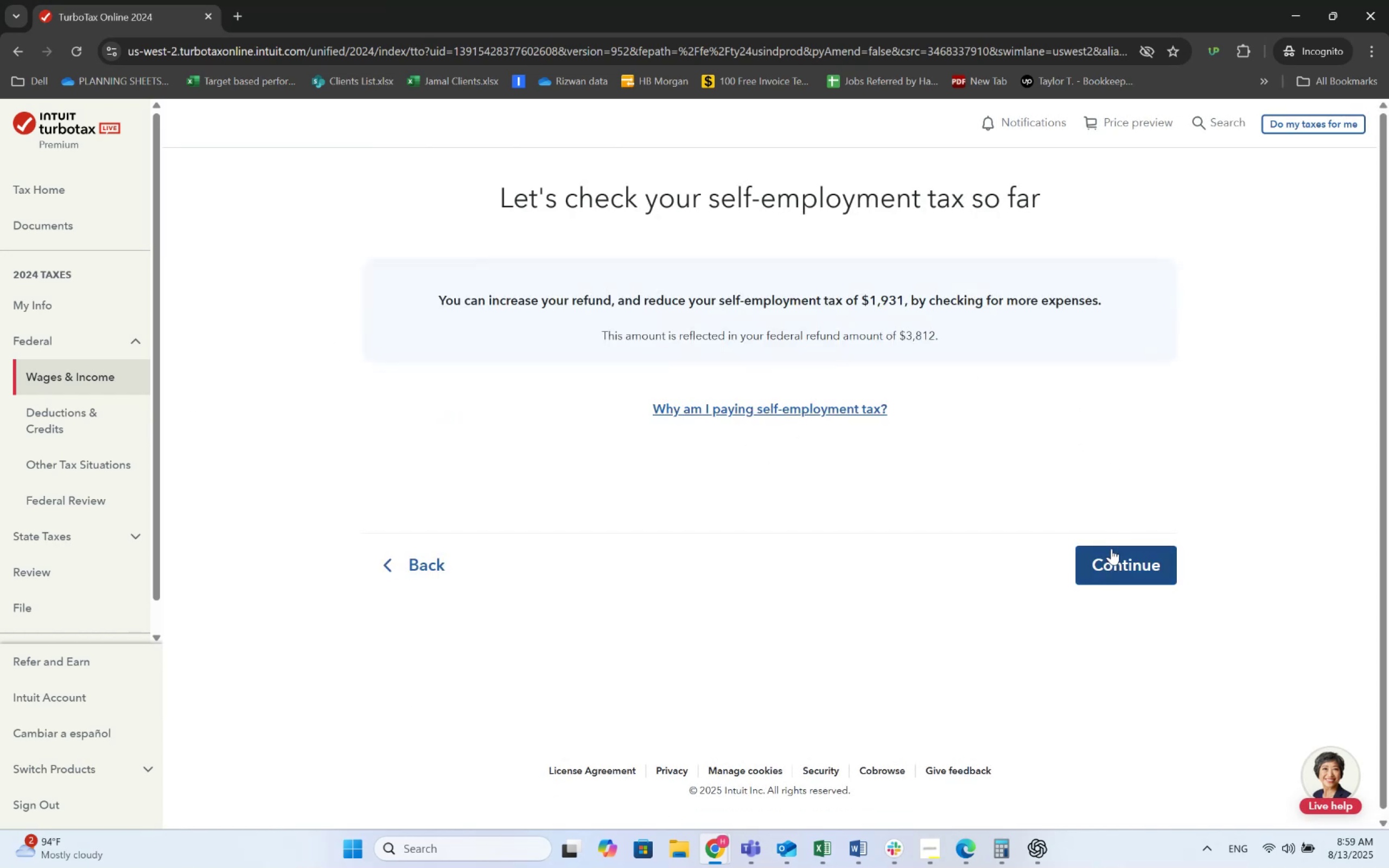 
wait(7.31)
 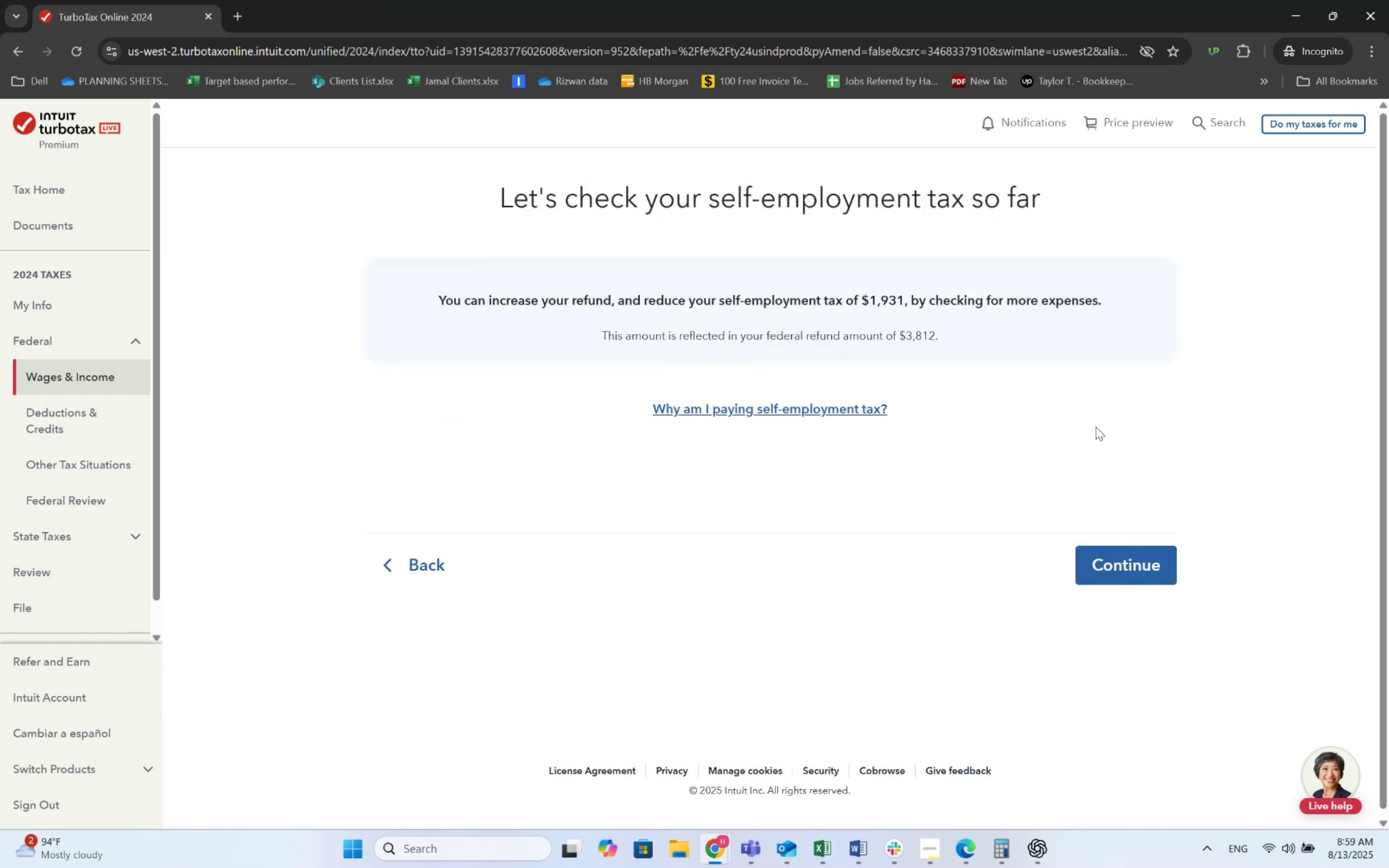 
left_click([1111, 548])
 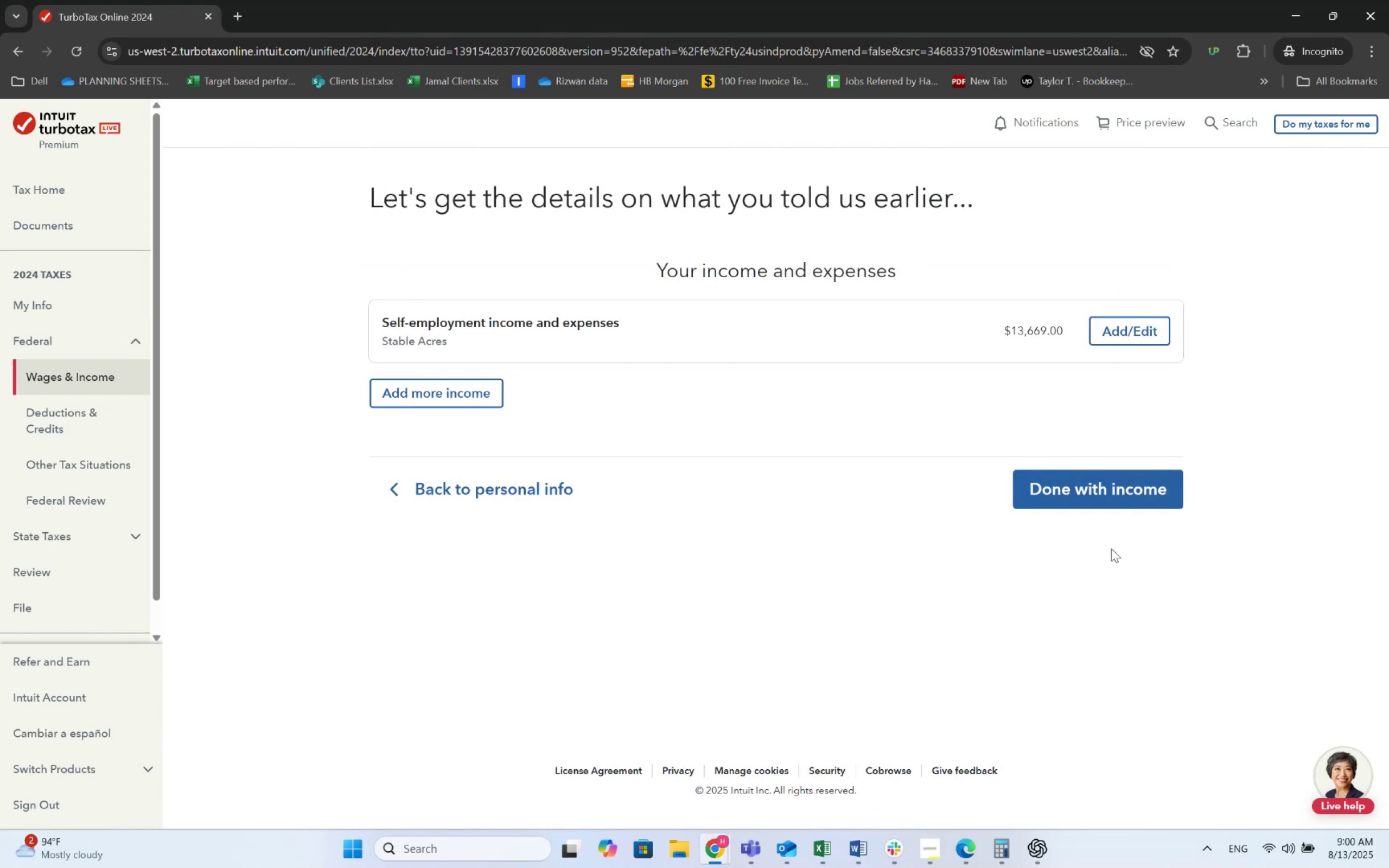 
wait(11.85)
 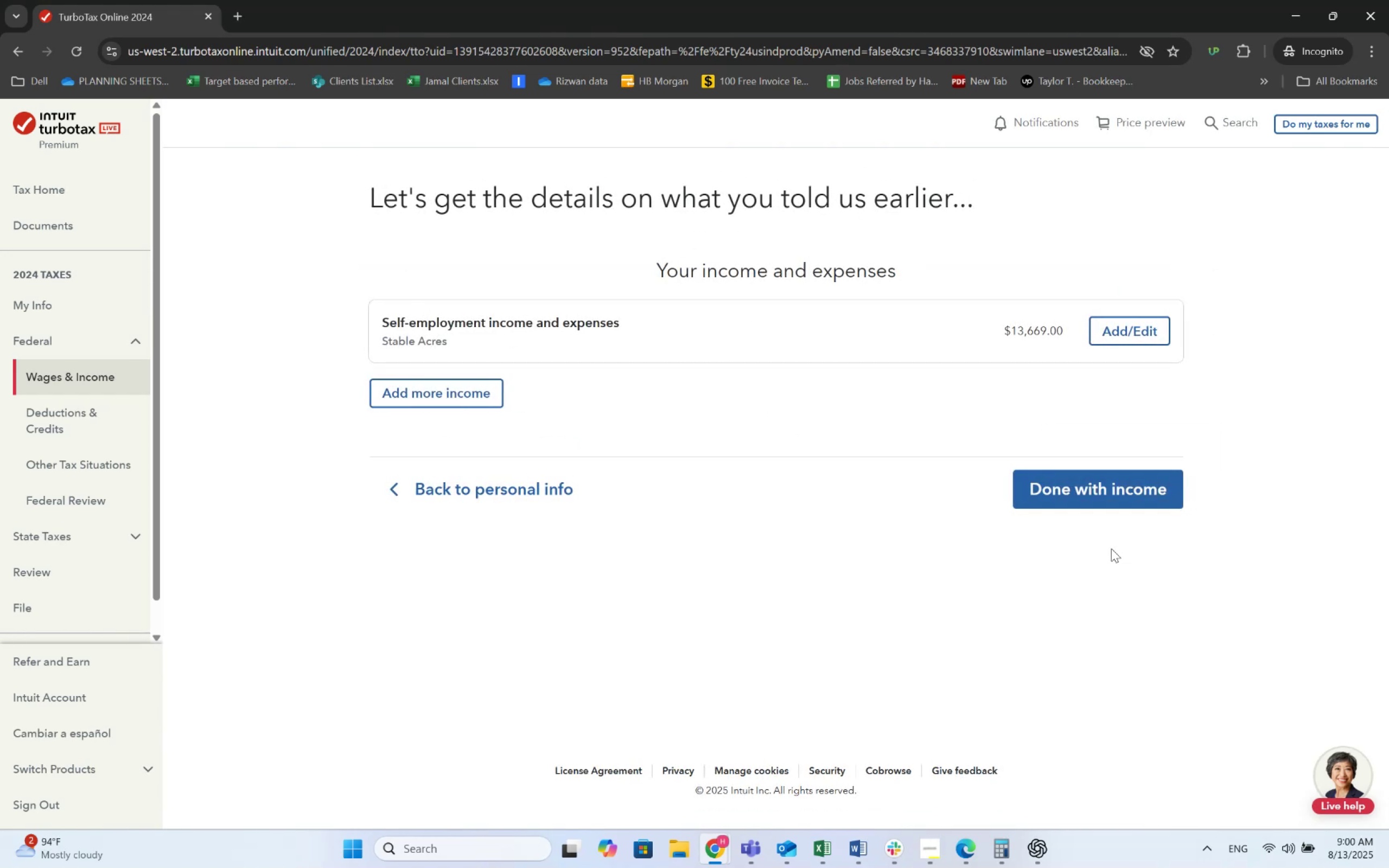 
left_click([1127, 499])
 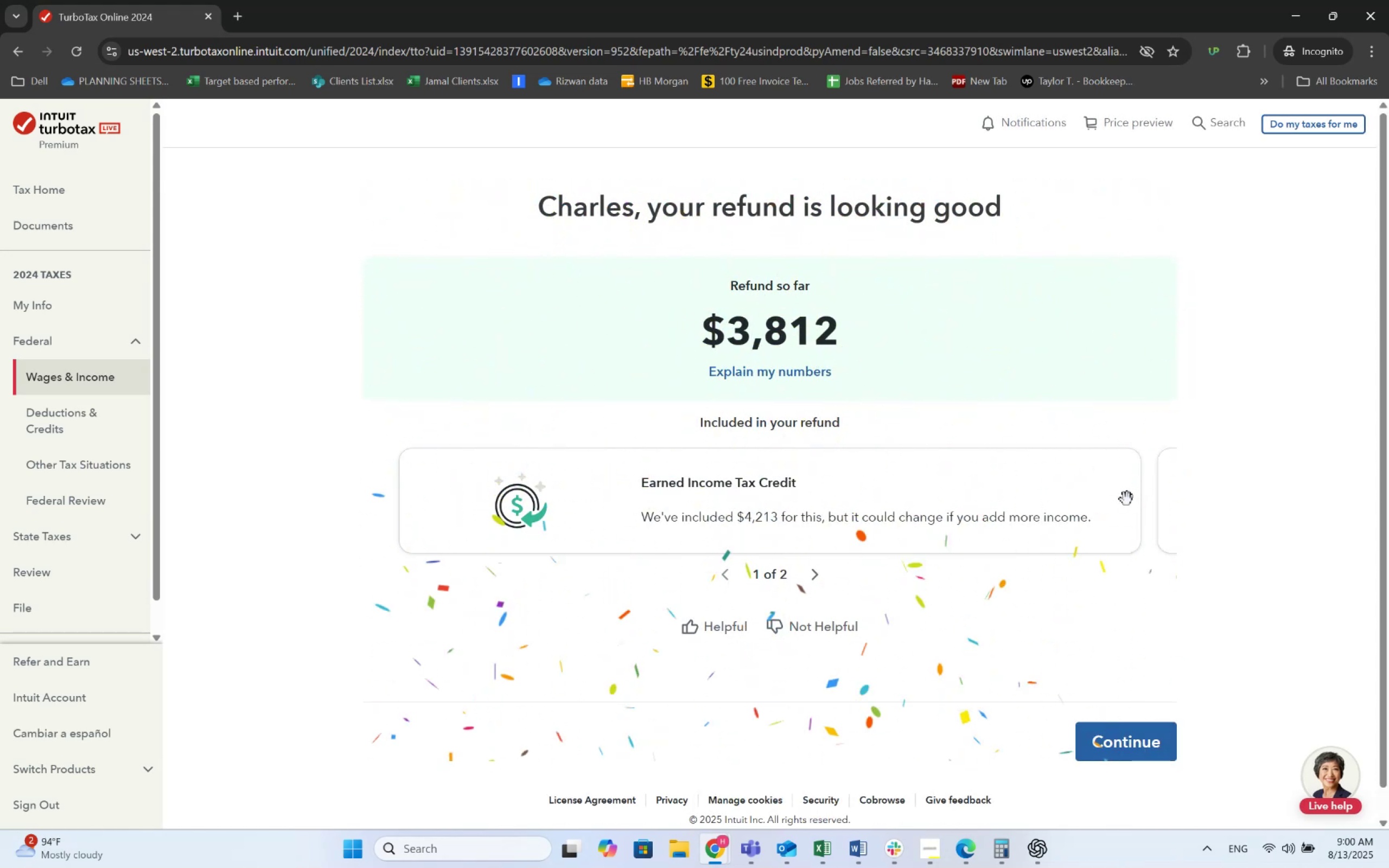 
wait(9.98)
 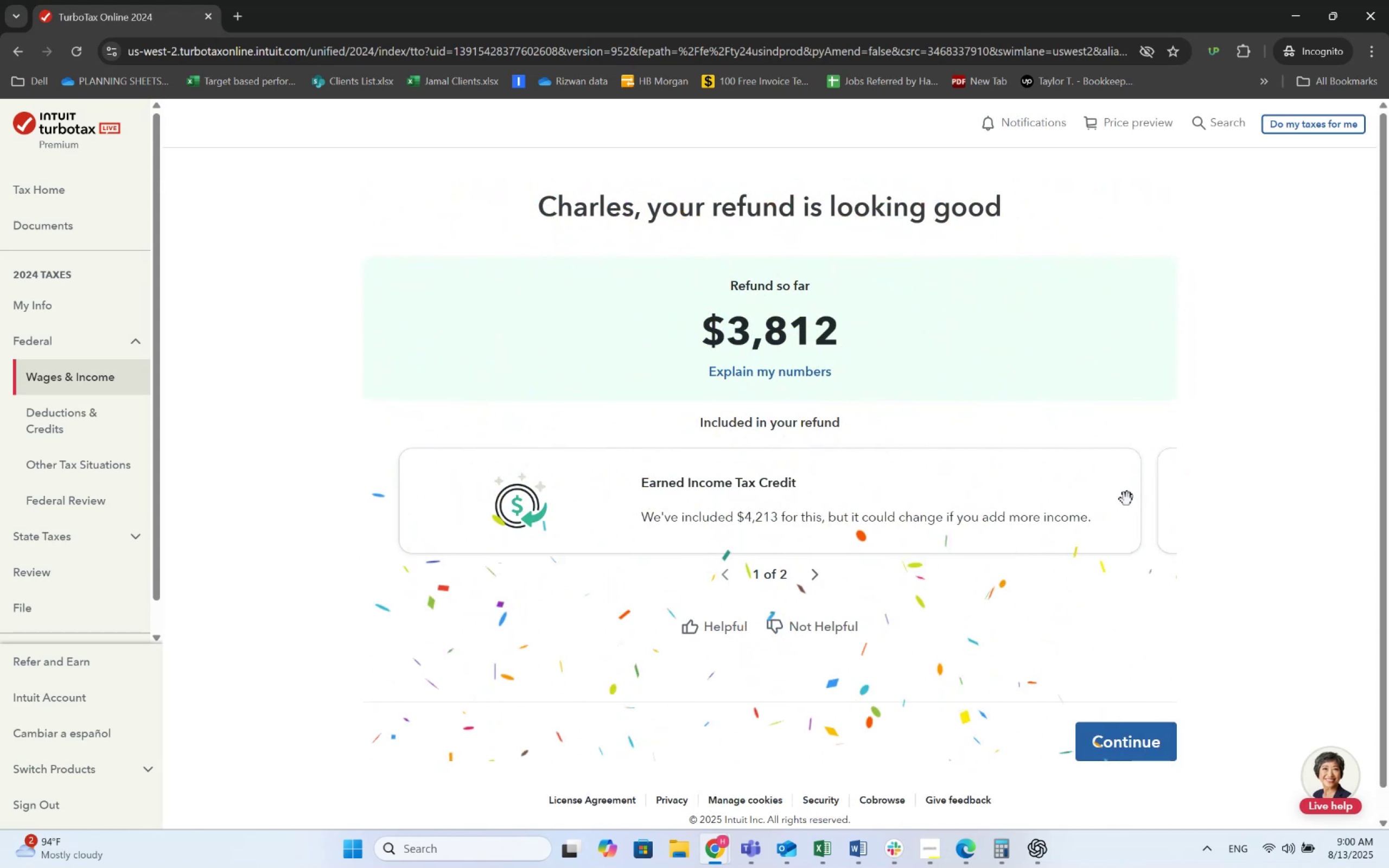 
left_click([820, 571])
 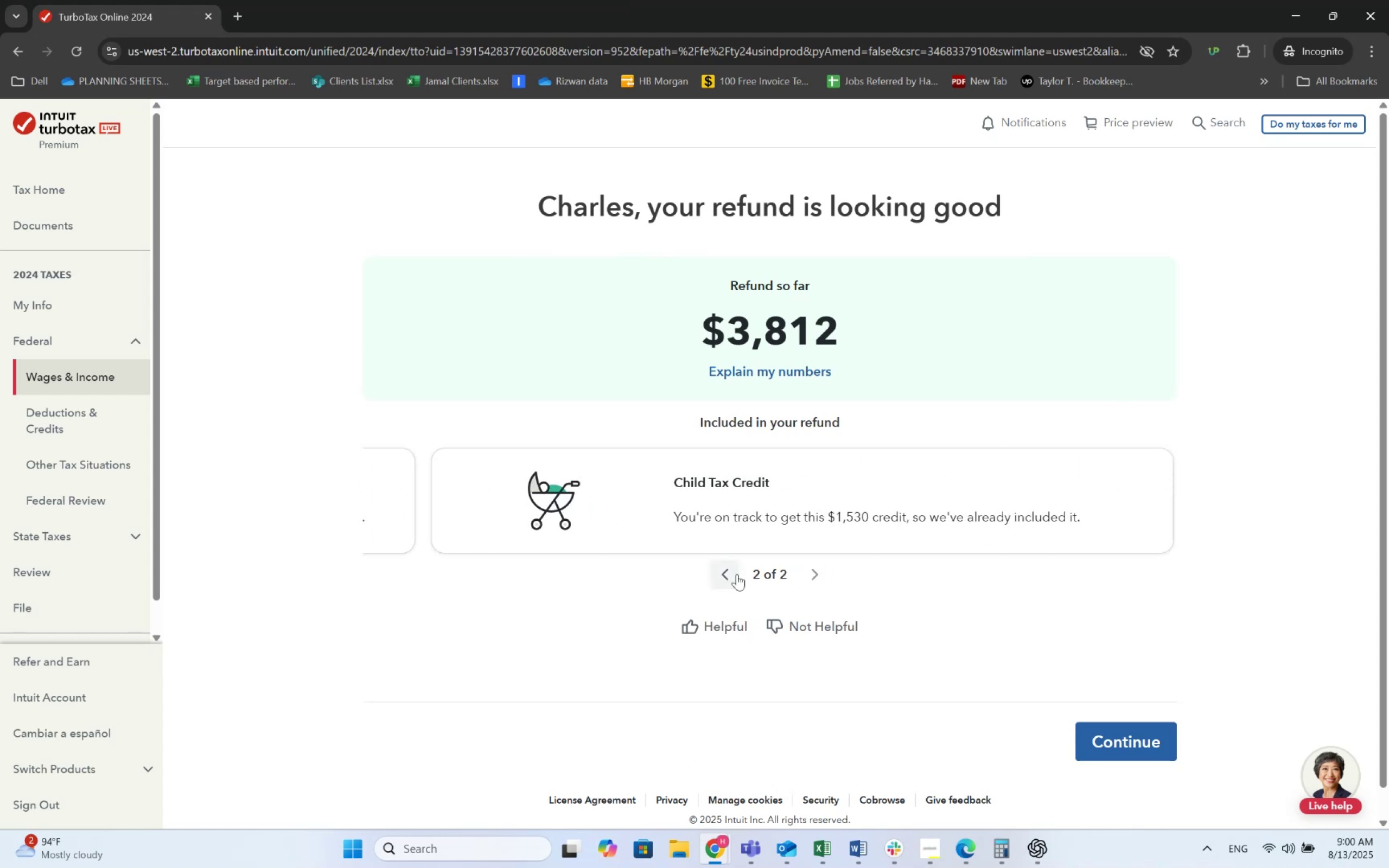 
left_click([737, 574])
 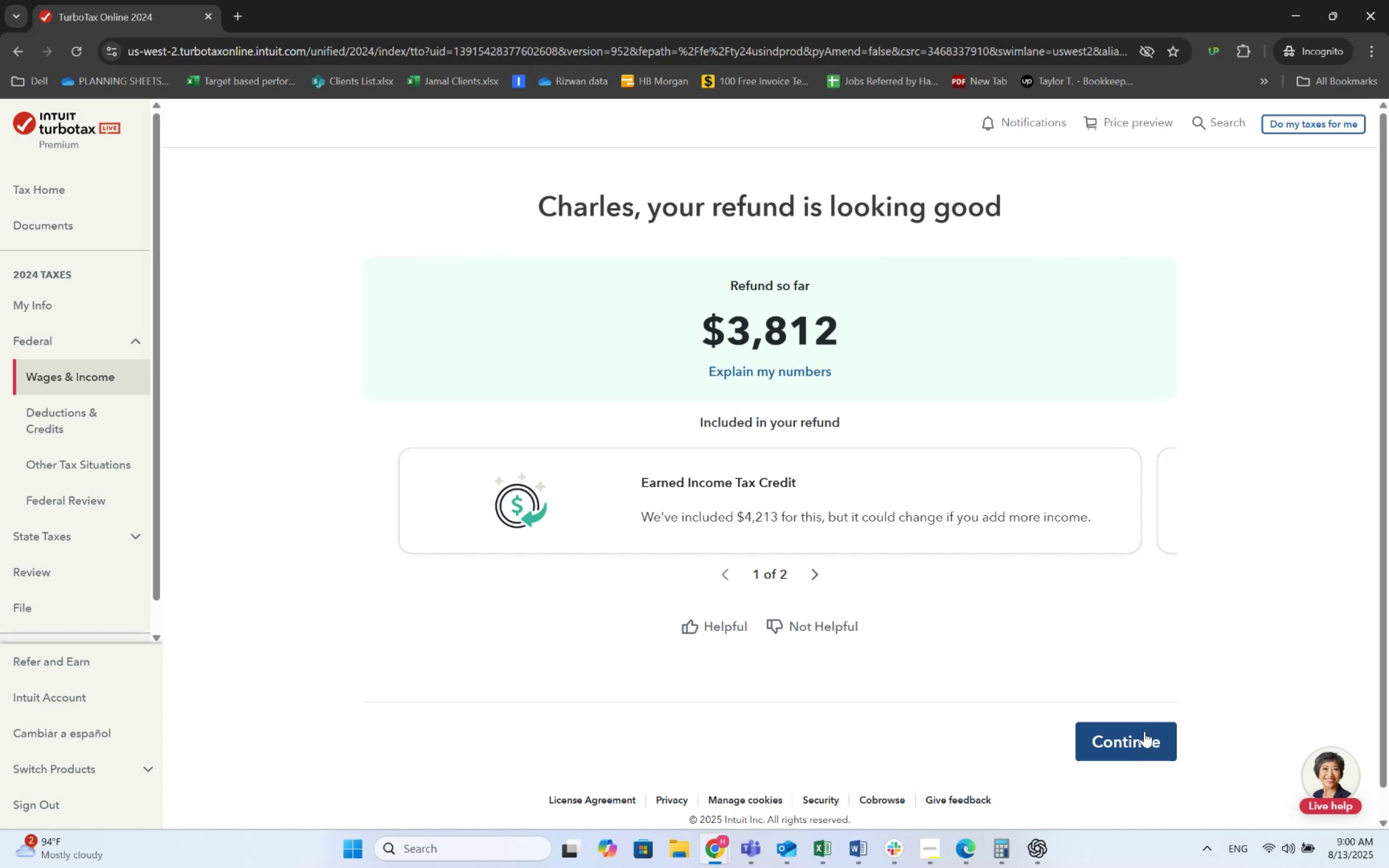 
wait(7.15)
 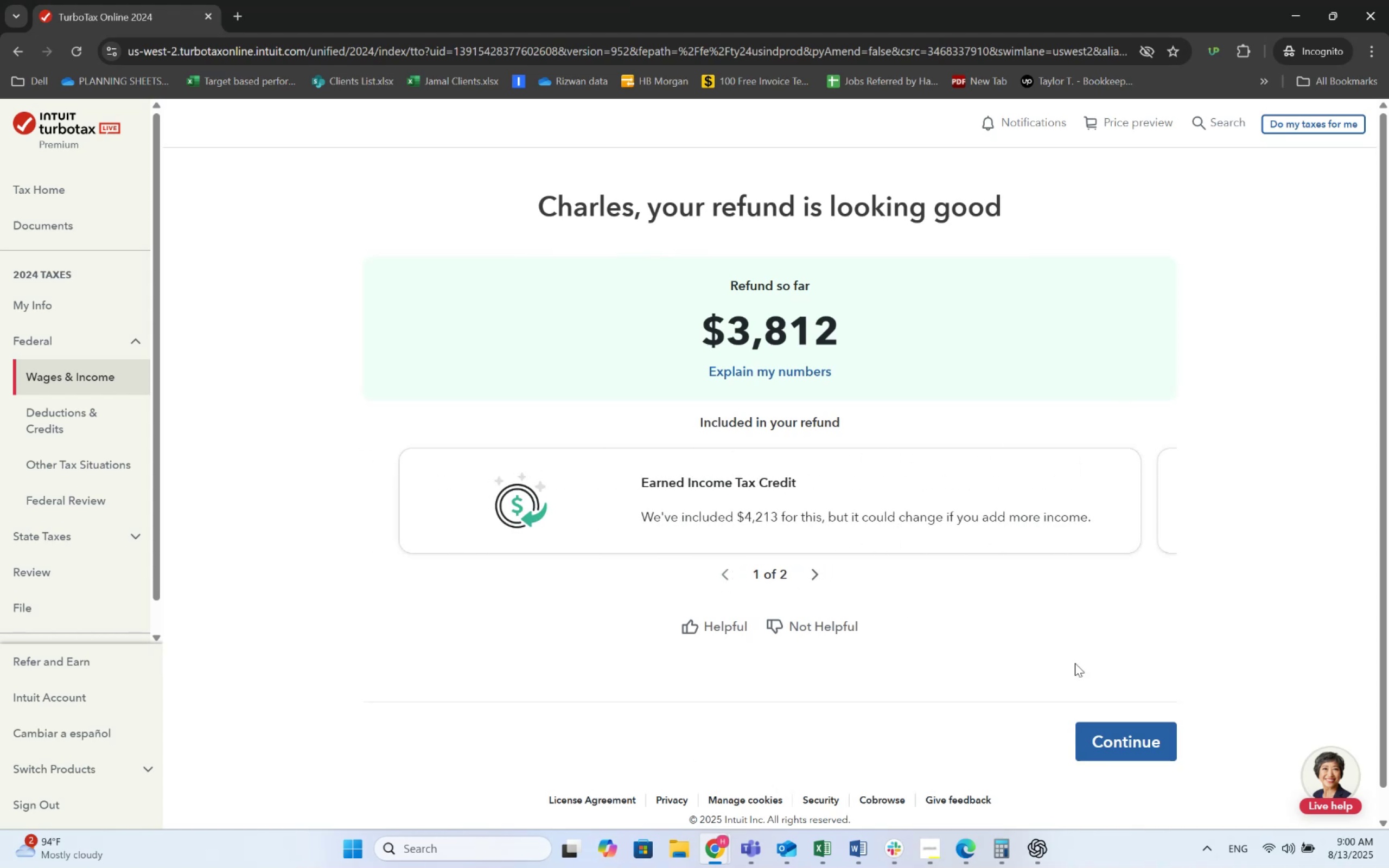 
left_click([1144, 731])
 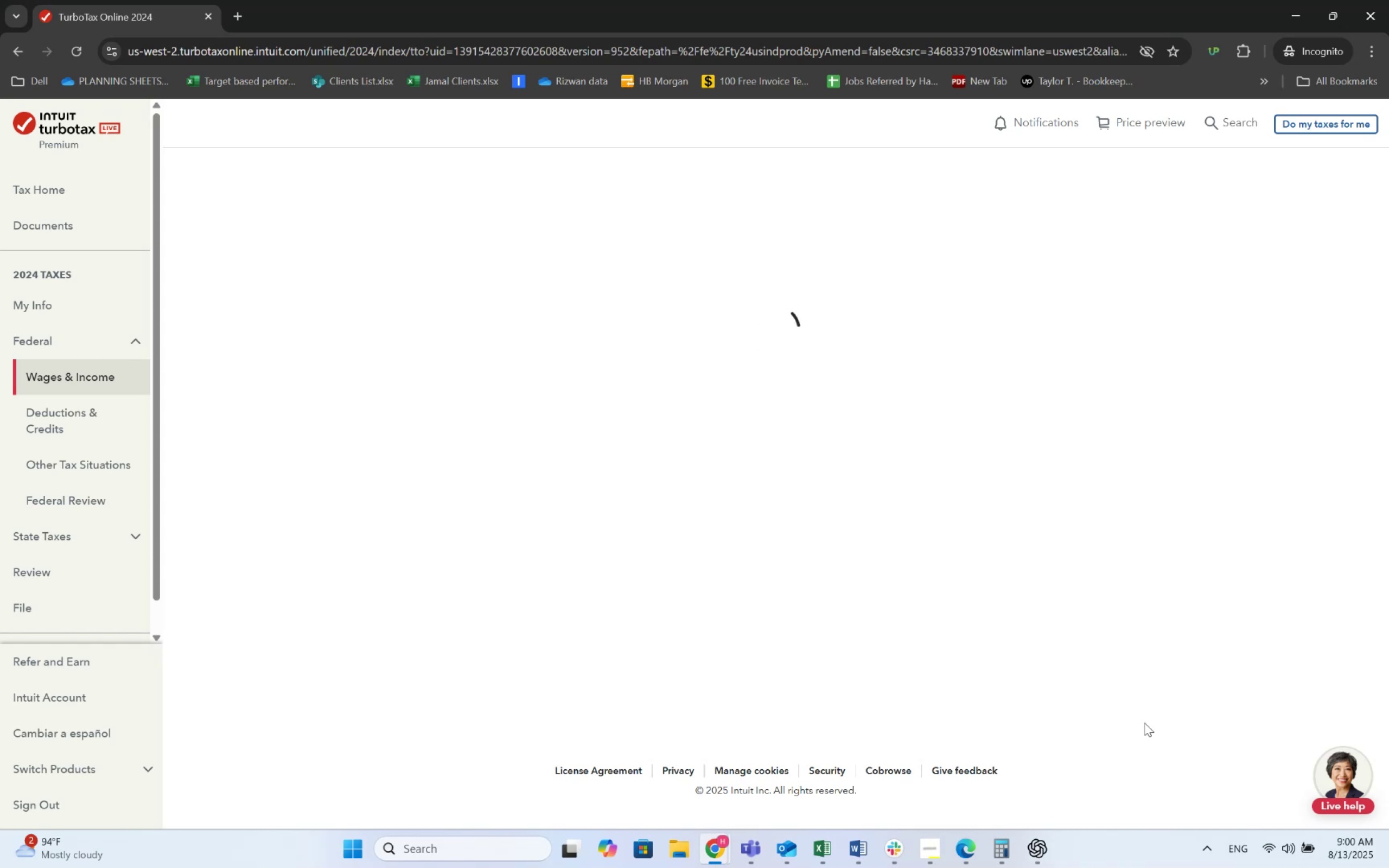 
wait(13.53)
 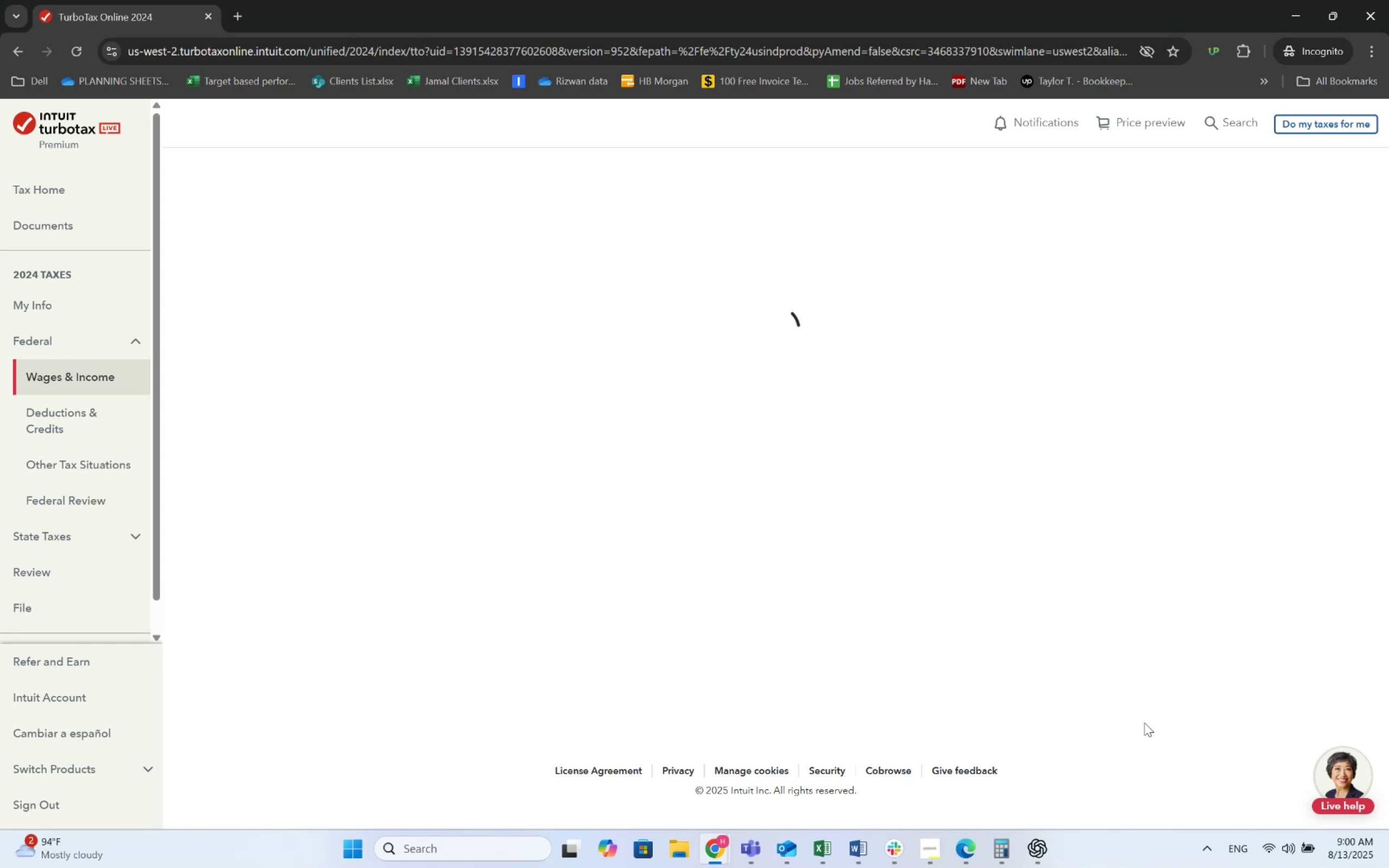 
left_click([385, 374])
 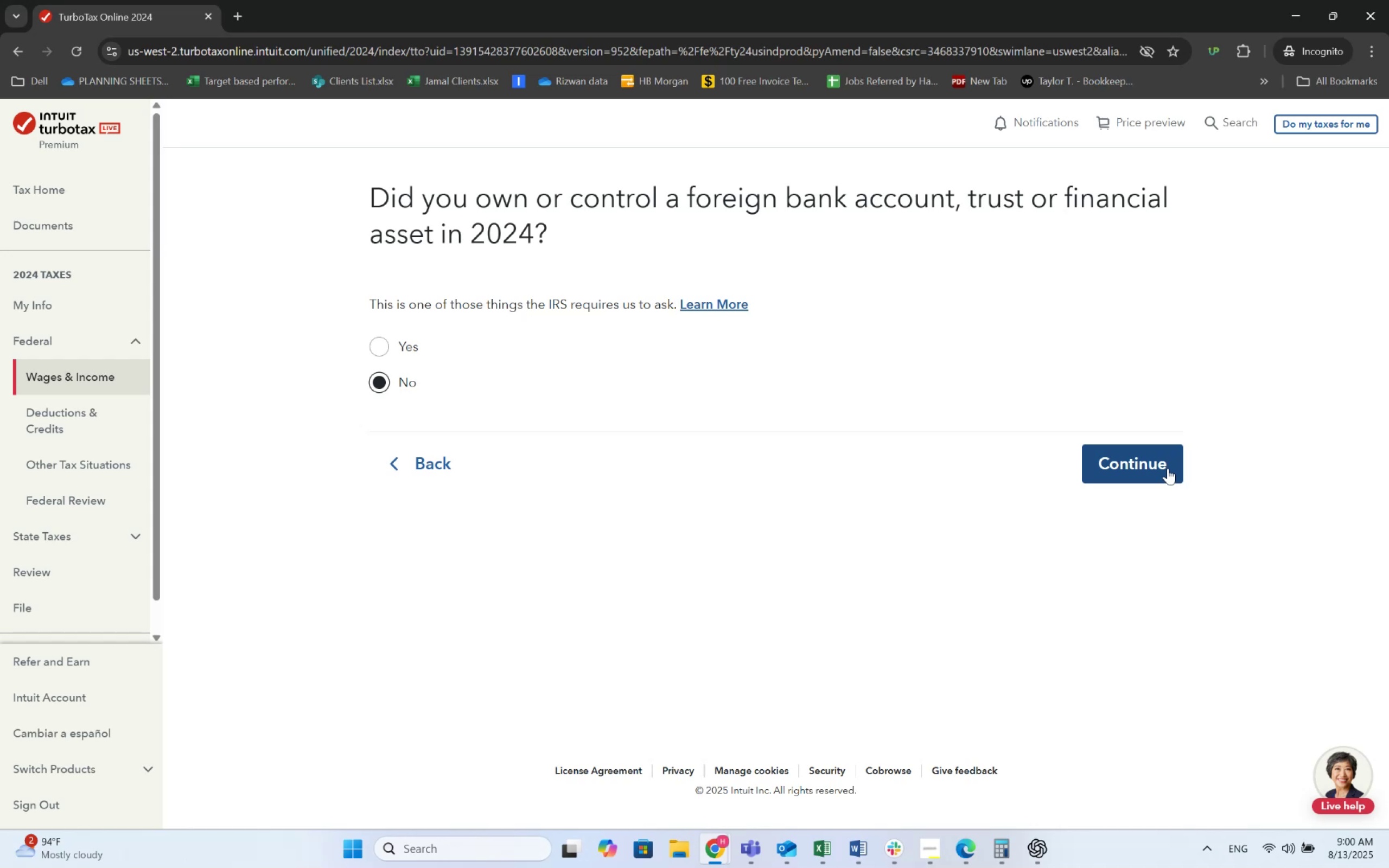 
left_click([1167, 473])
 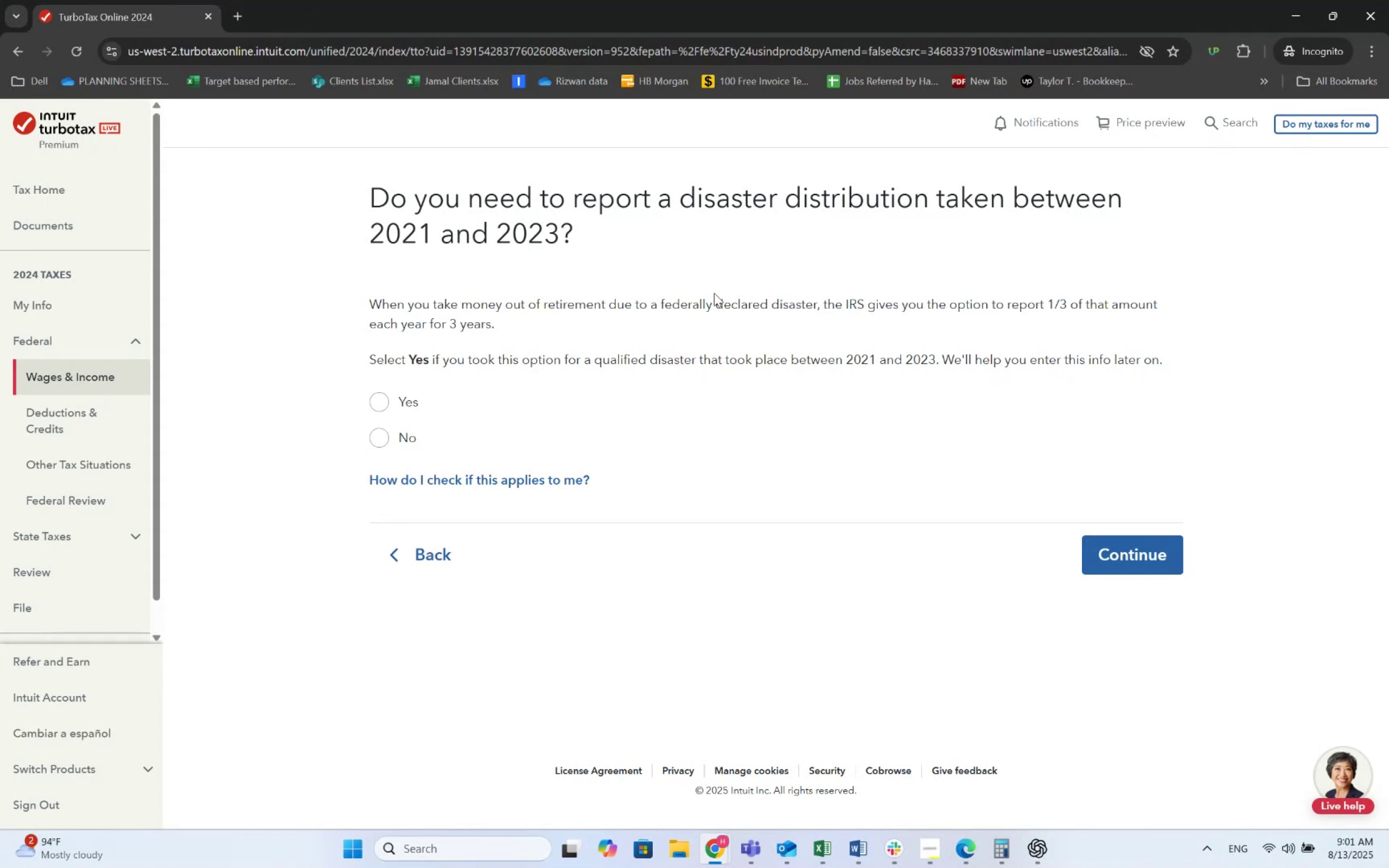 
wait(17.71)
 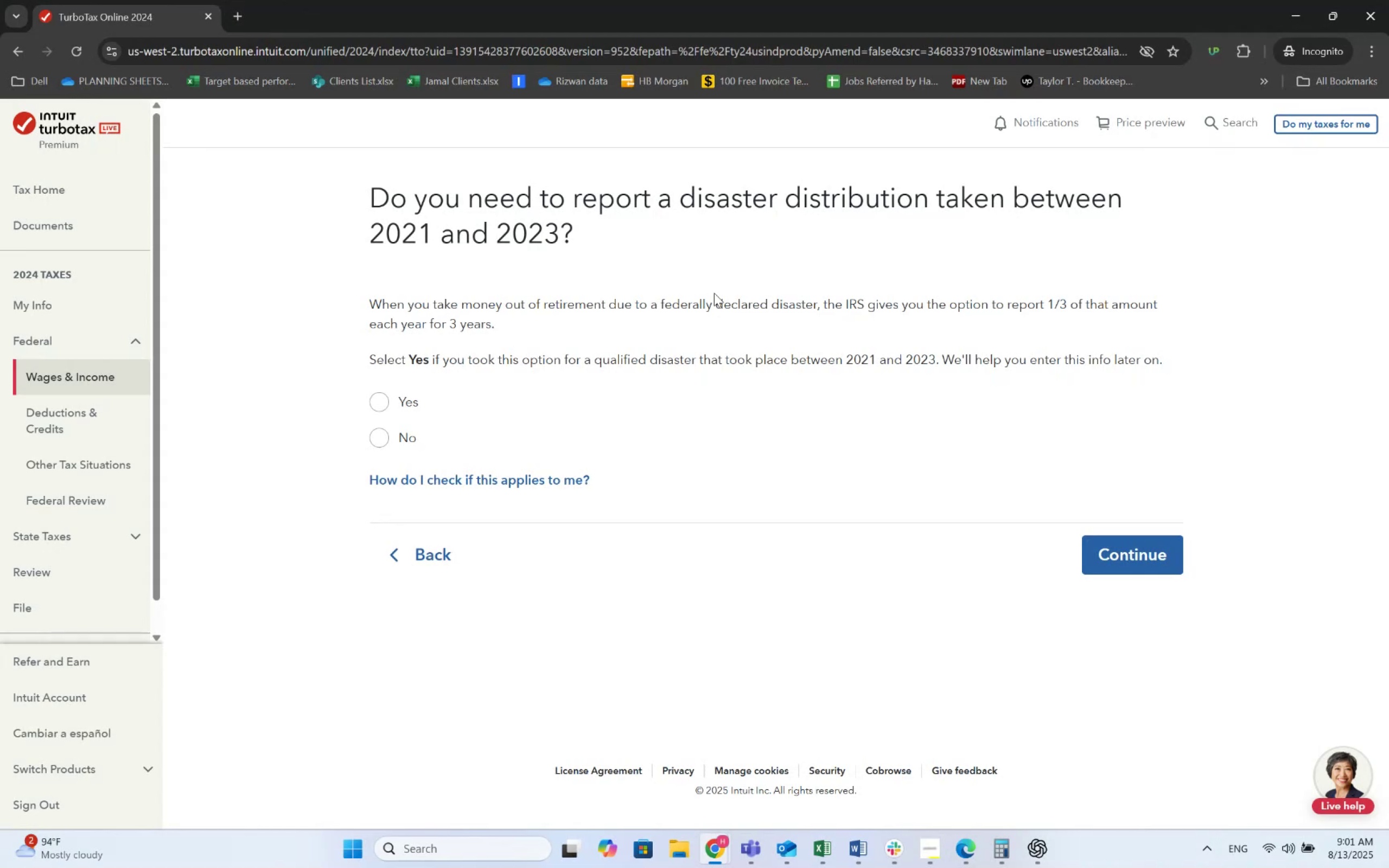 
left_click([409, 436])
 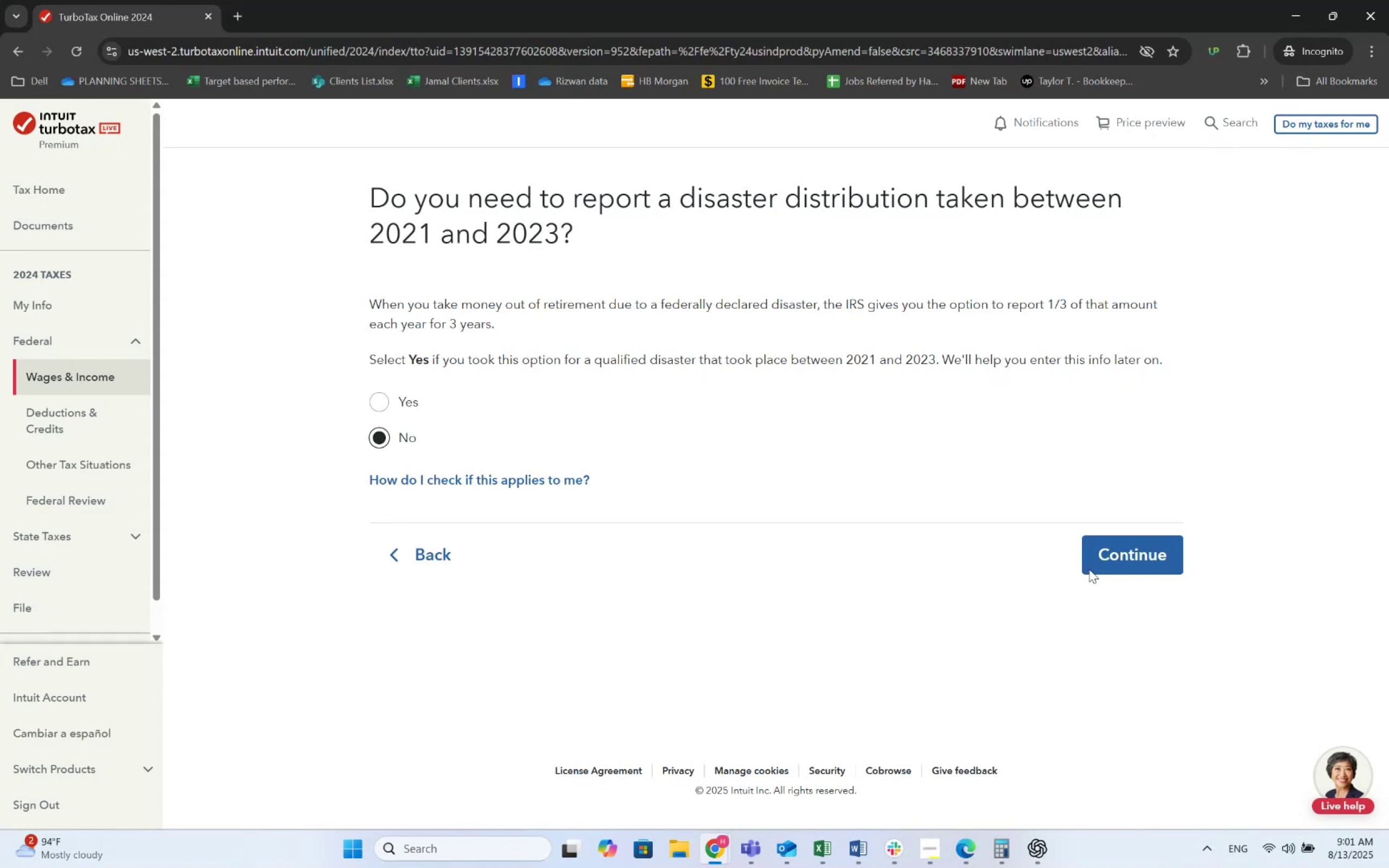 
left_click([1104, 565])
 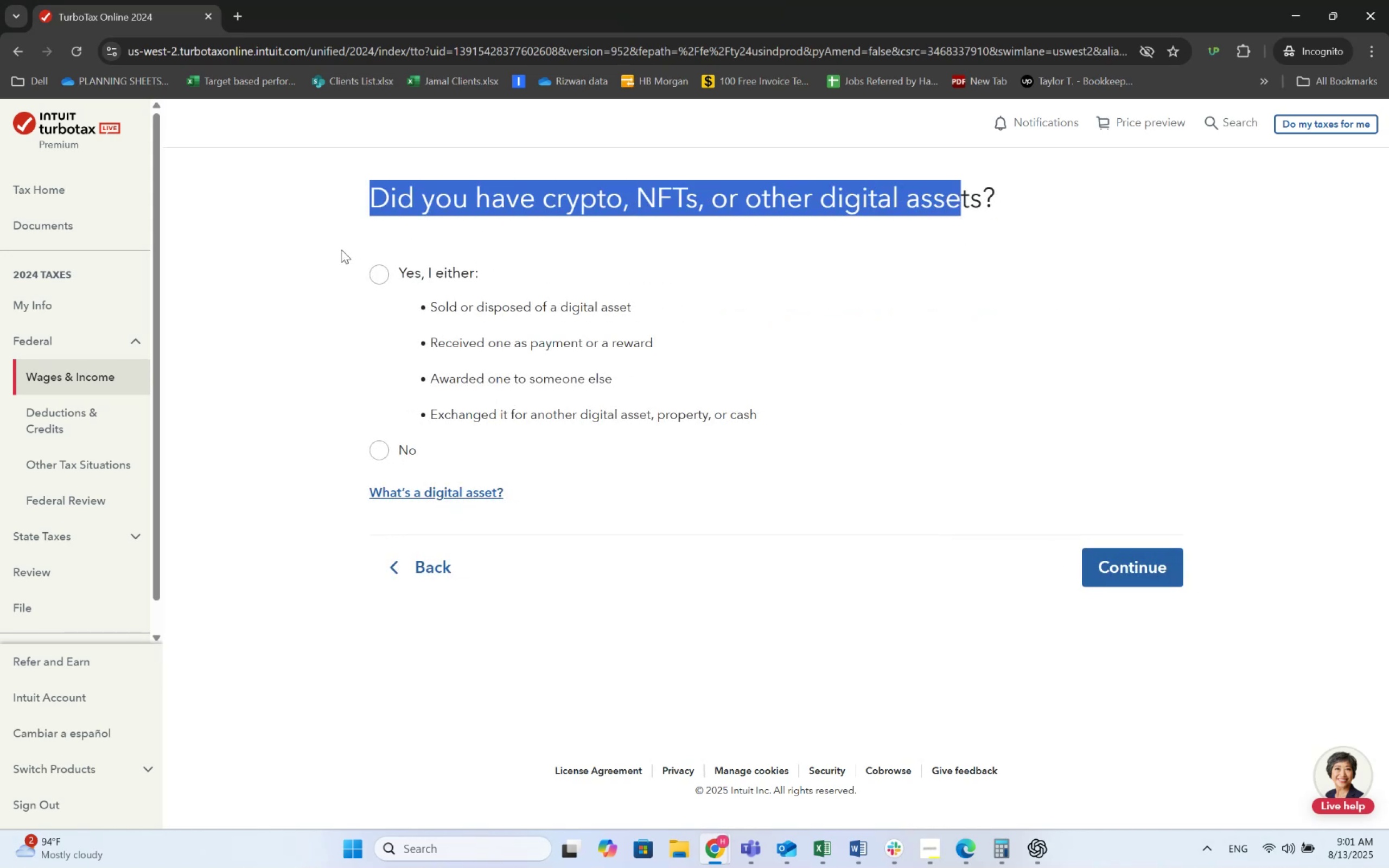 
wait(6.02)
 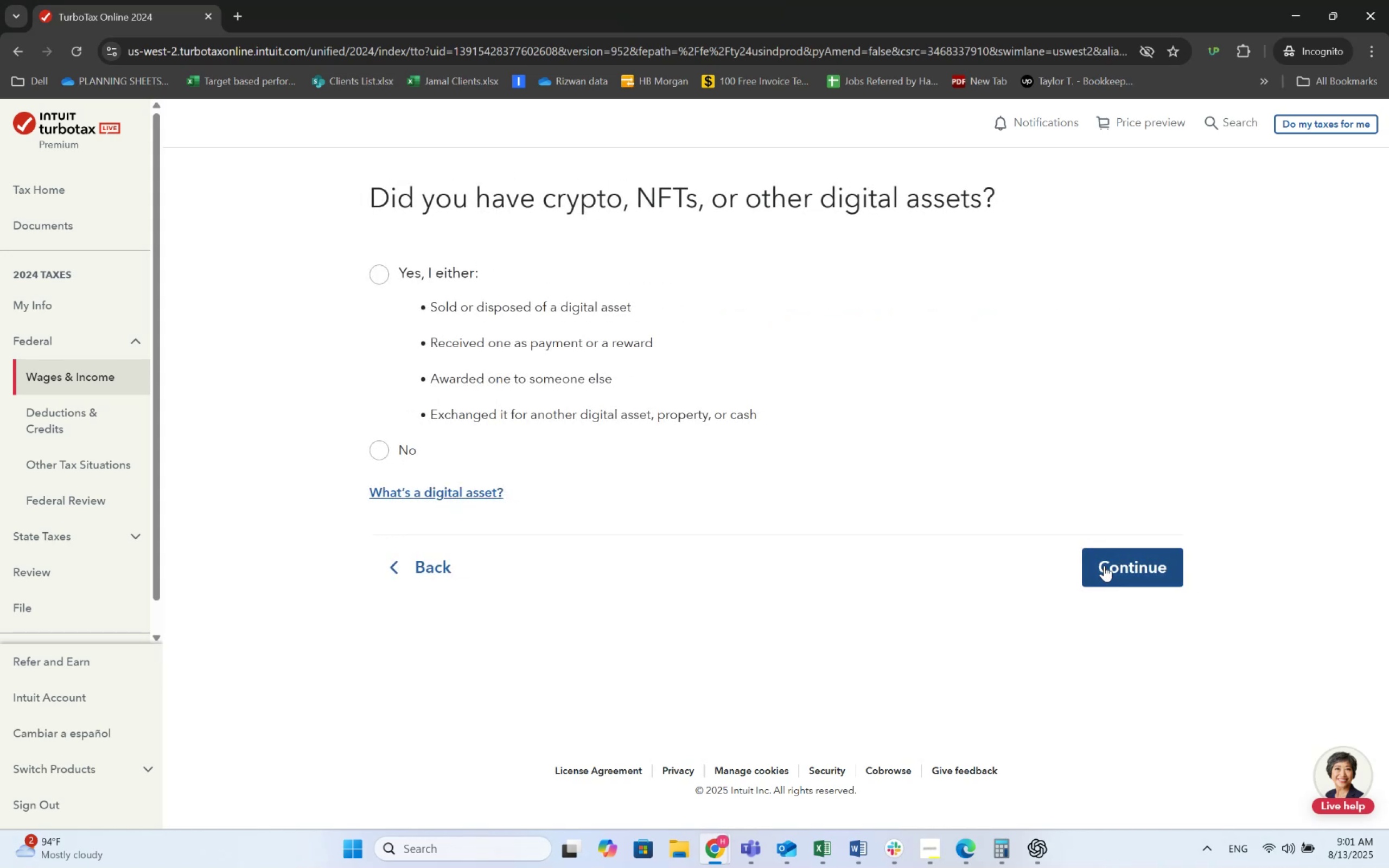 
left_click([381, 446])
 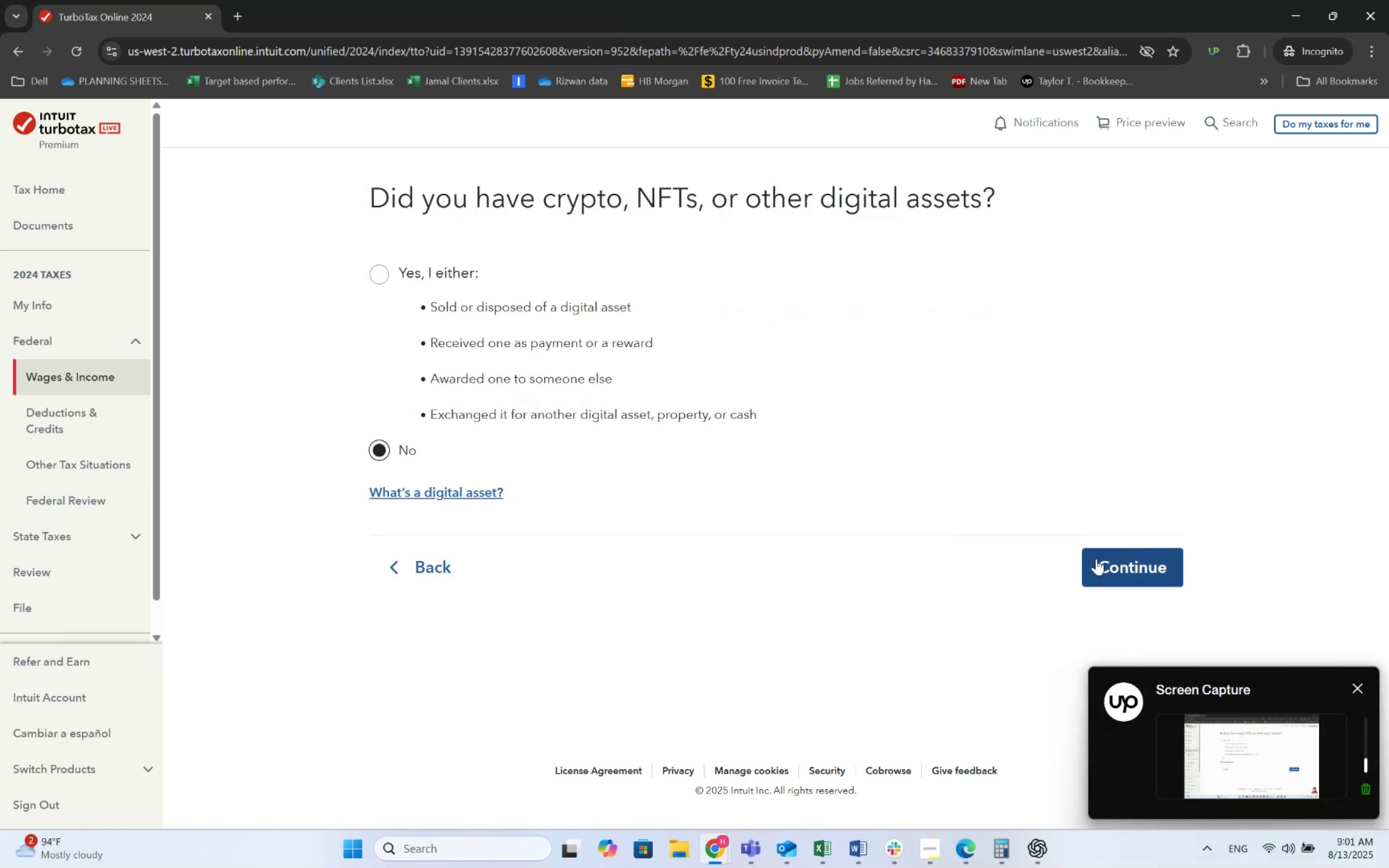 
left_click([1096, 559])
 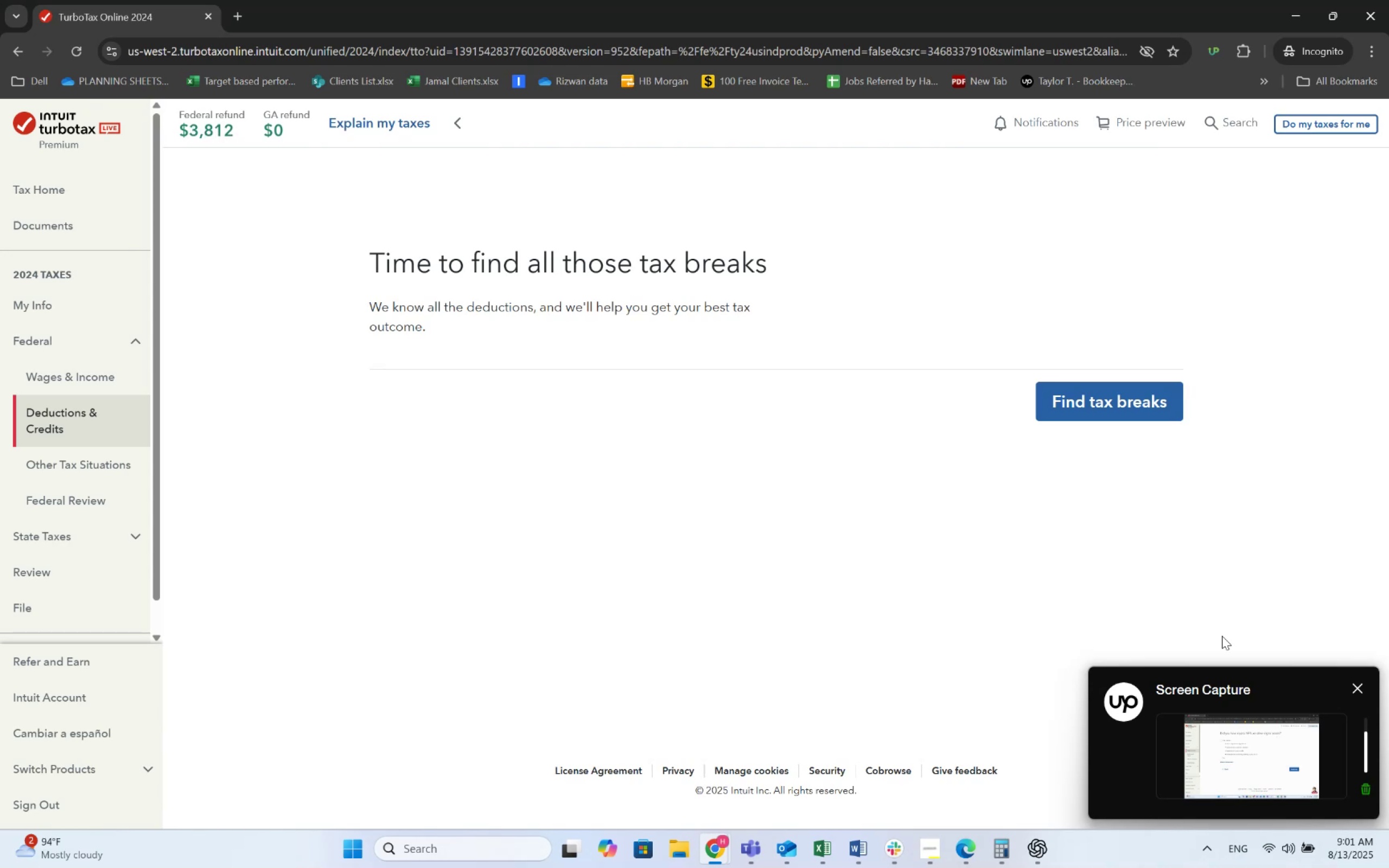 
wait(8.01)
 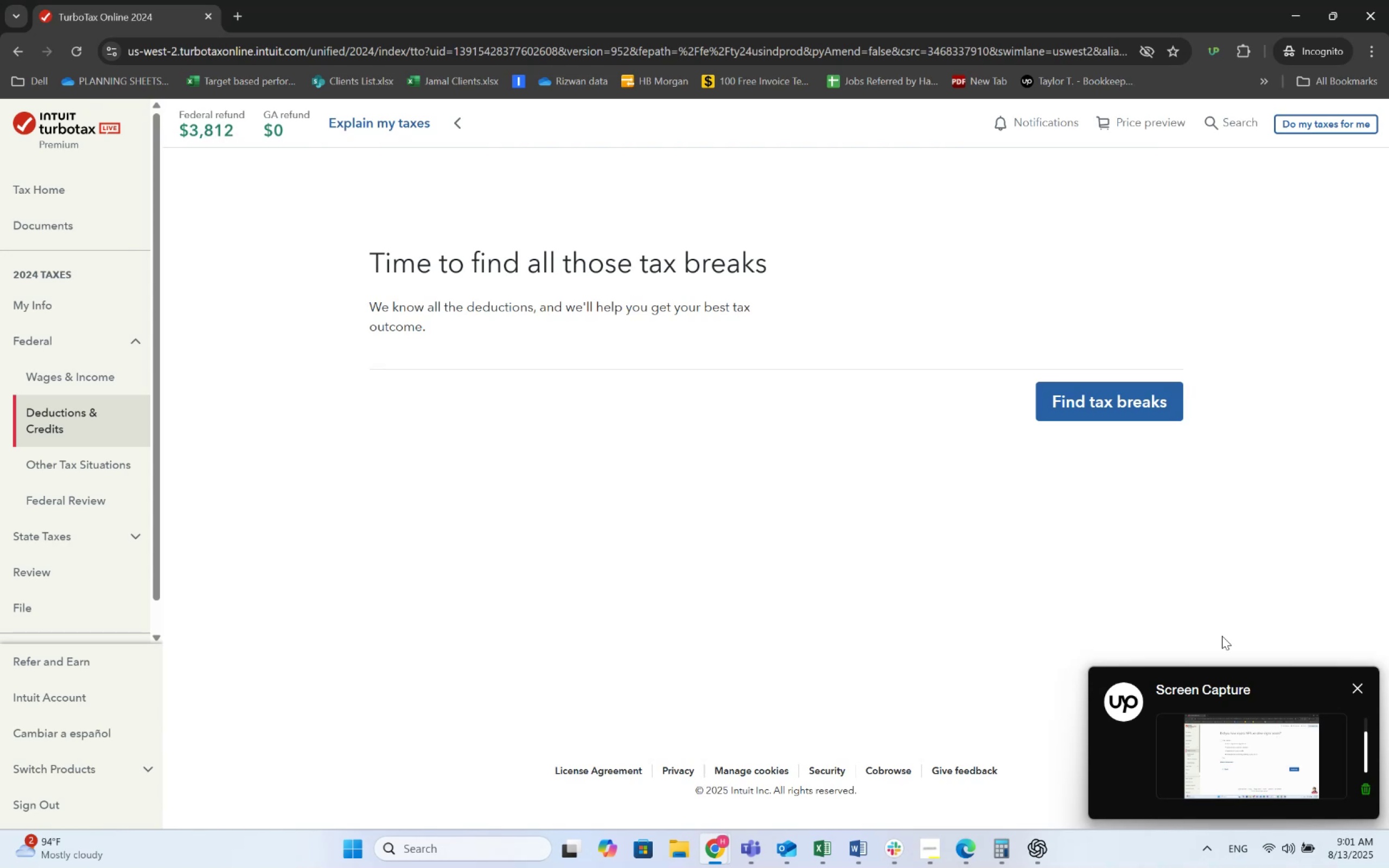 
left_click([441, 386])
 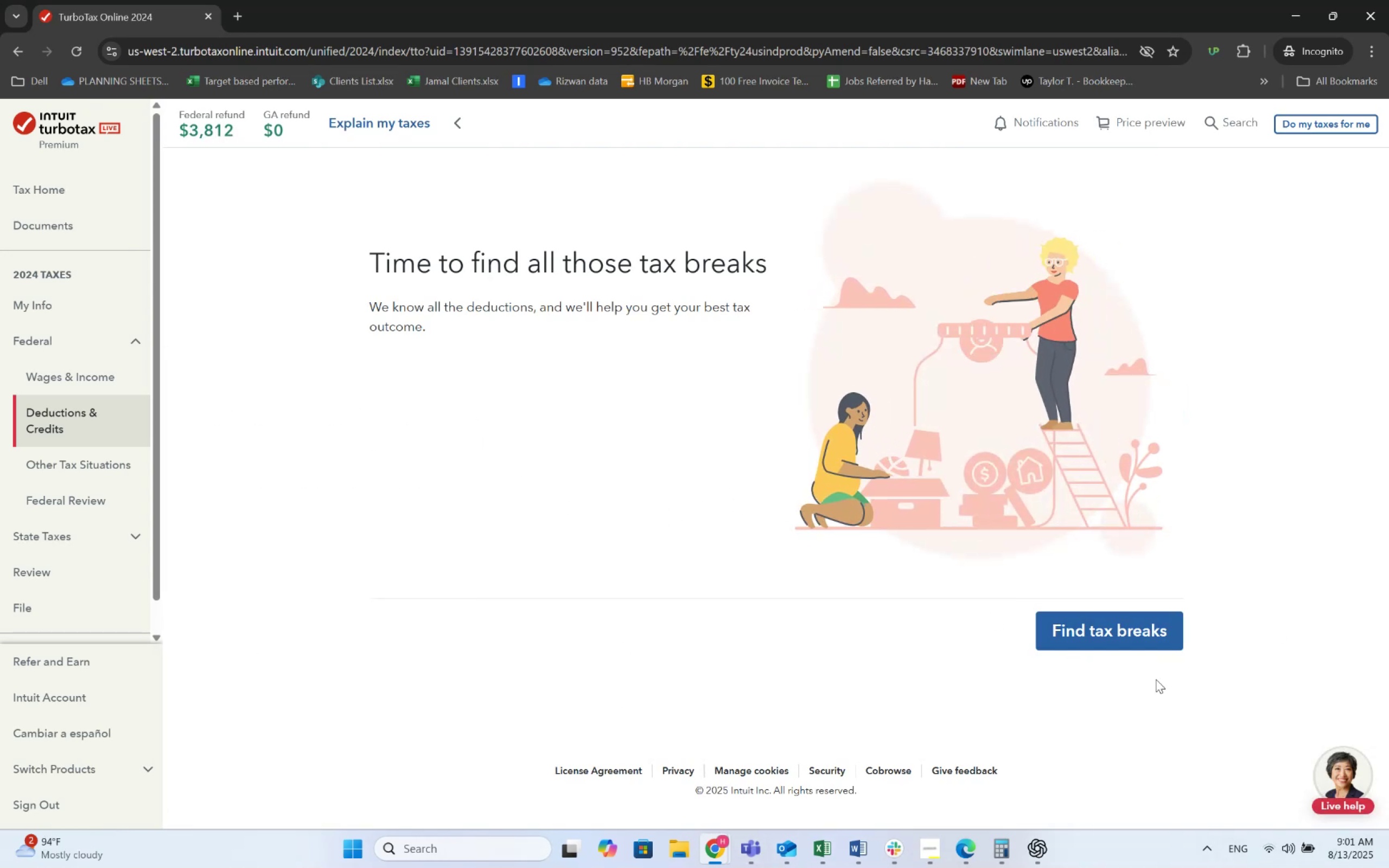 
left_click([1129, 644])
 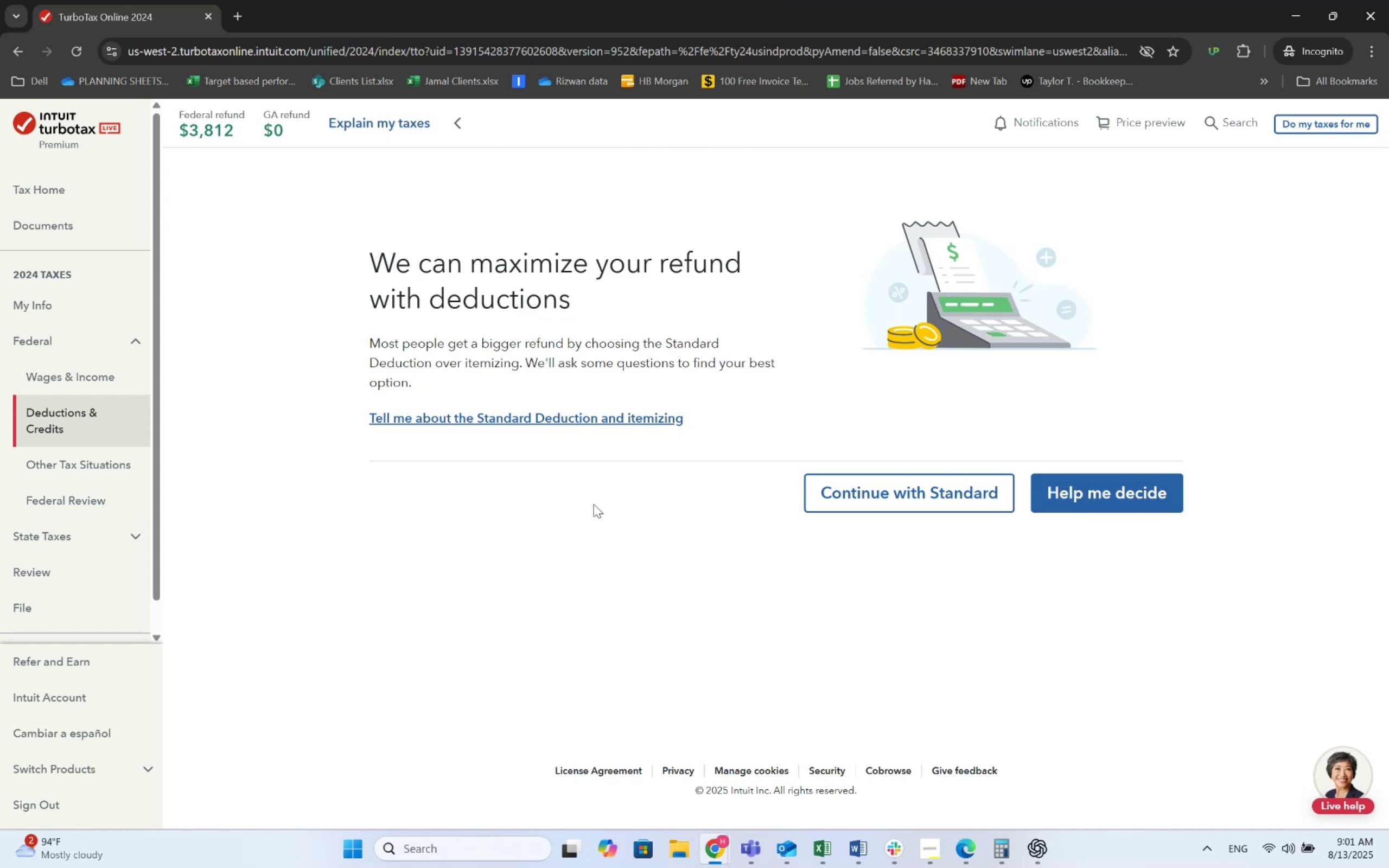 
wait(33.41)
 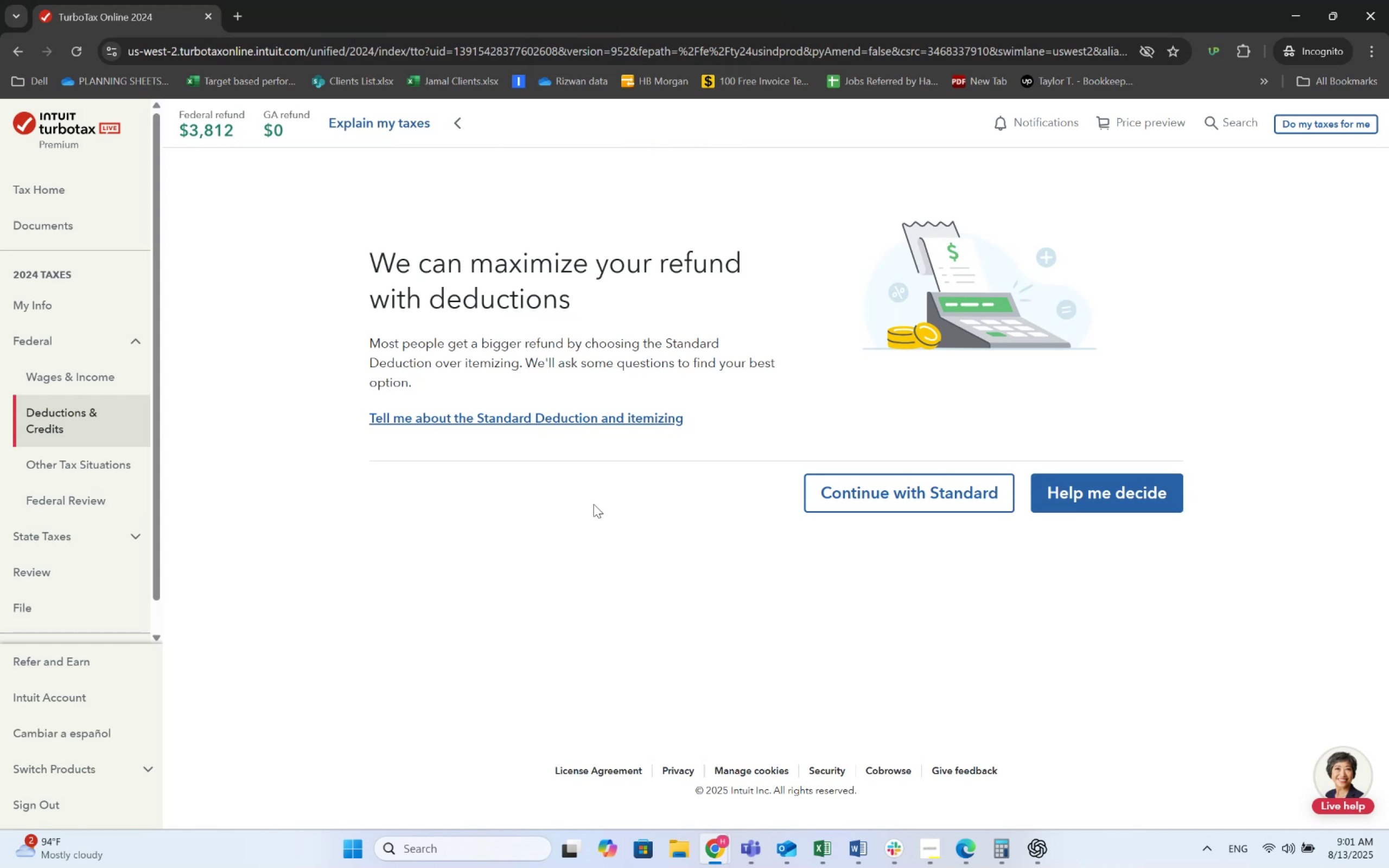 
left_click([1054, 476])
 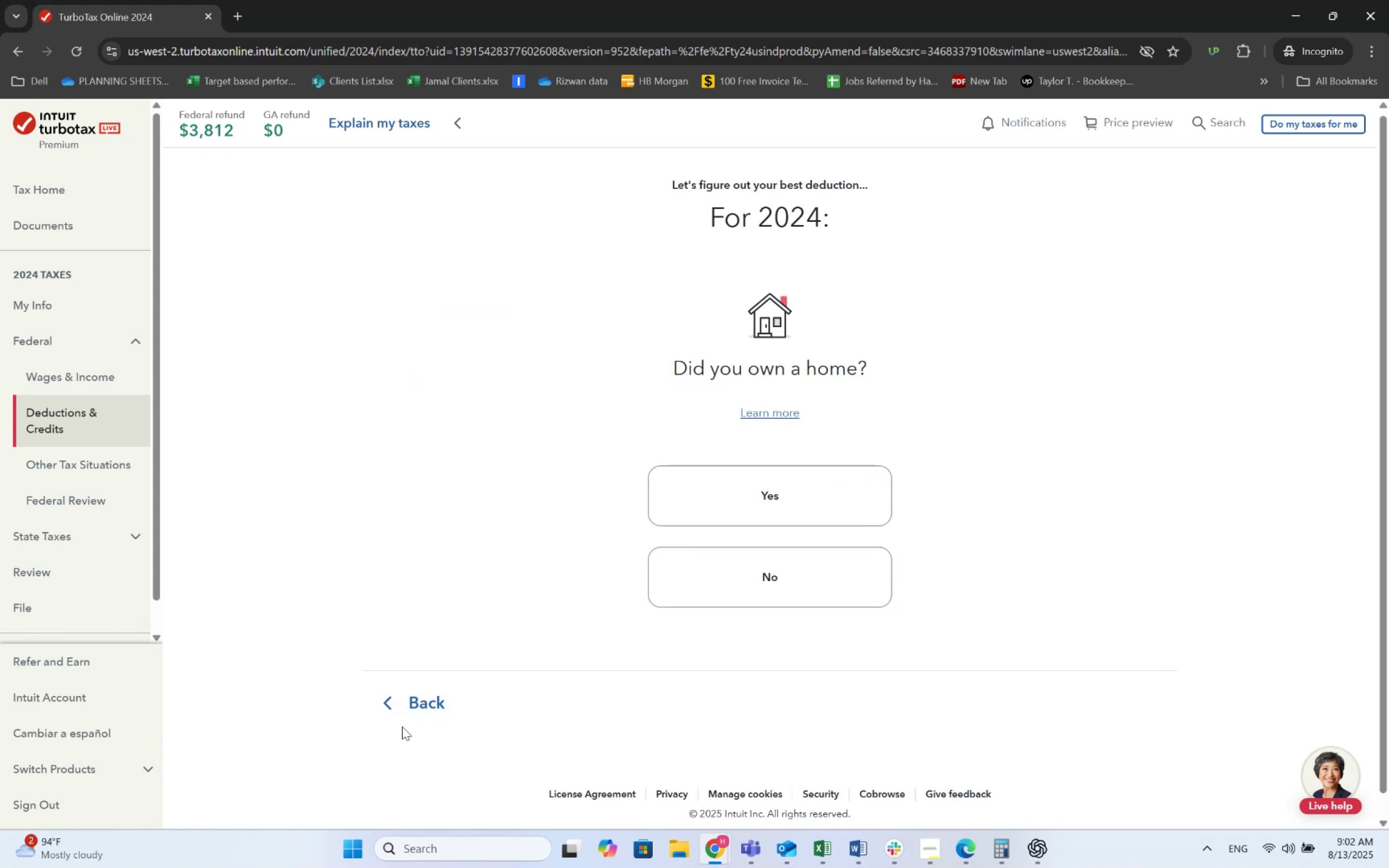 
wait(10.06)
 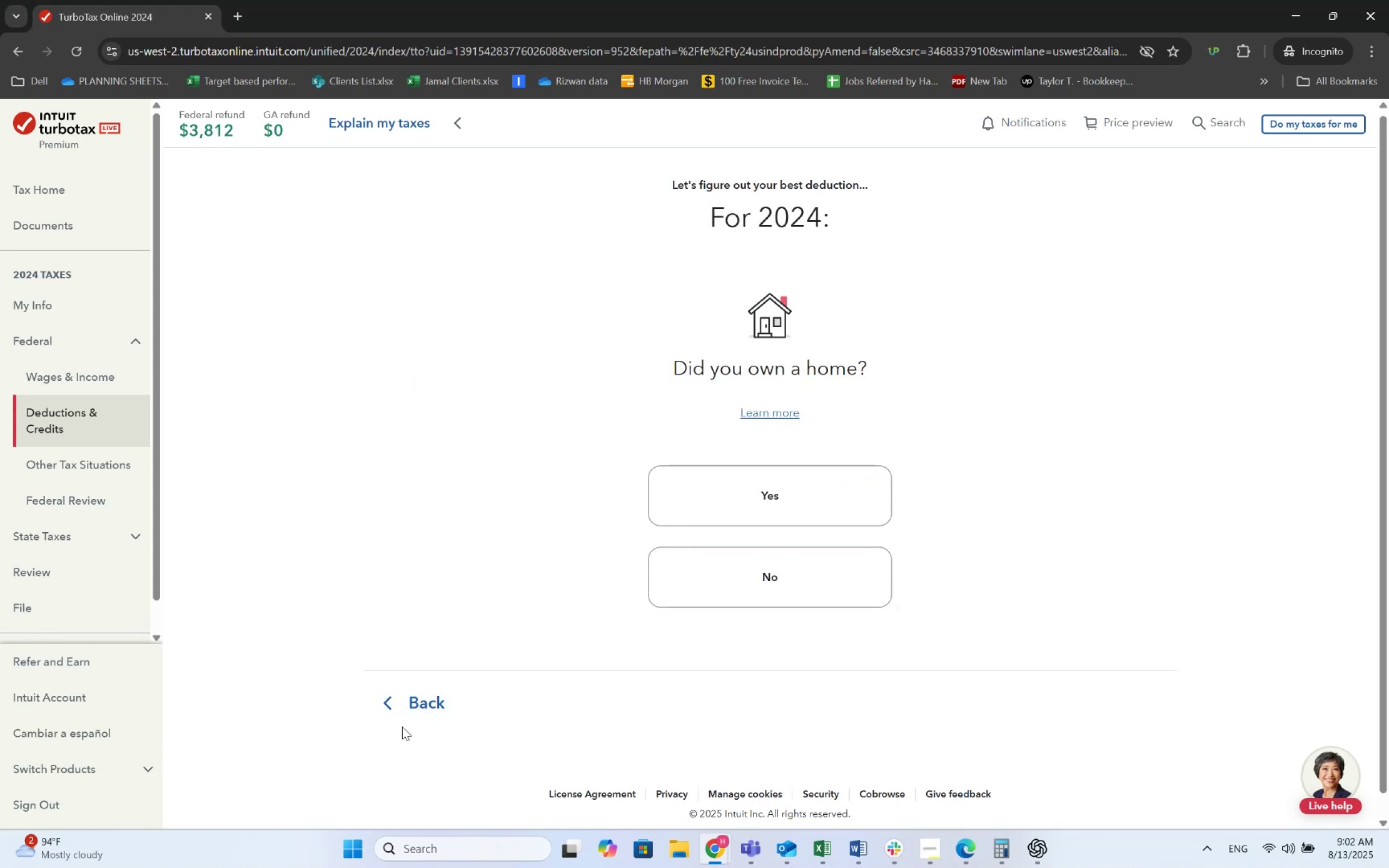 
left_click([672, 497])
 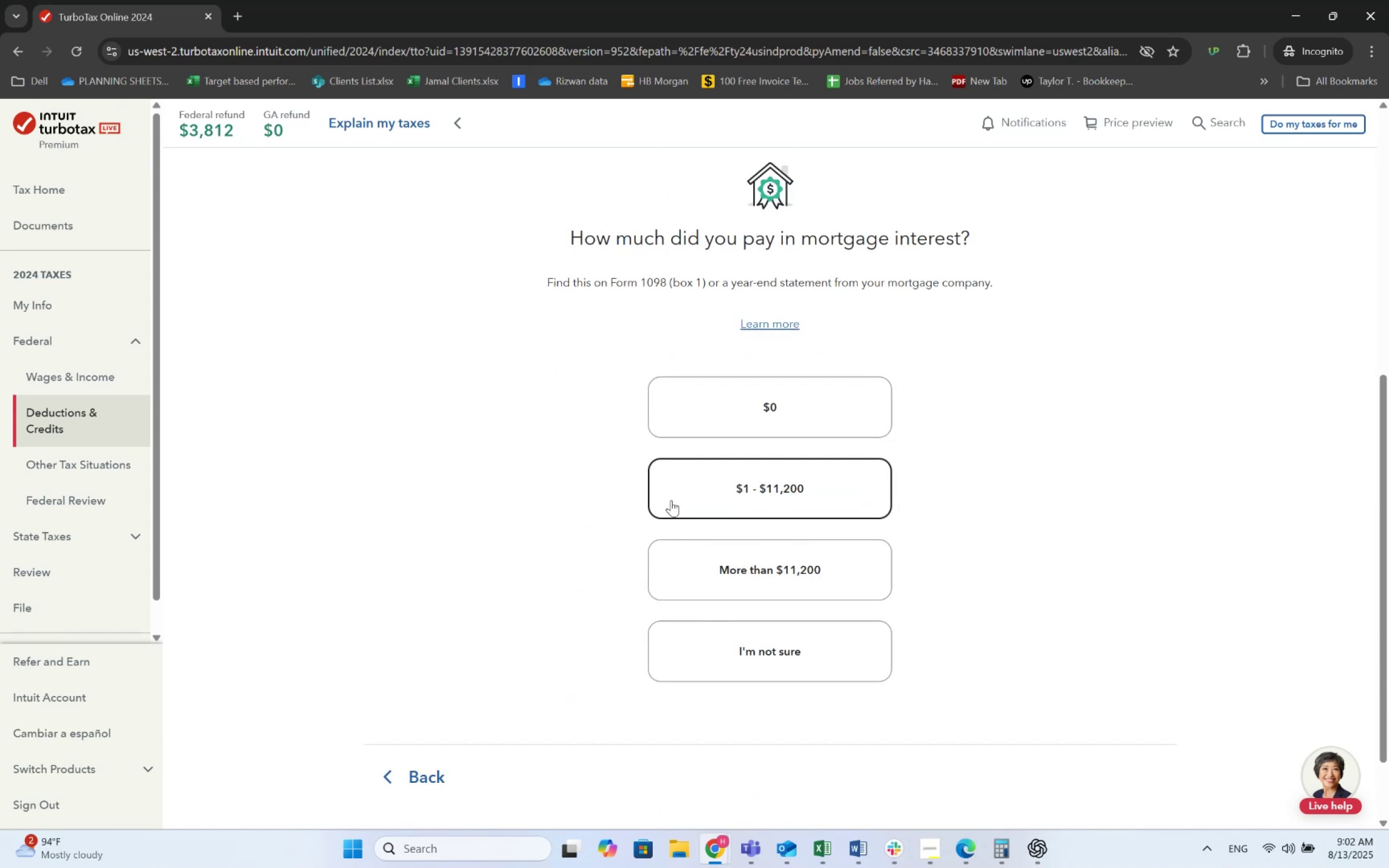 
wait(5.45)
 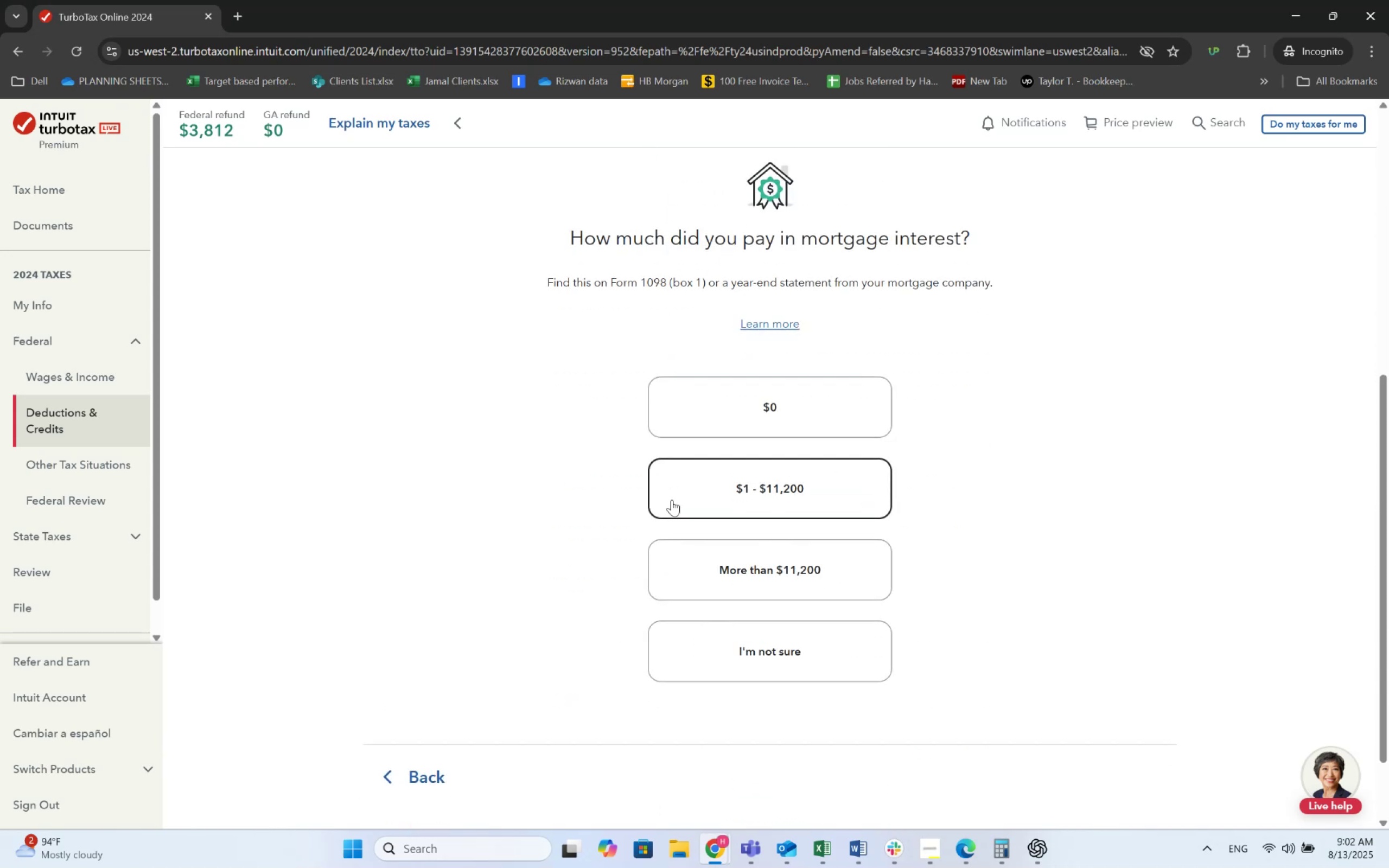 
left_click([727, 621])
 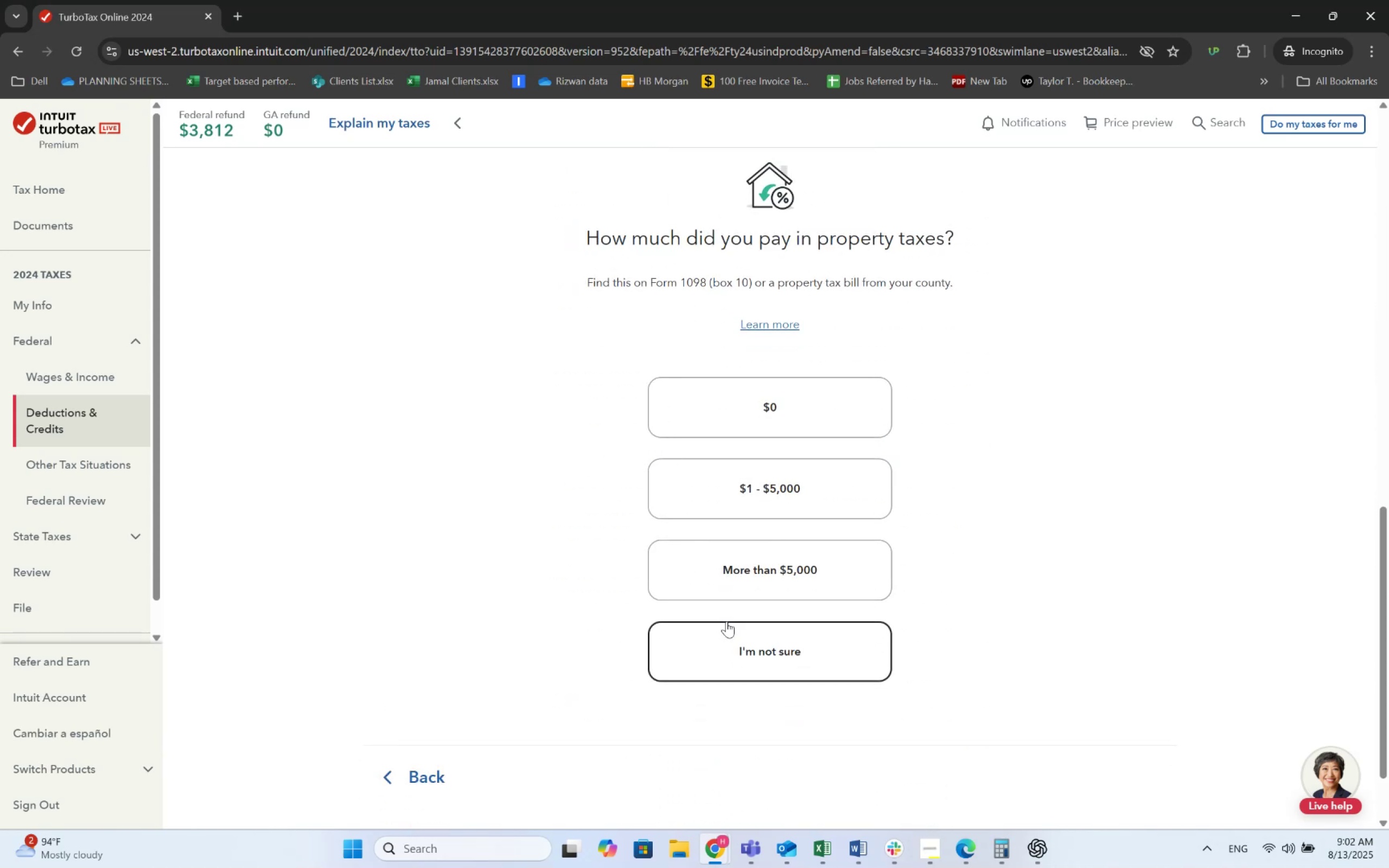 
left_click([728, 647])
 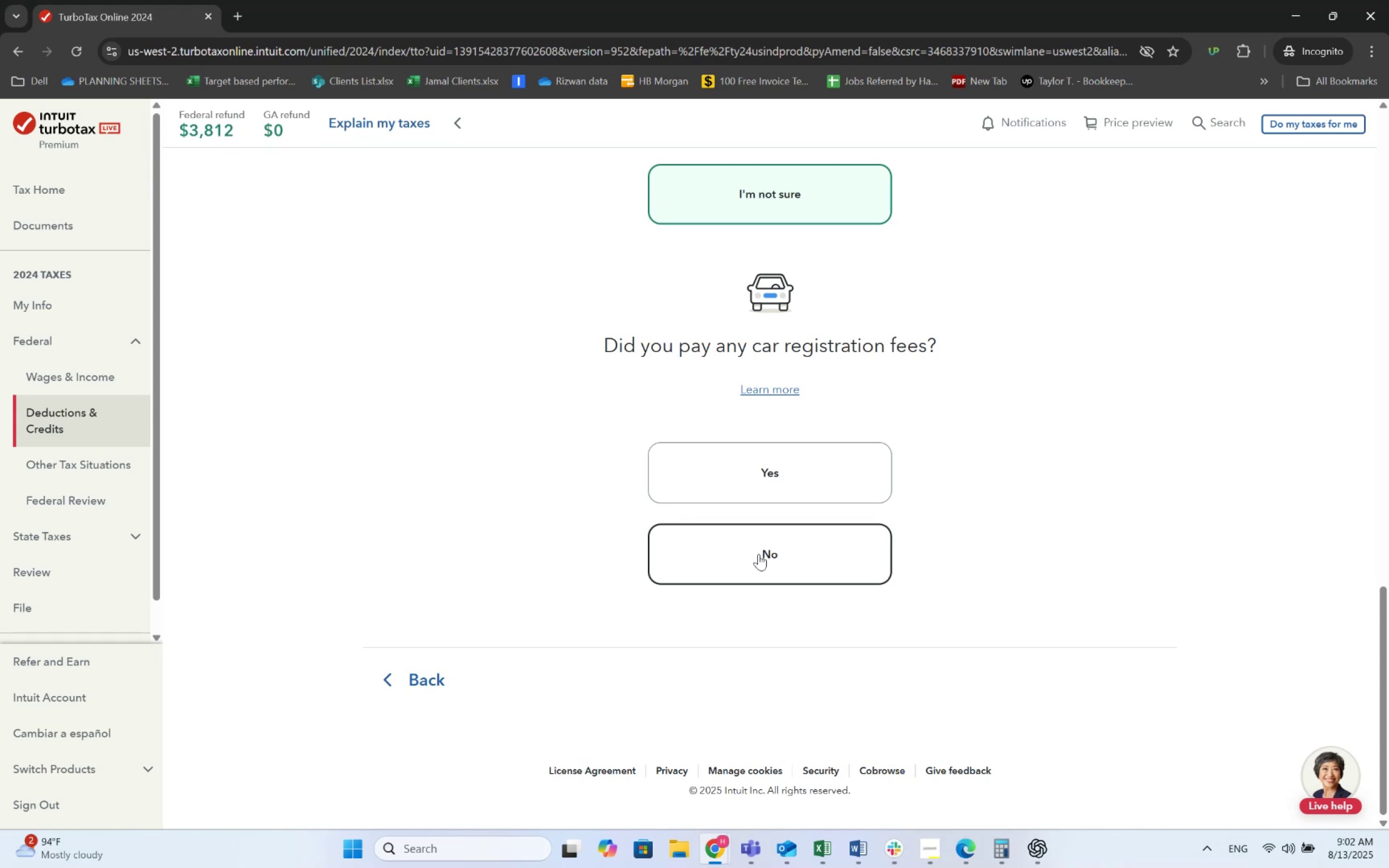 
wait(5.26)
 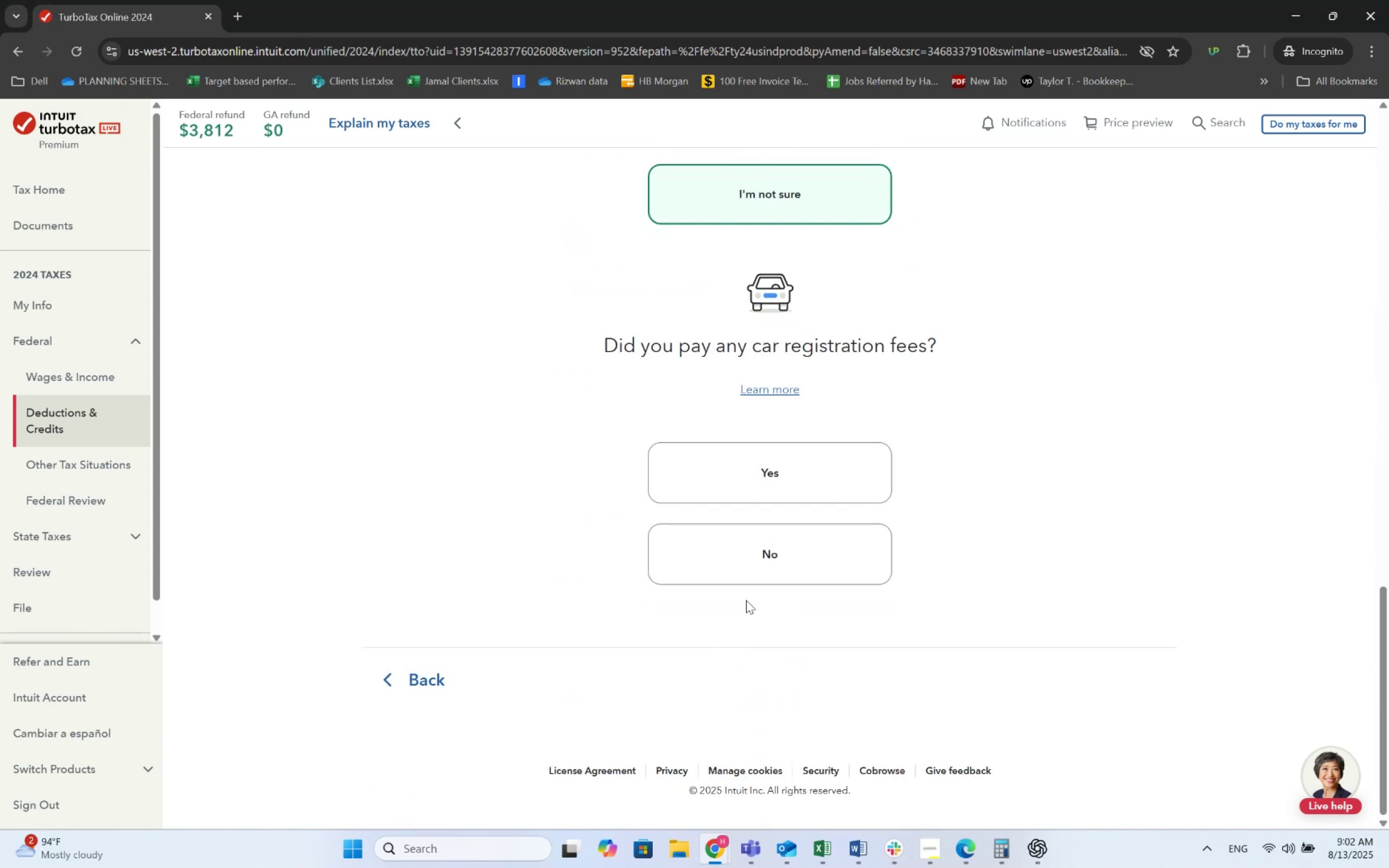 
left_click([766, 494])
 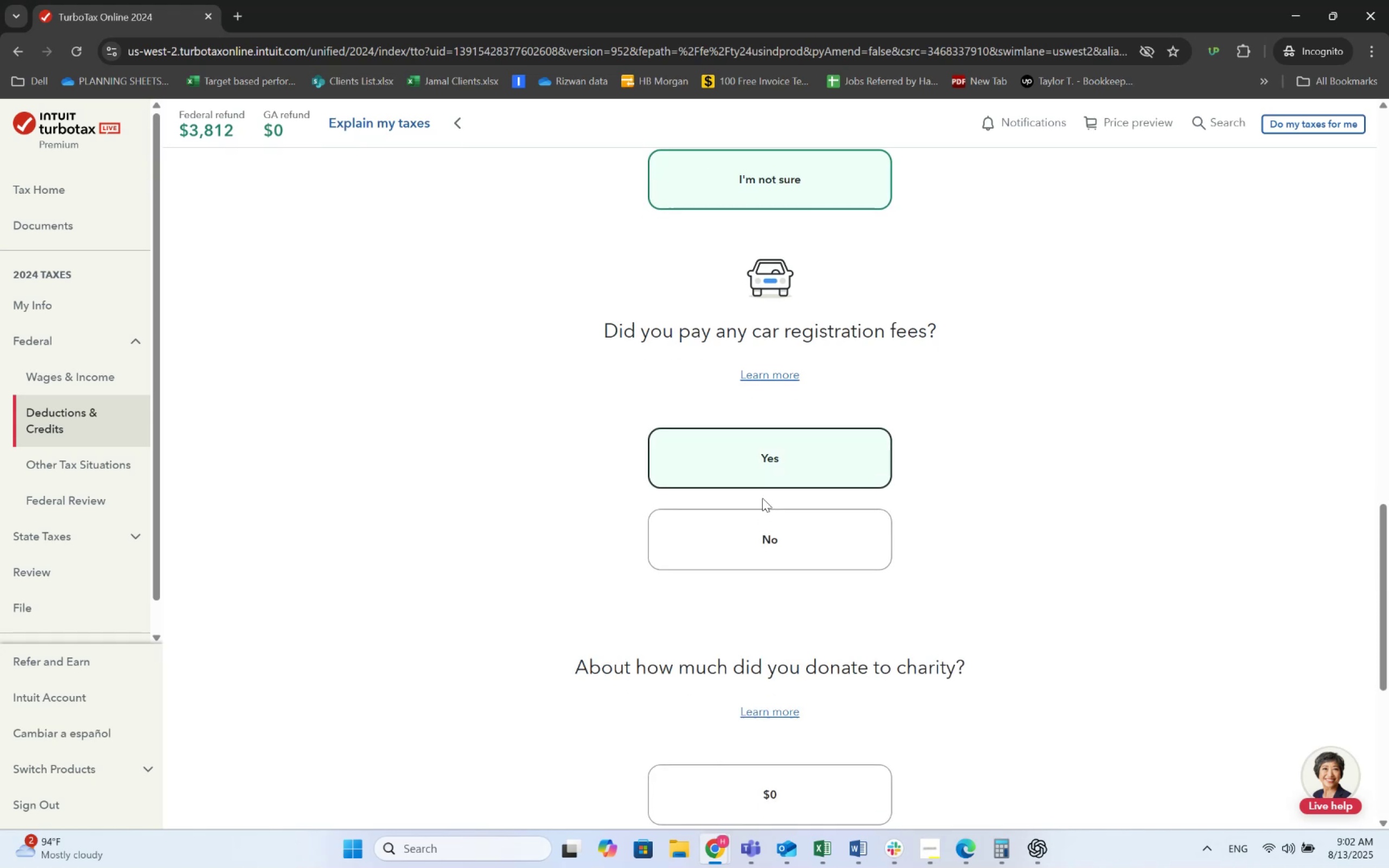 
mouse_move([764, 497])
 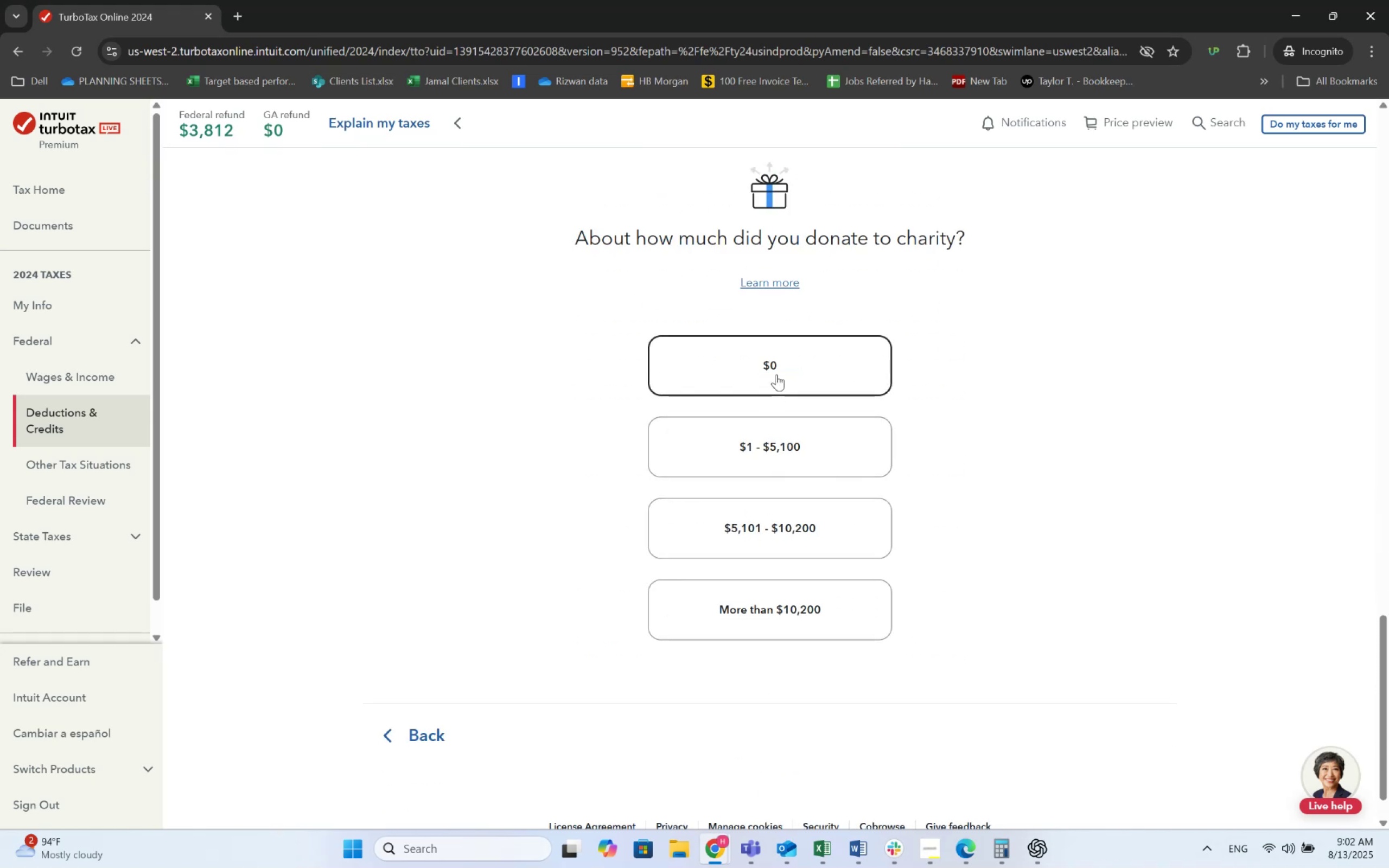 
left_click([776, 374])
 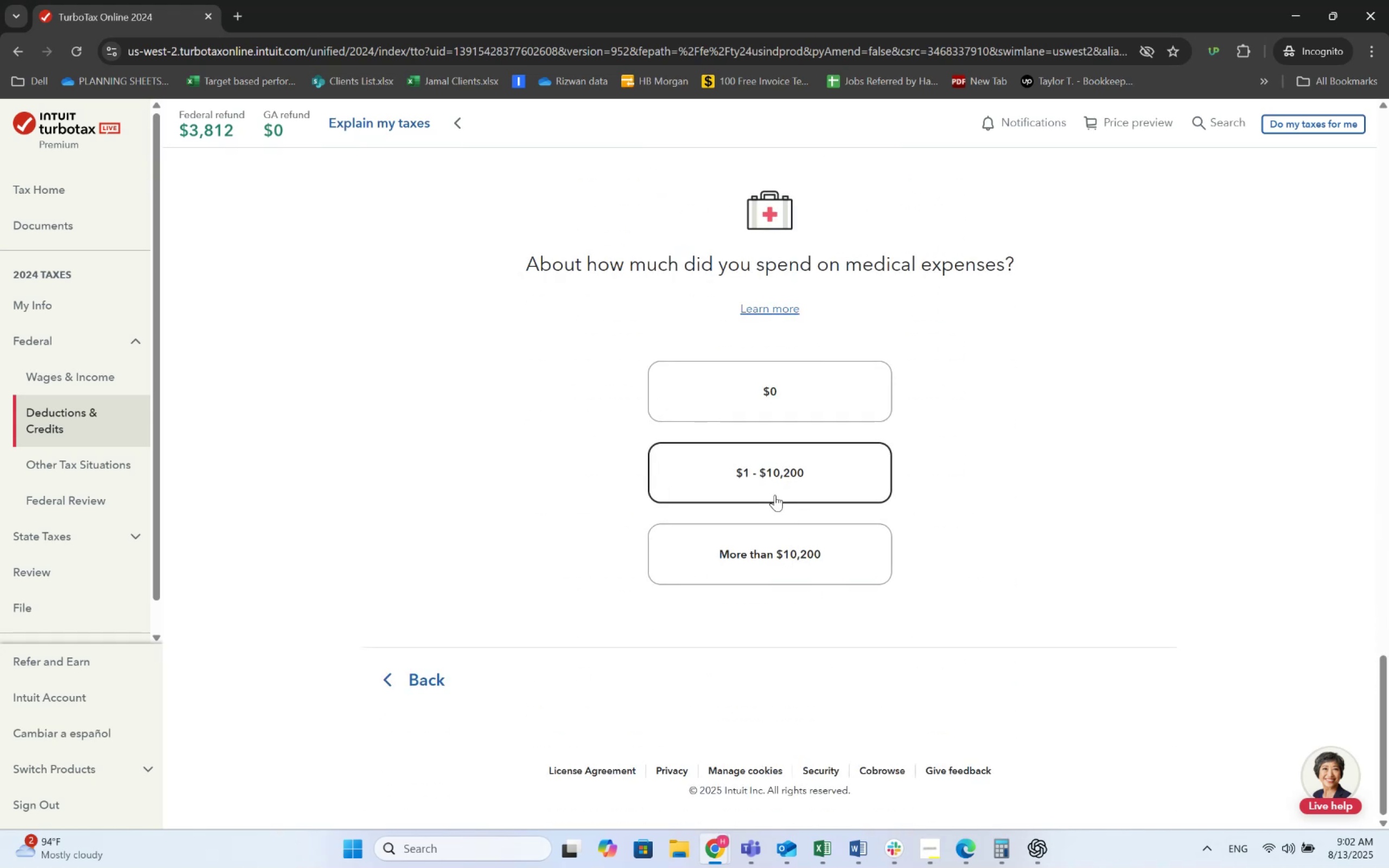 
left_click([769, 413])
 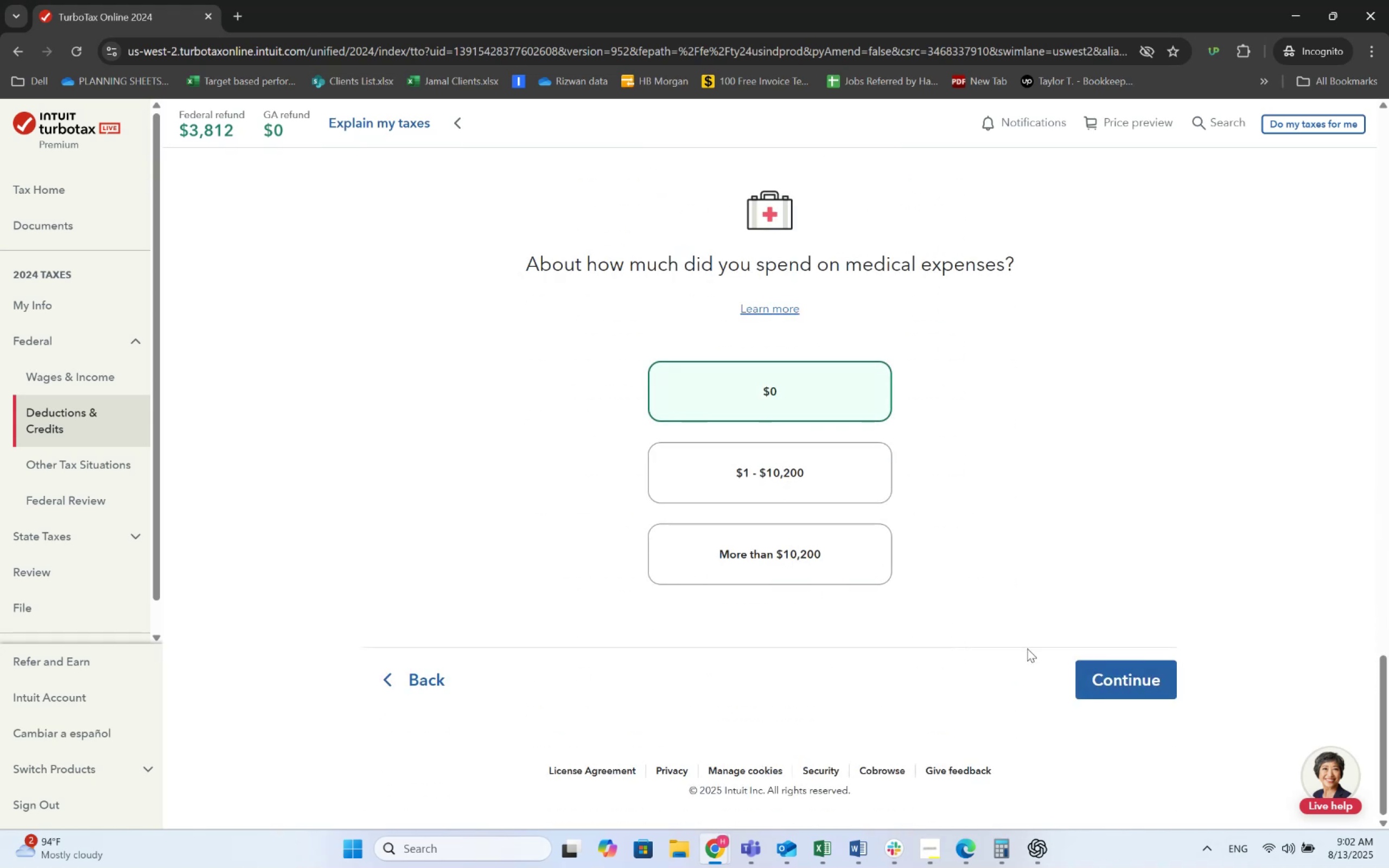 
left_click([1074, 665])
 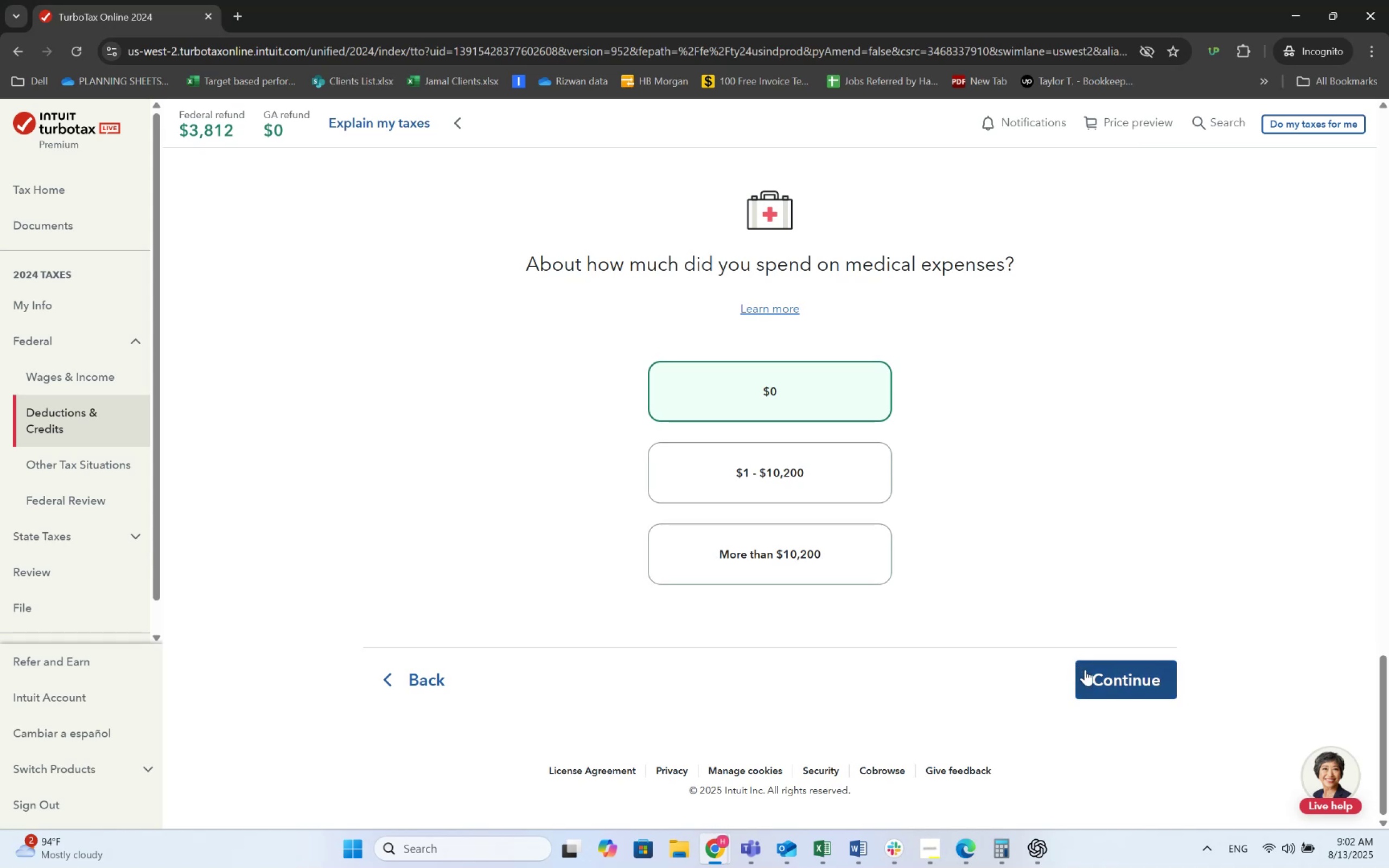 
left_click([1085, 669])
 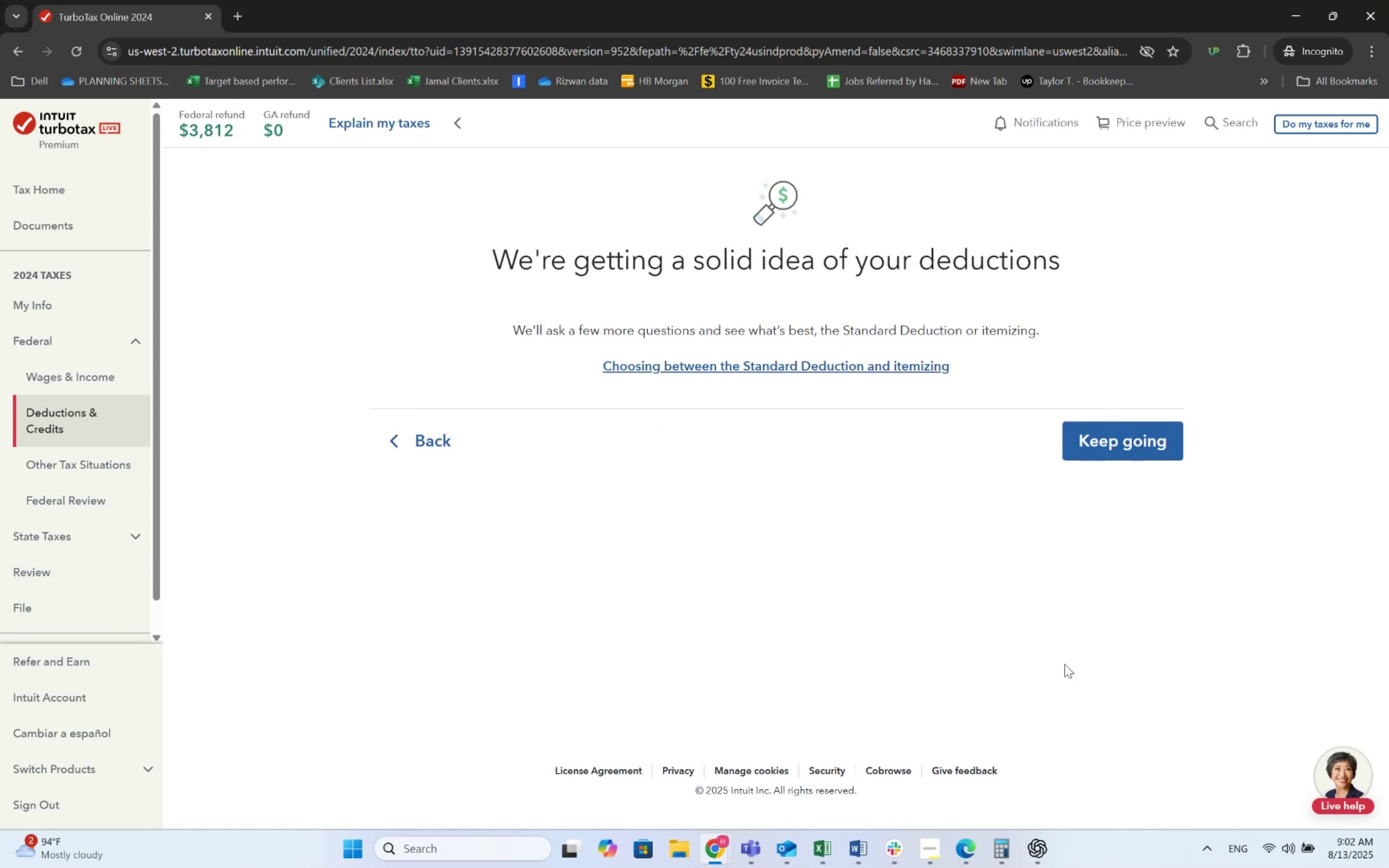 
wait(6.92)
 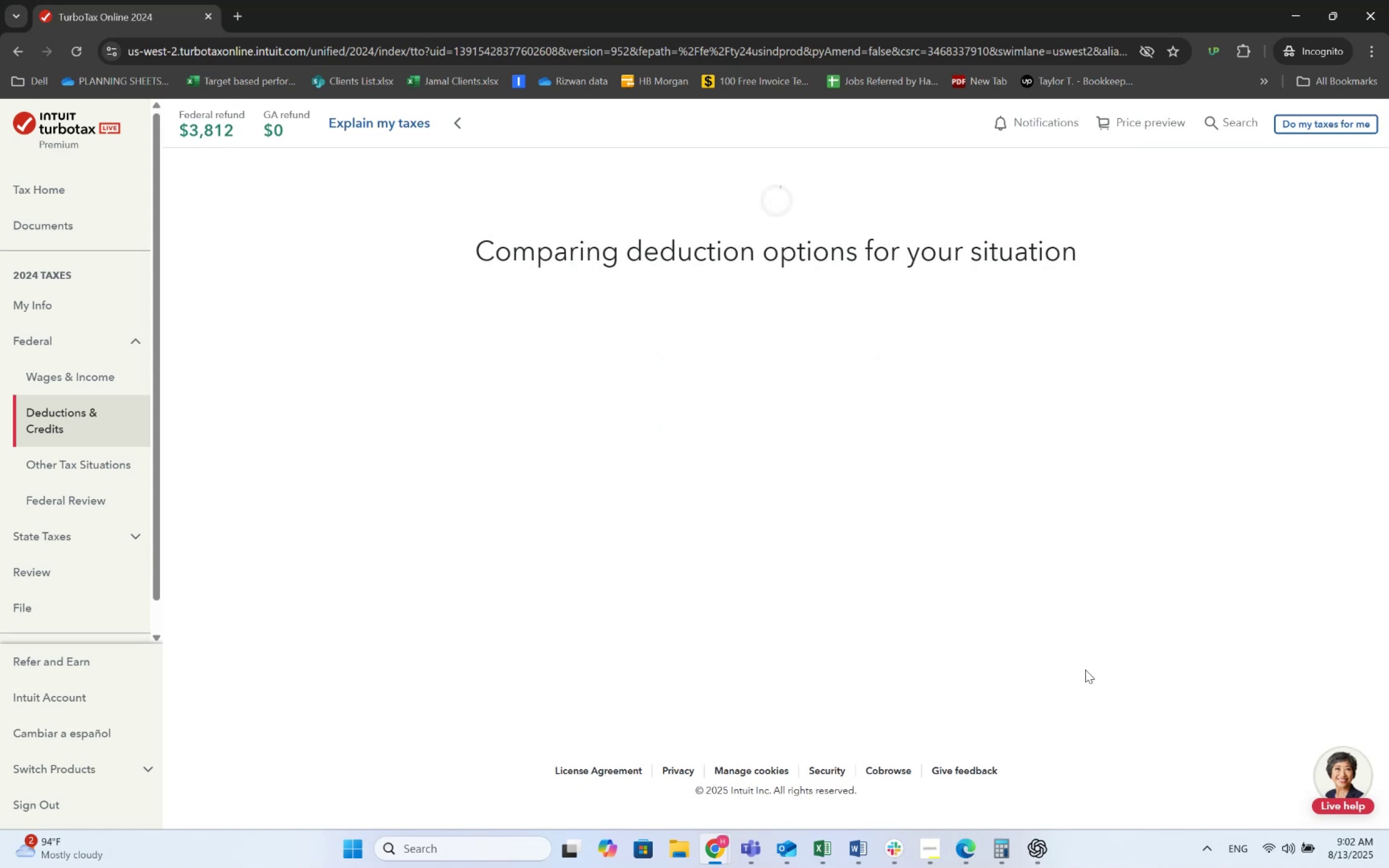 
left_click([1088, 440])
 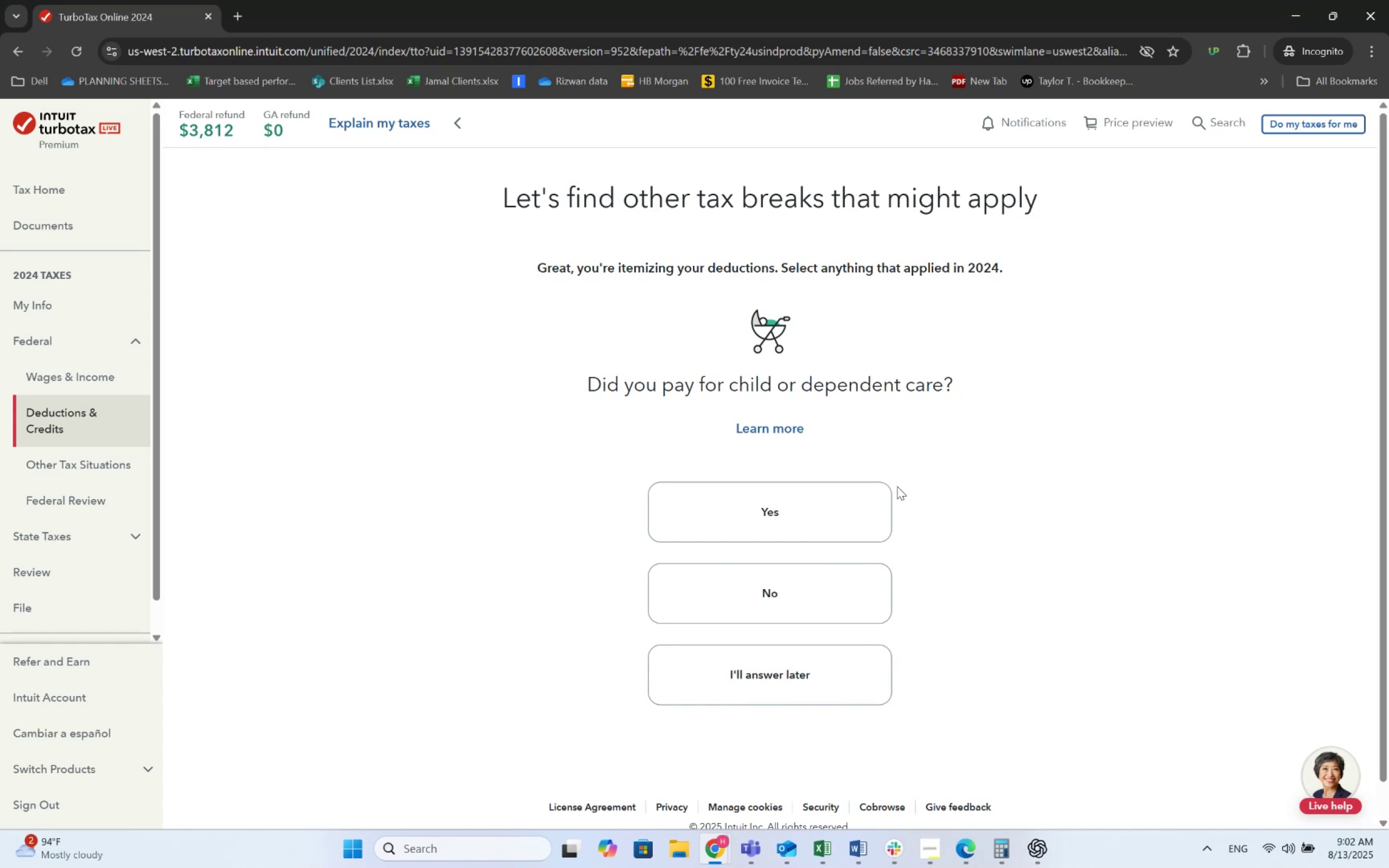 
wait(7.52)
 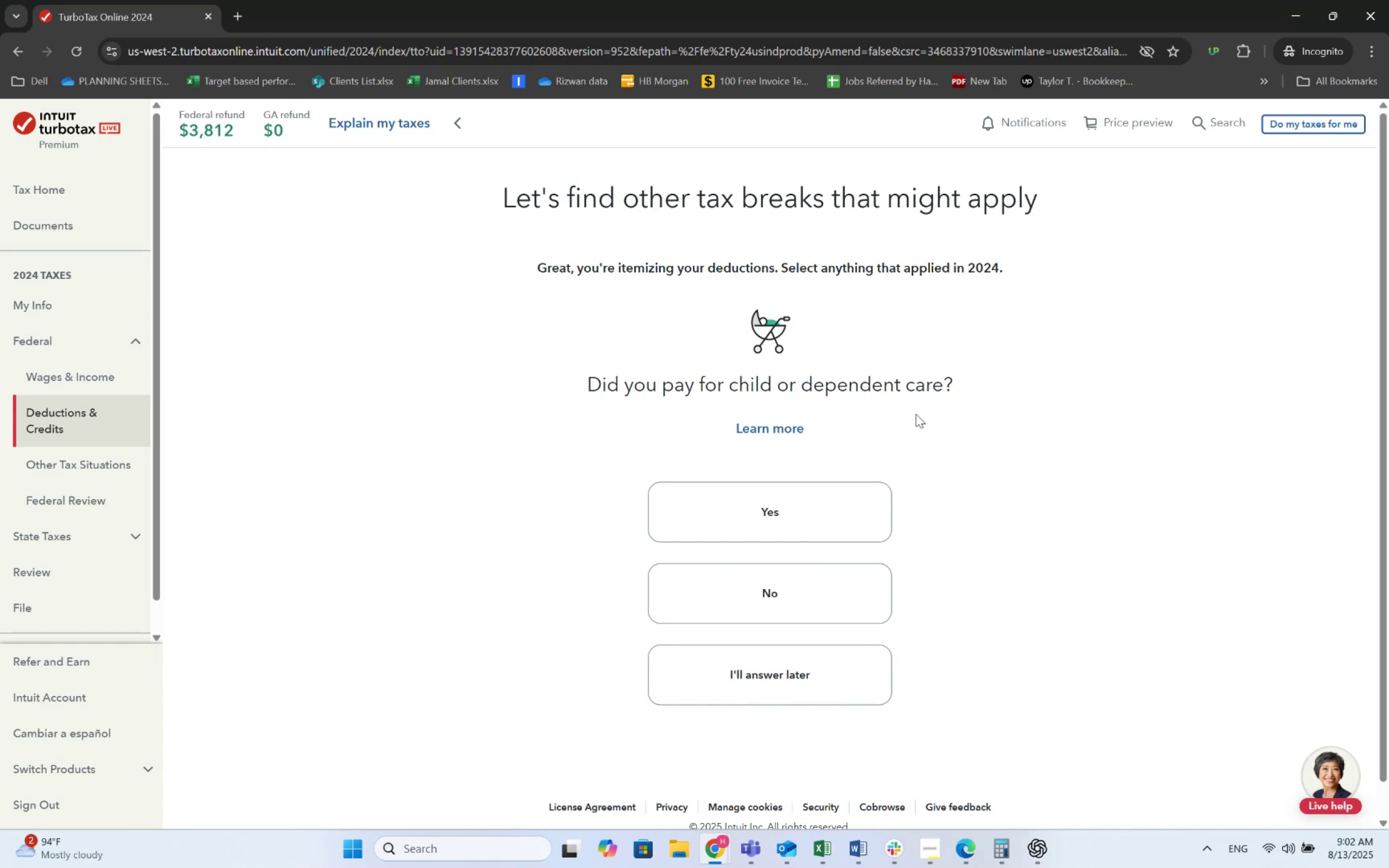 
left_click([841, 621])
 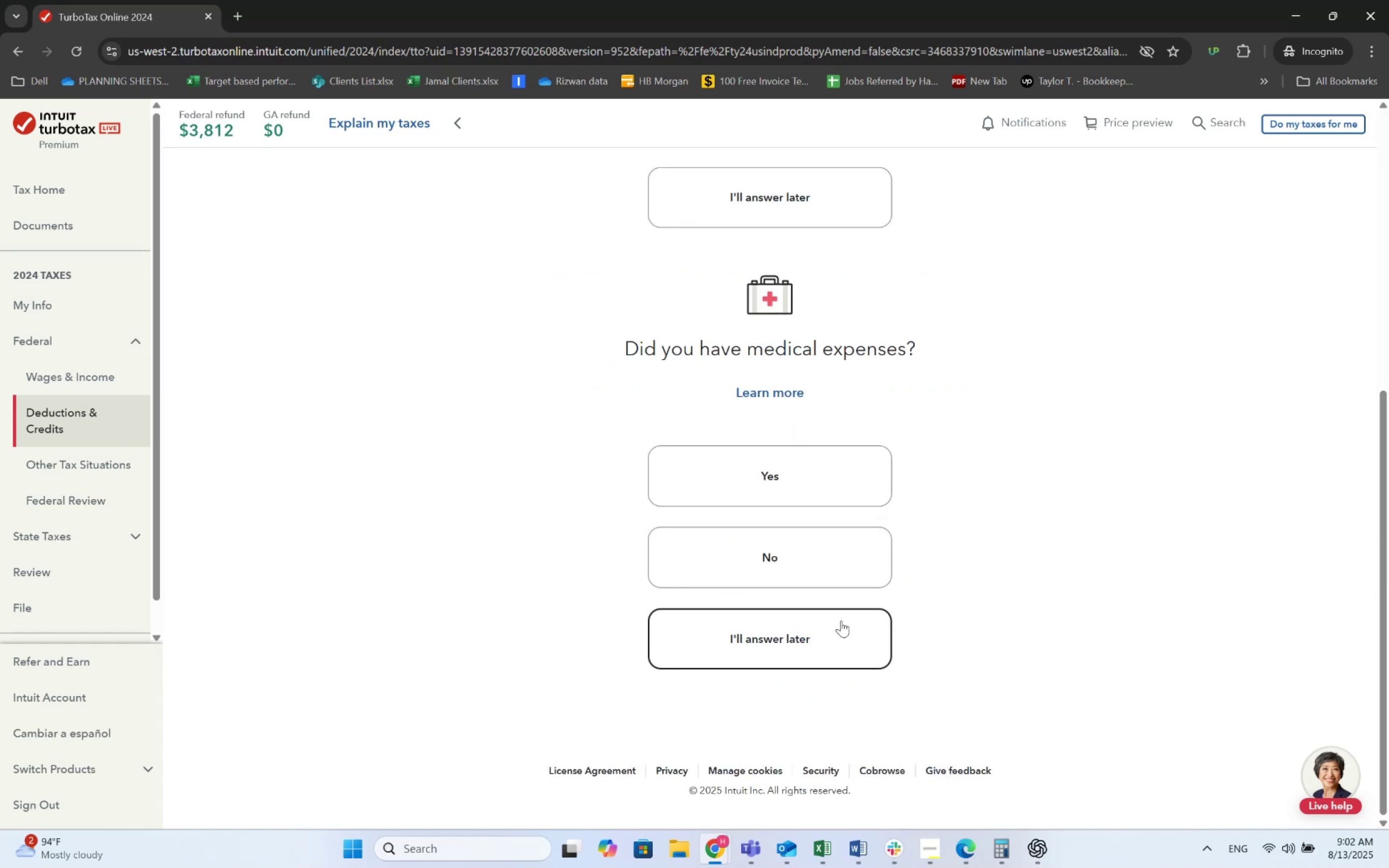 
left_click([843, 570])
 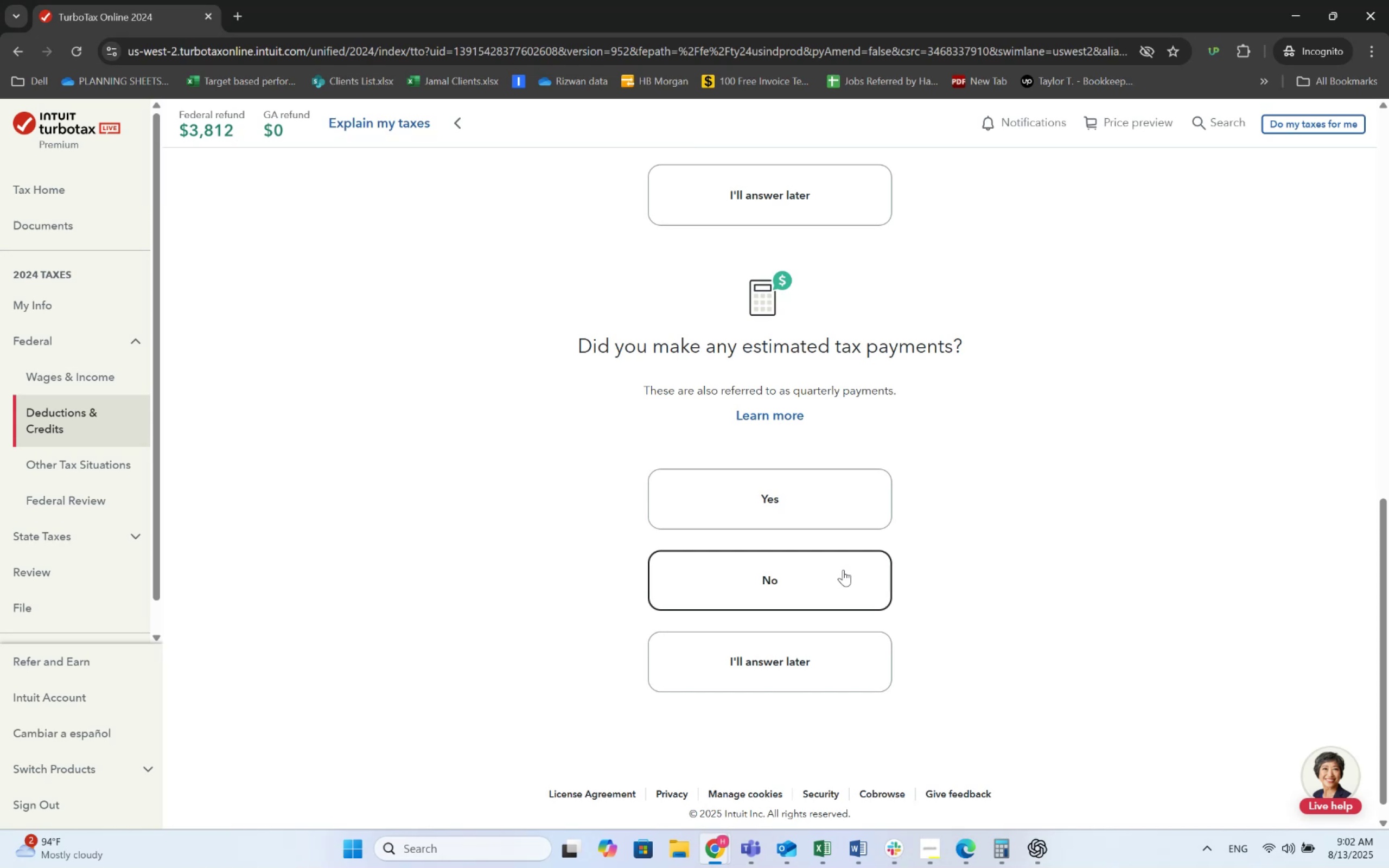 
wait(6.74)
 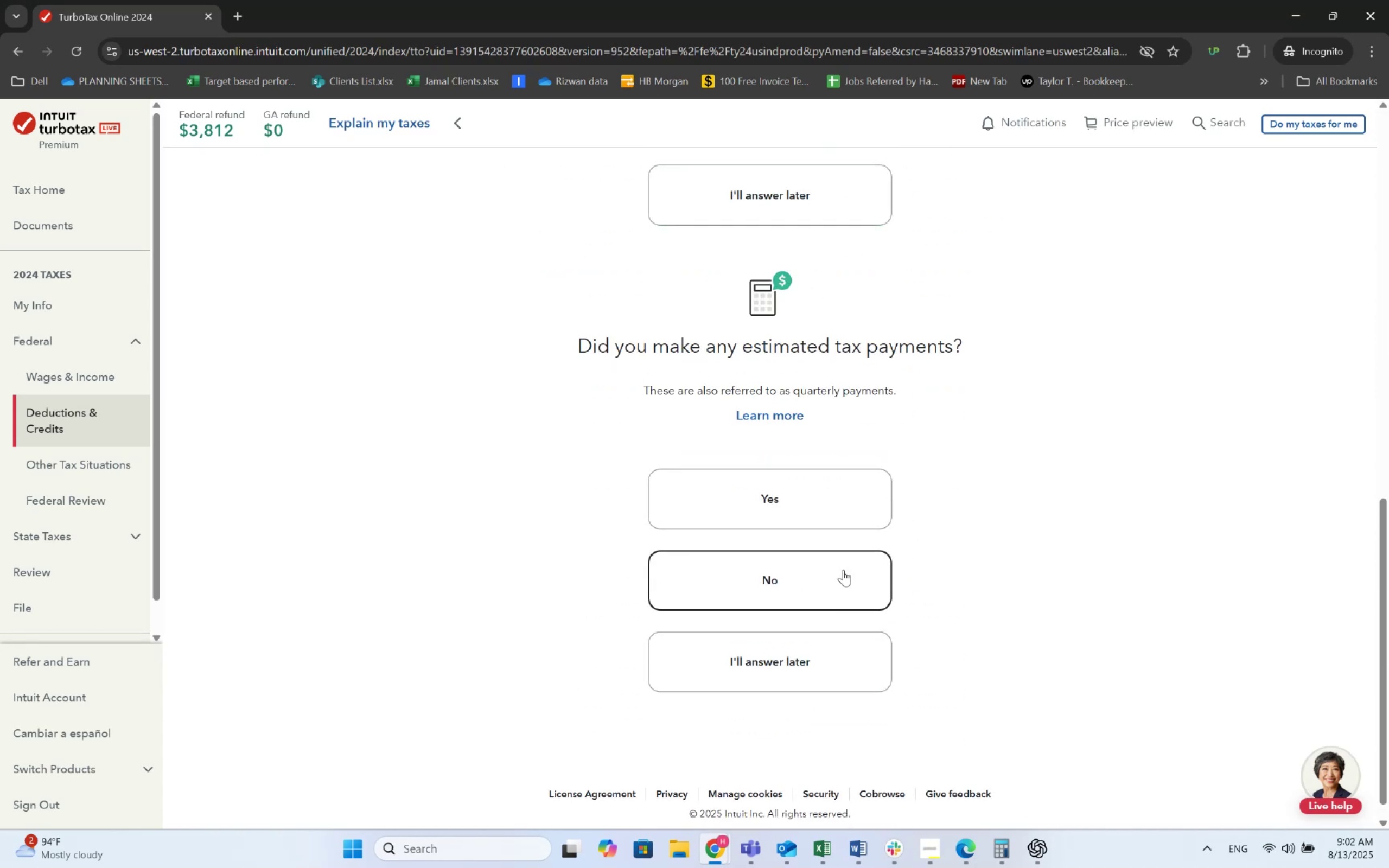 
left_click([843, 570])
 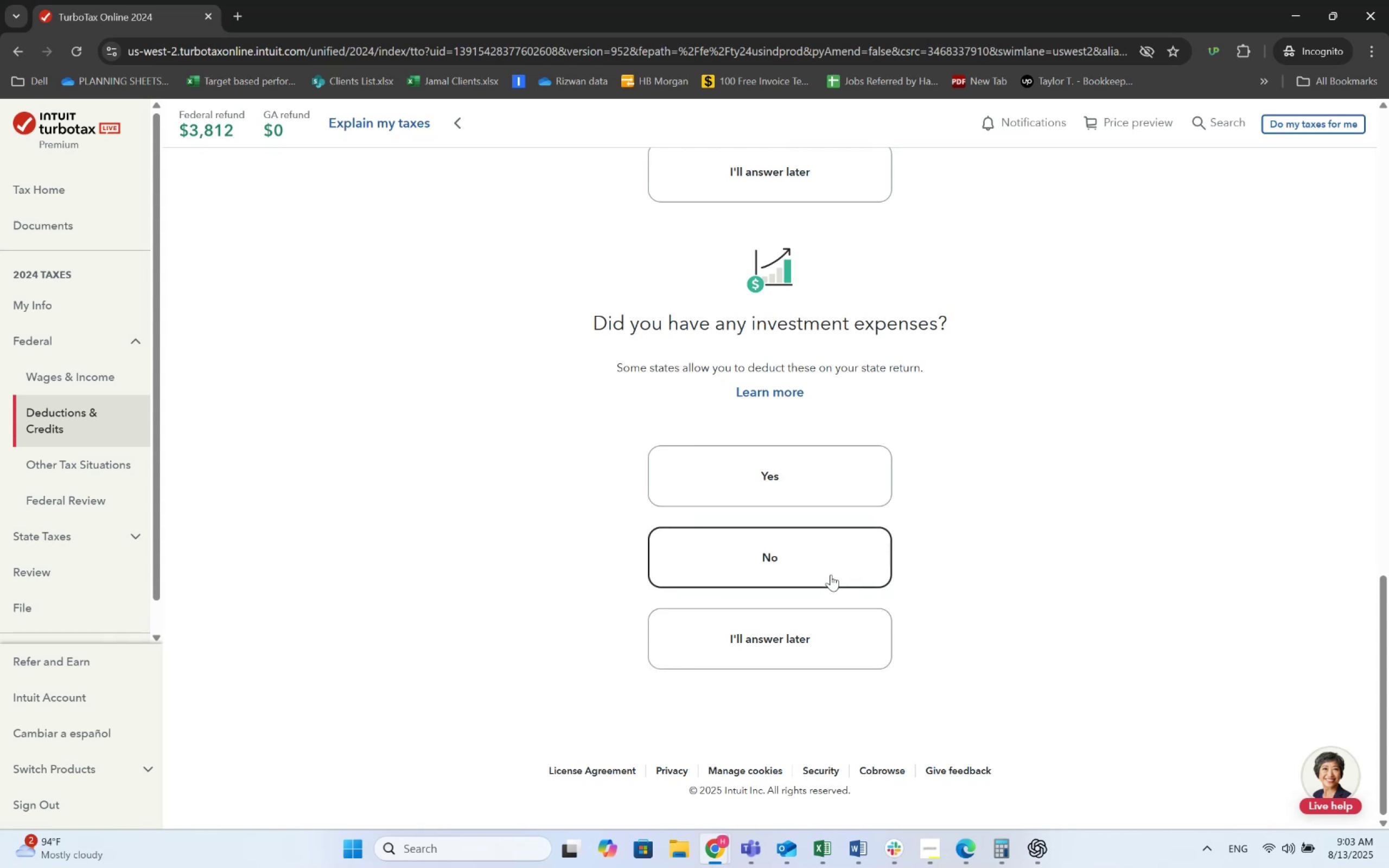 
wait(51.37)
 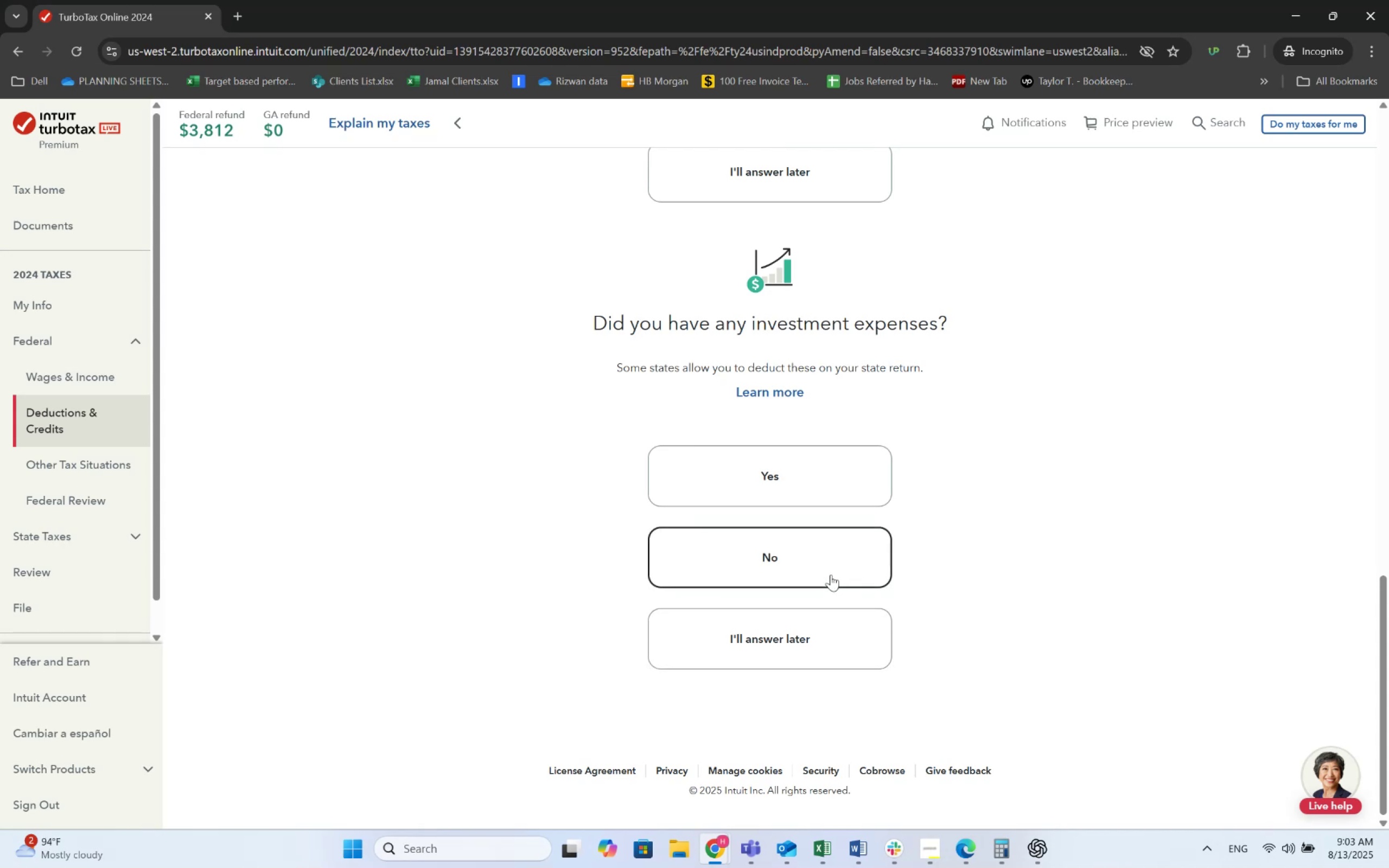 
scroll: coordinate [730, 427], scroll_direction: up, amount: 3.0
 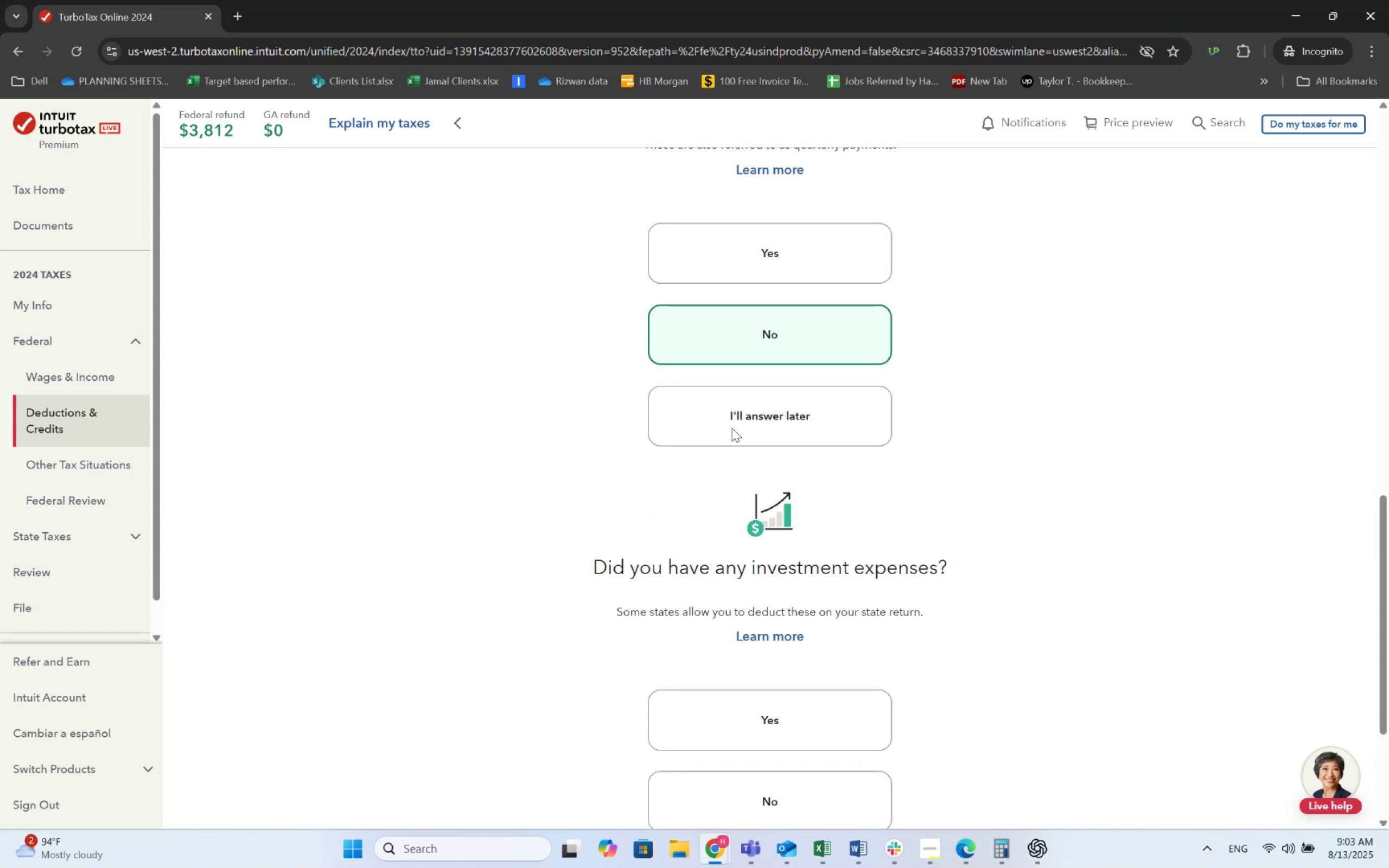 
scroll: coordinate [765, 462], scroll_direction: down, amount: 1.0
 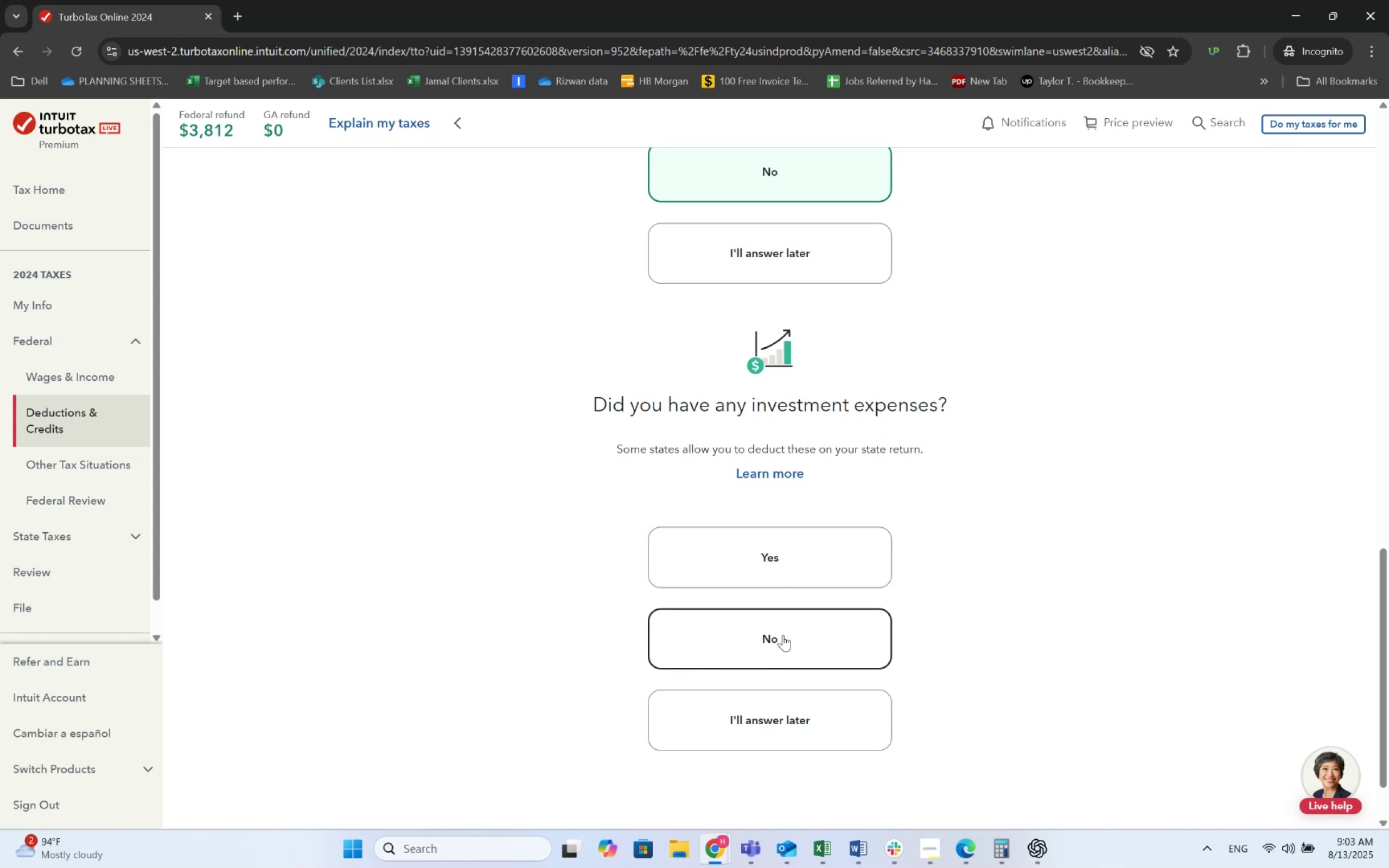 
left_click([783, 635])
 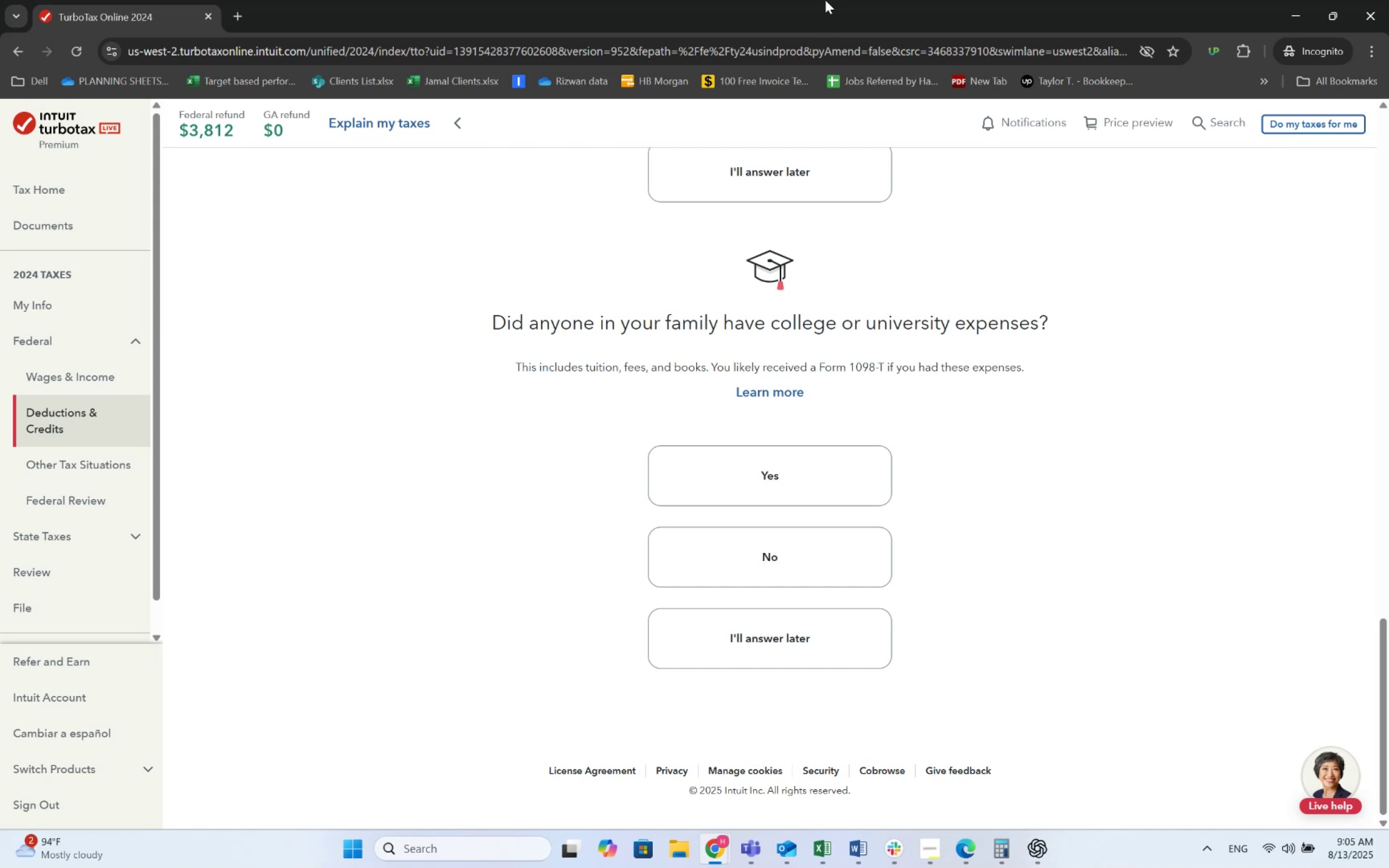 
wait(126.0)
 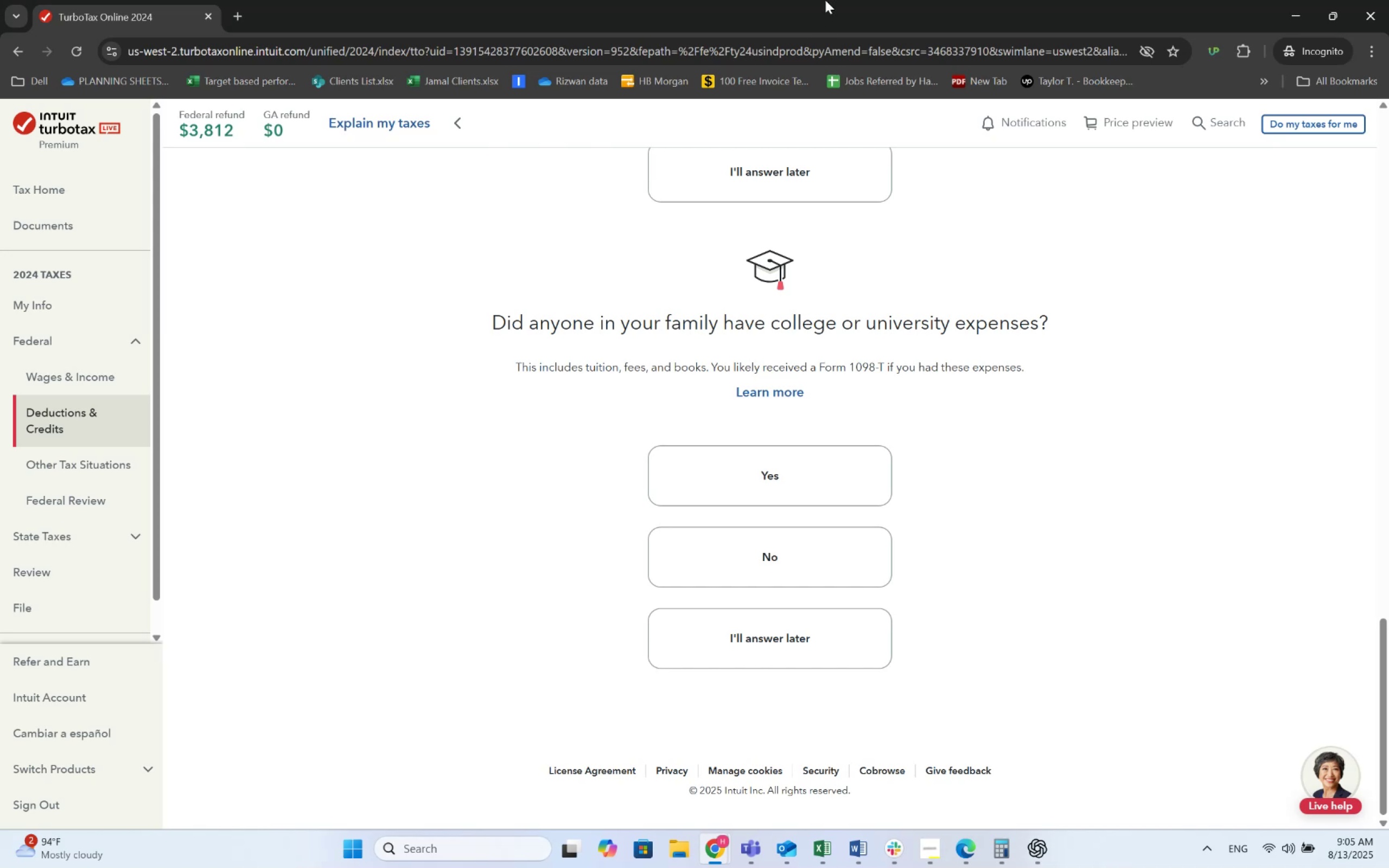 
scroll: coordinate [849, 317], scroll_direction: up, amount: 5.0
 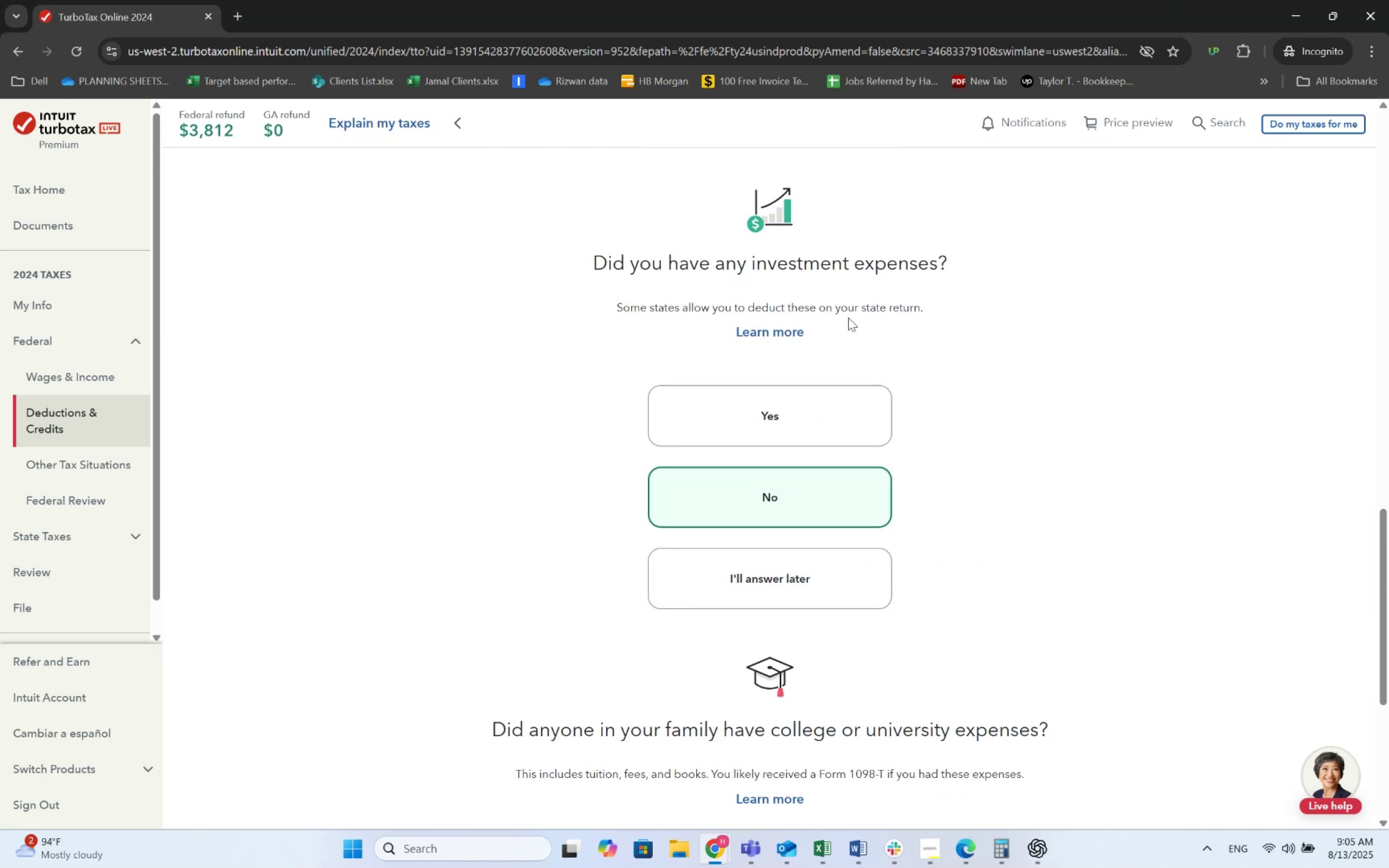 
scroll: coordinate [795, 407], scroll_direction: down, amount: 6.0
 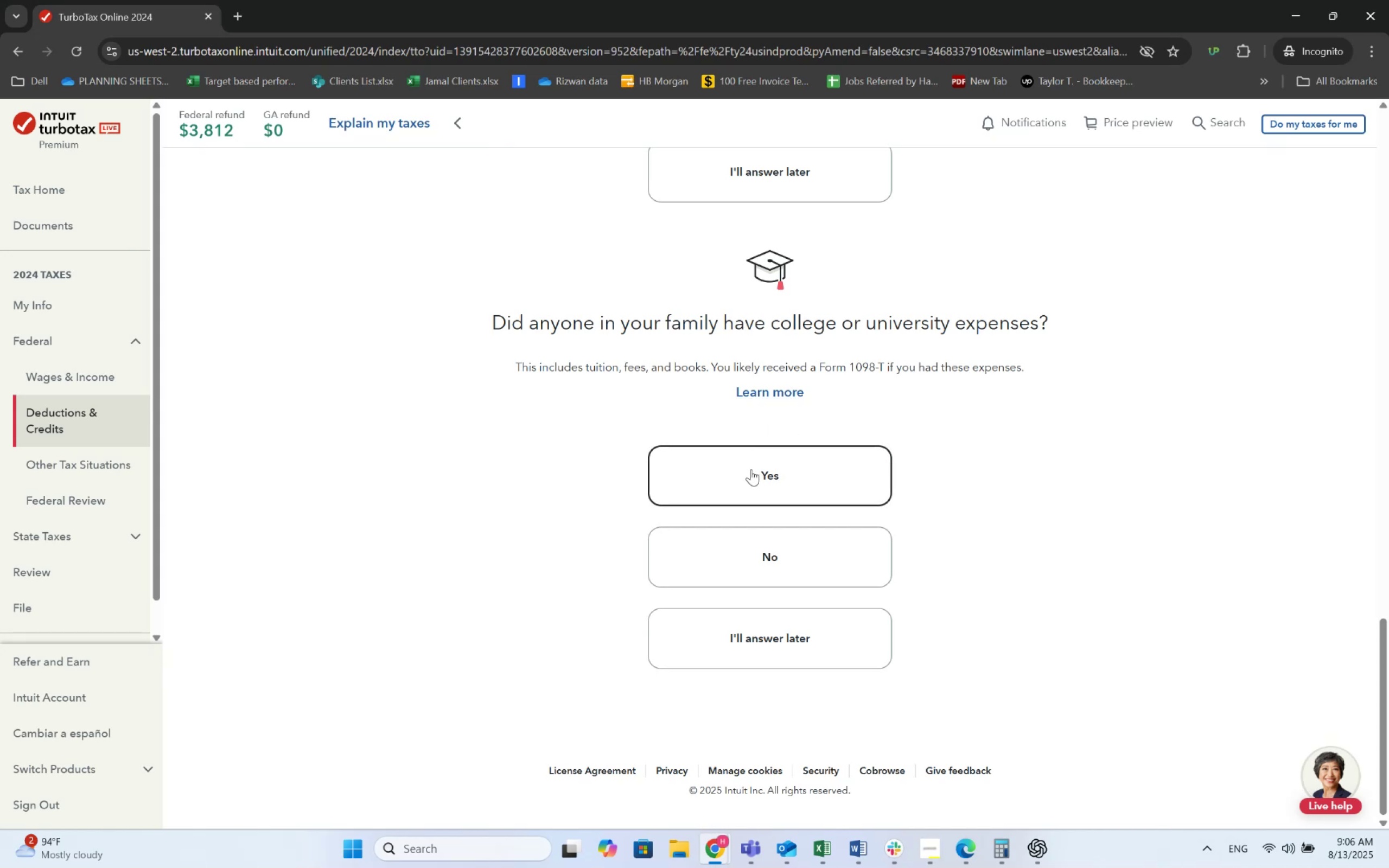 
left_click([751, 469])
 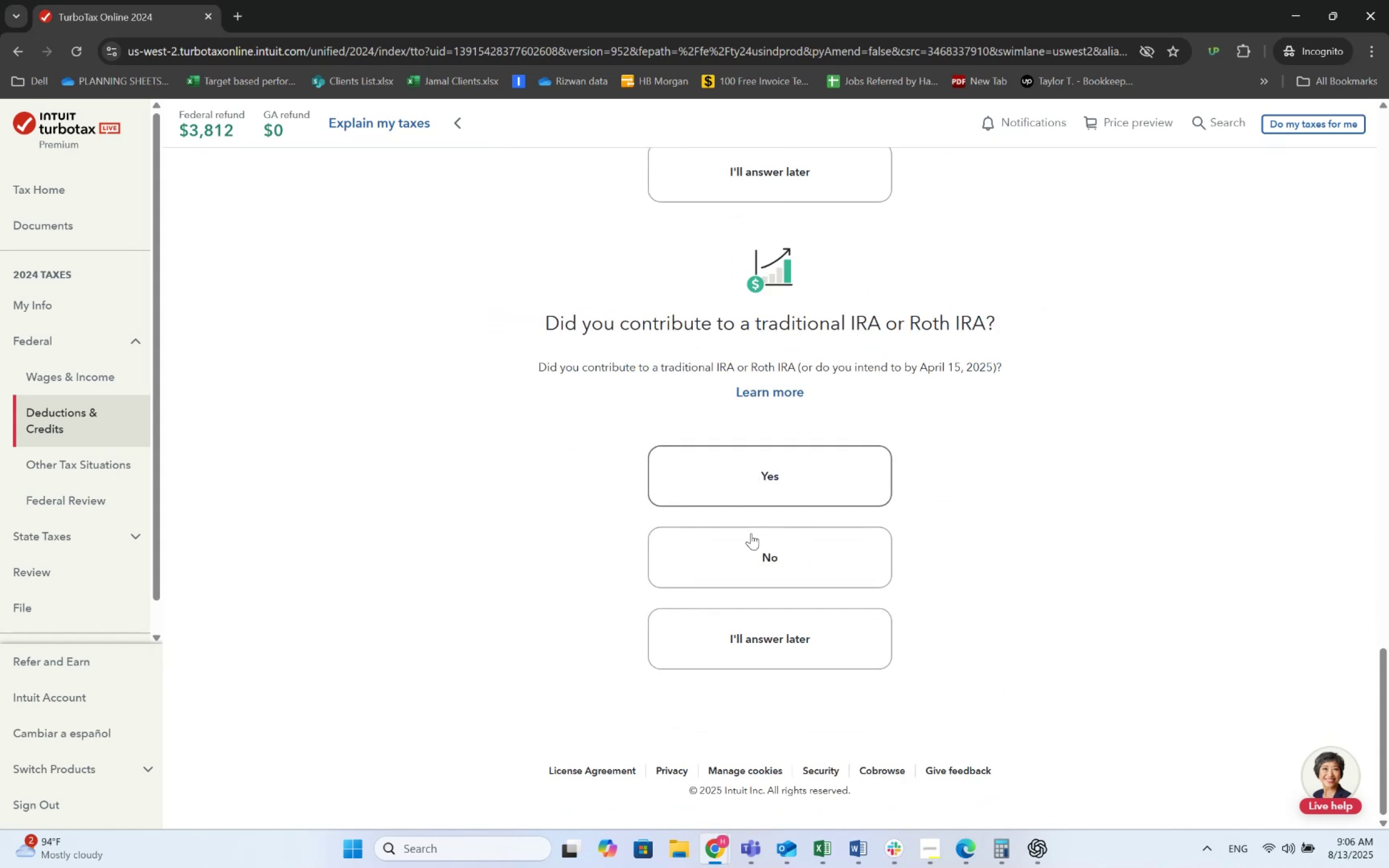 
wait(5.11)
 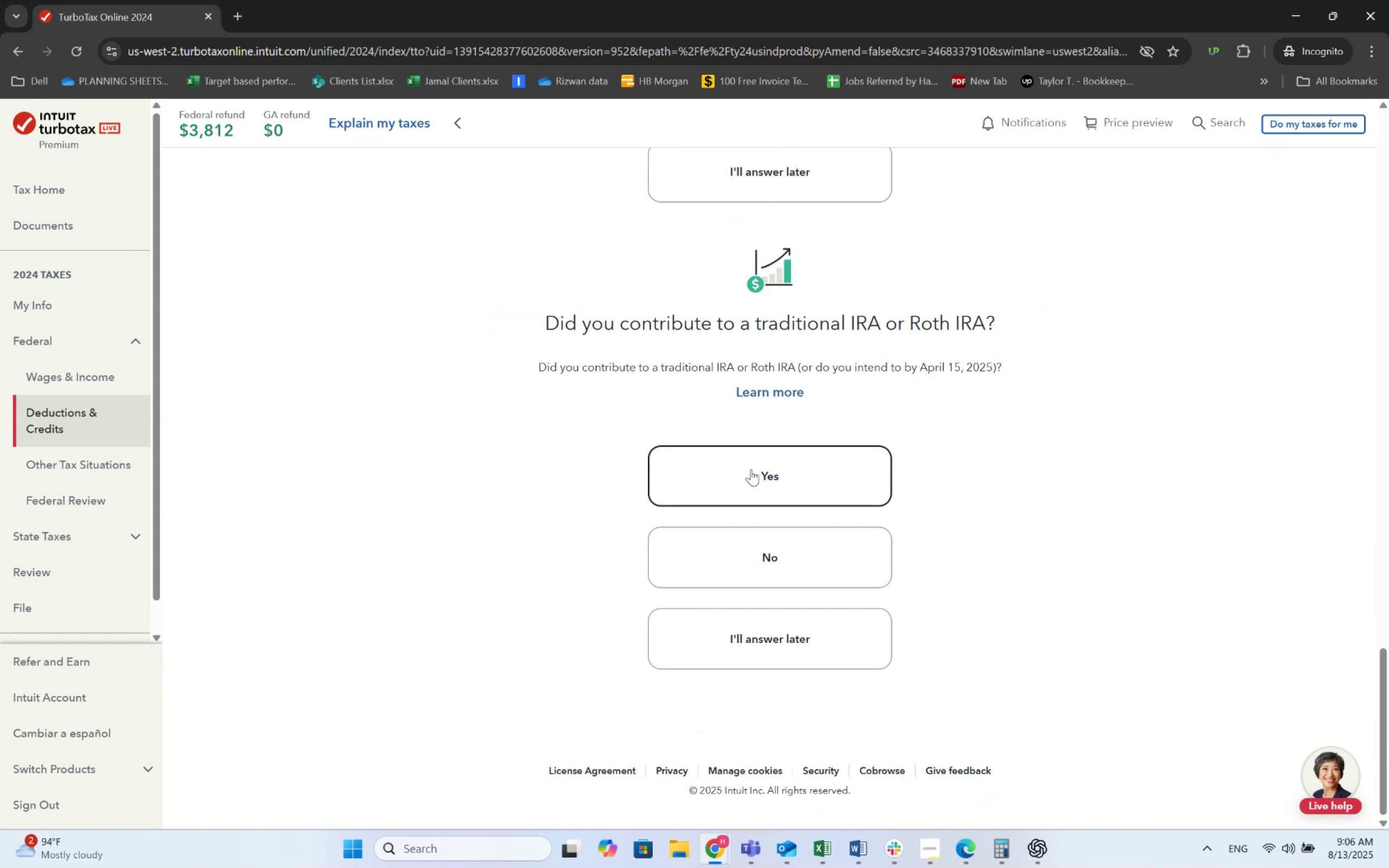 
left_click([751, 533])
 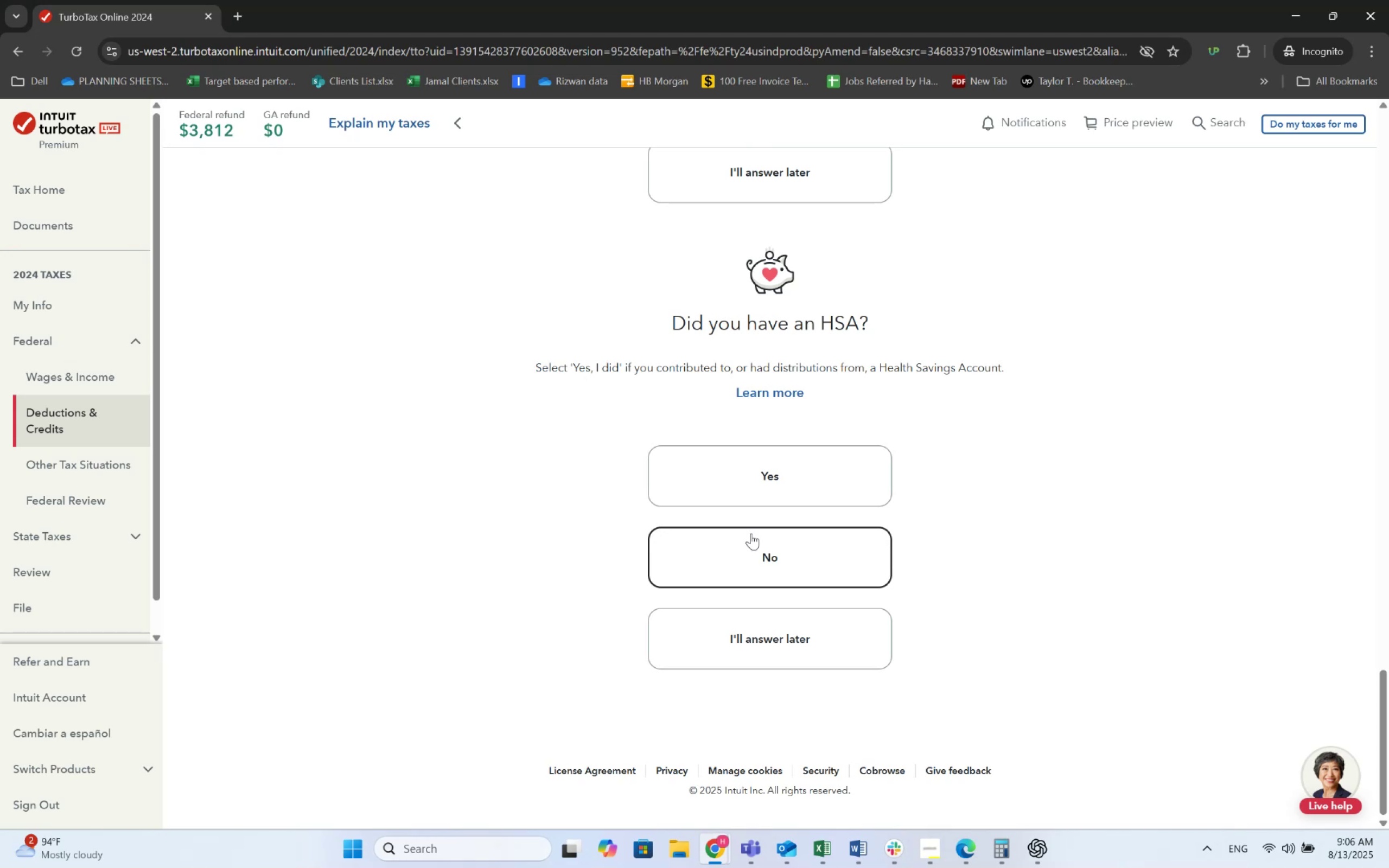 
wait(25.8)
 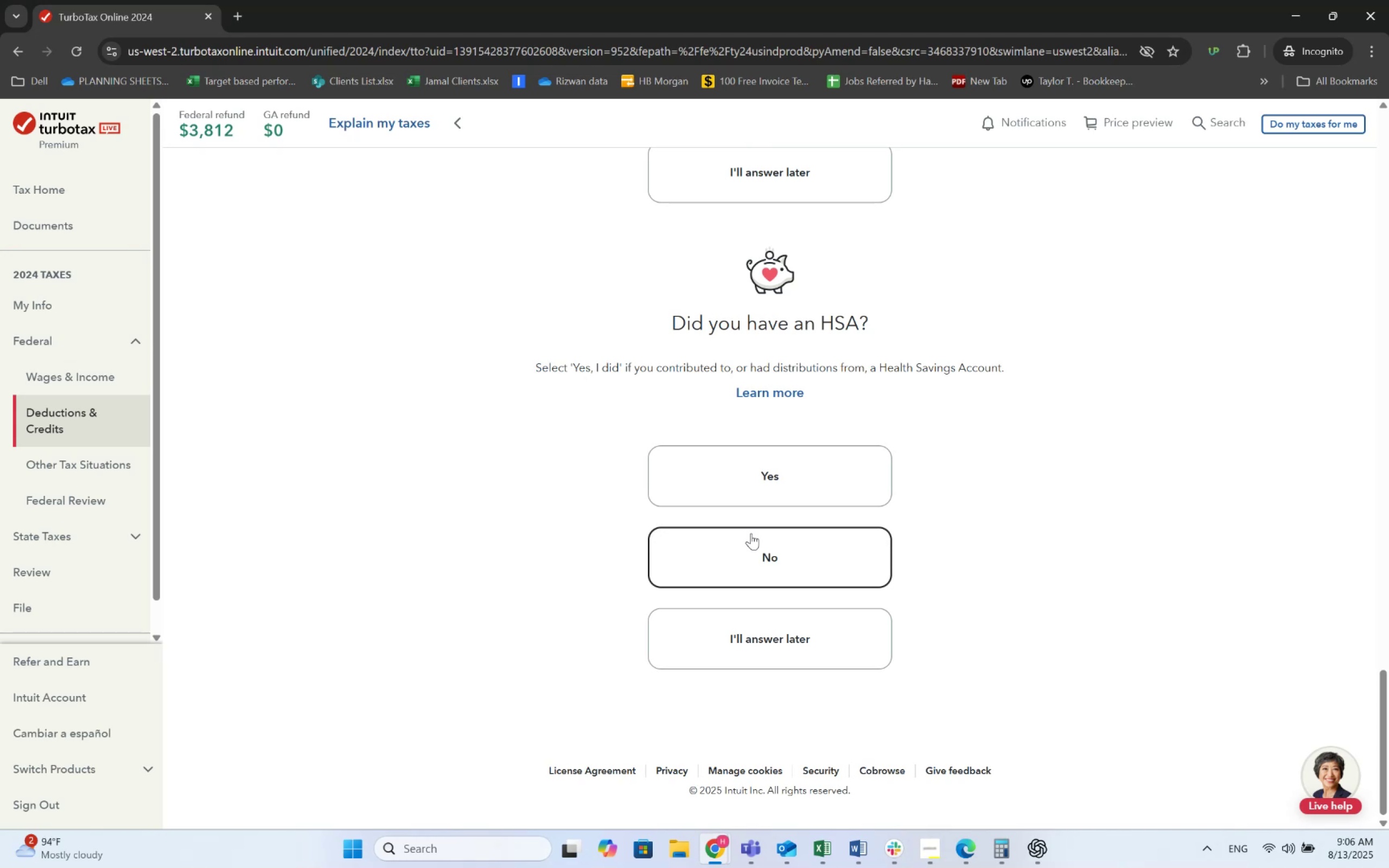 
left_click([788, 542])
 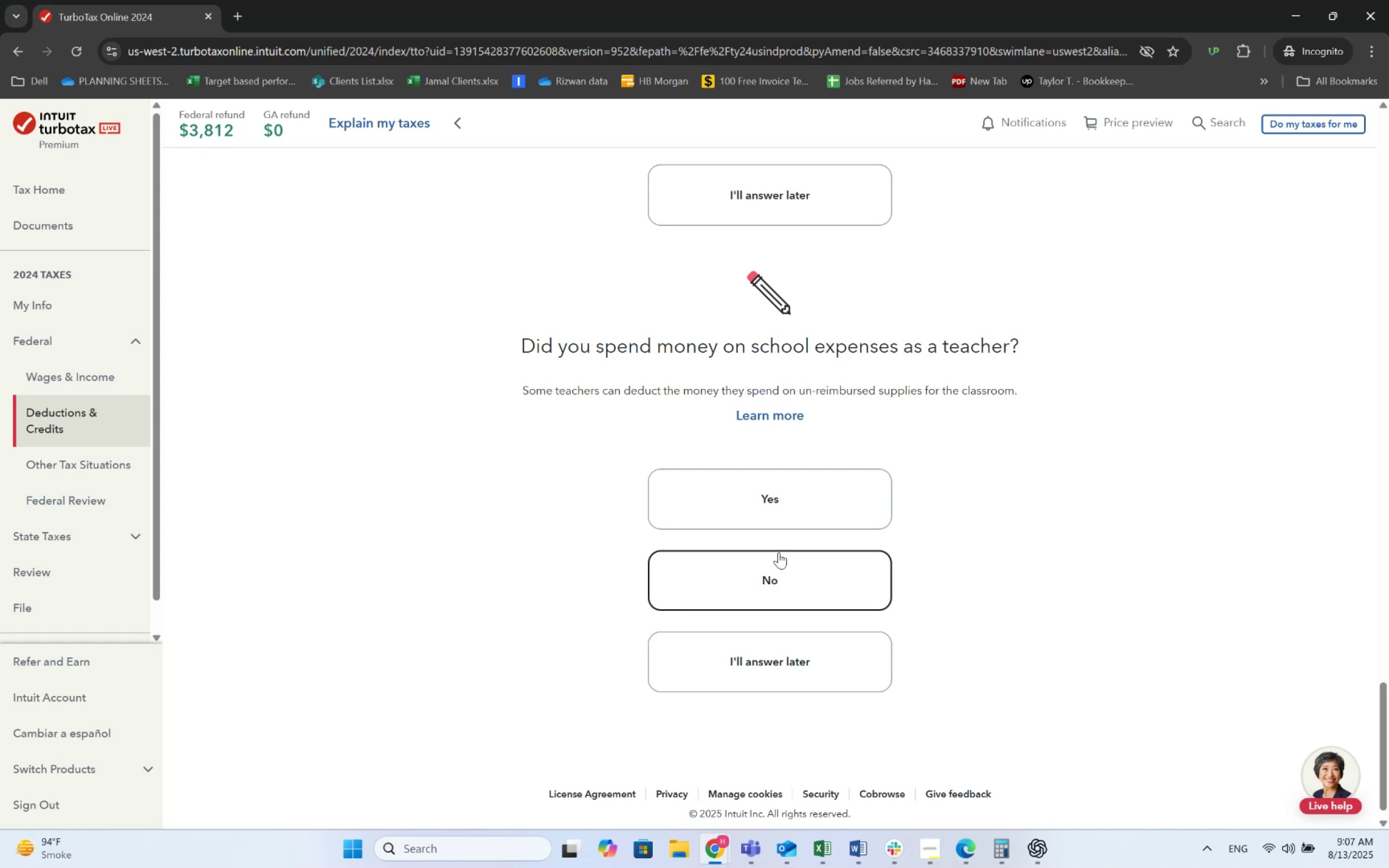 
wait(52.93)
 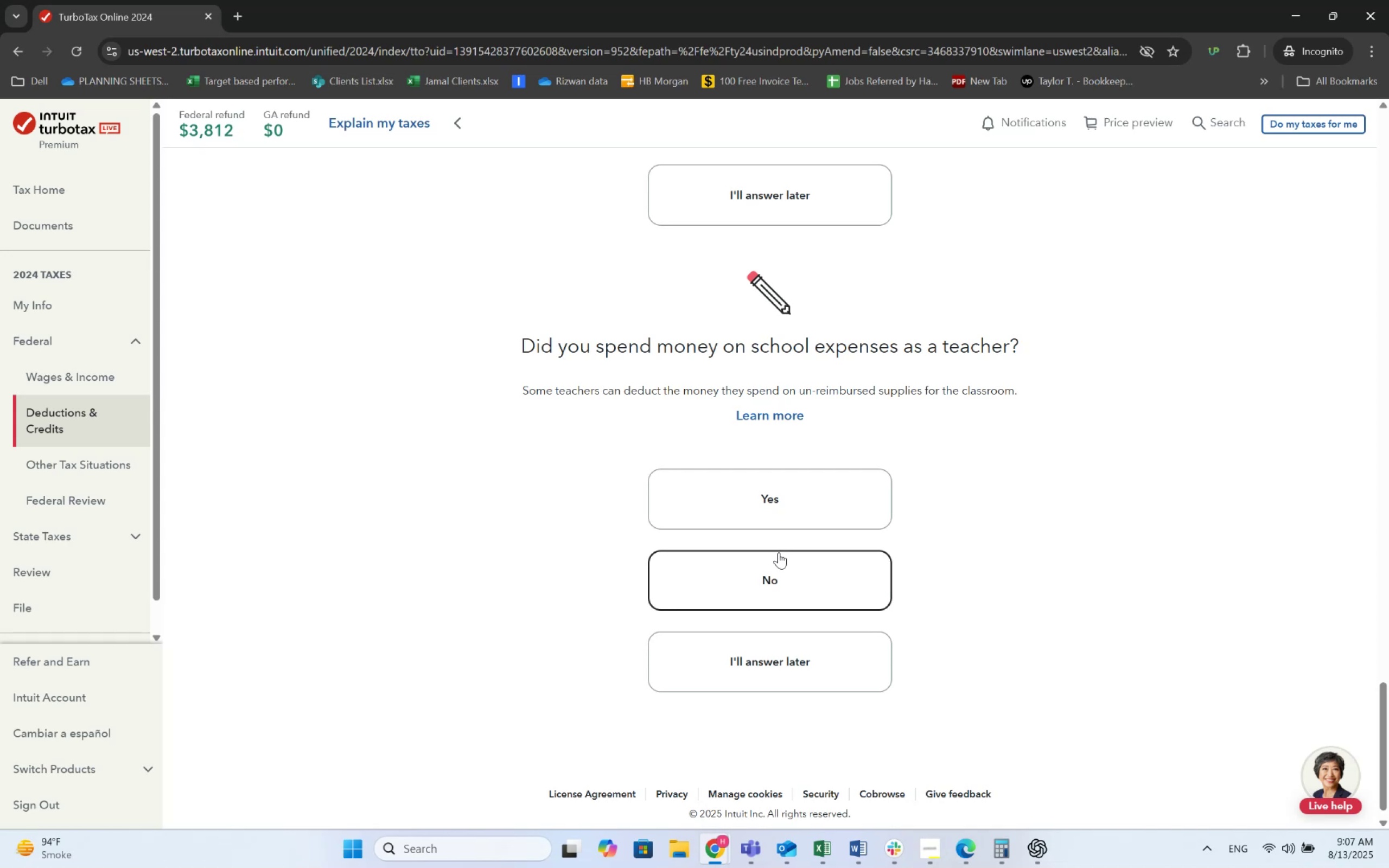 
left_click([817, 581])
 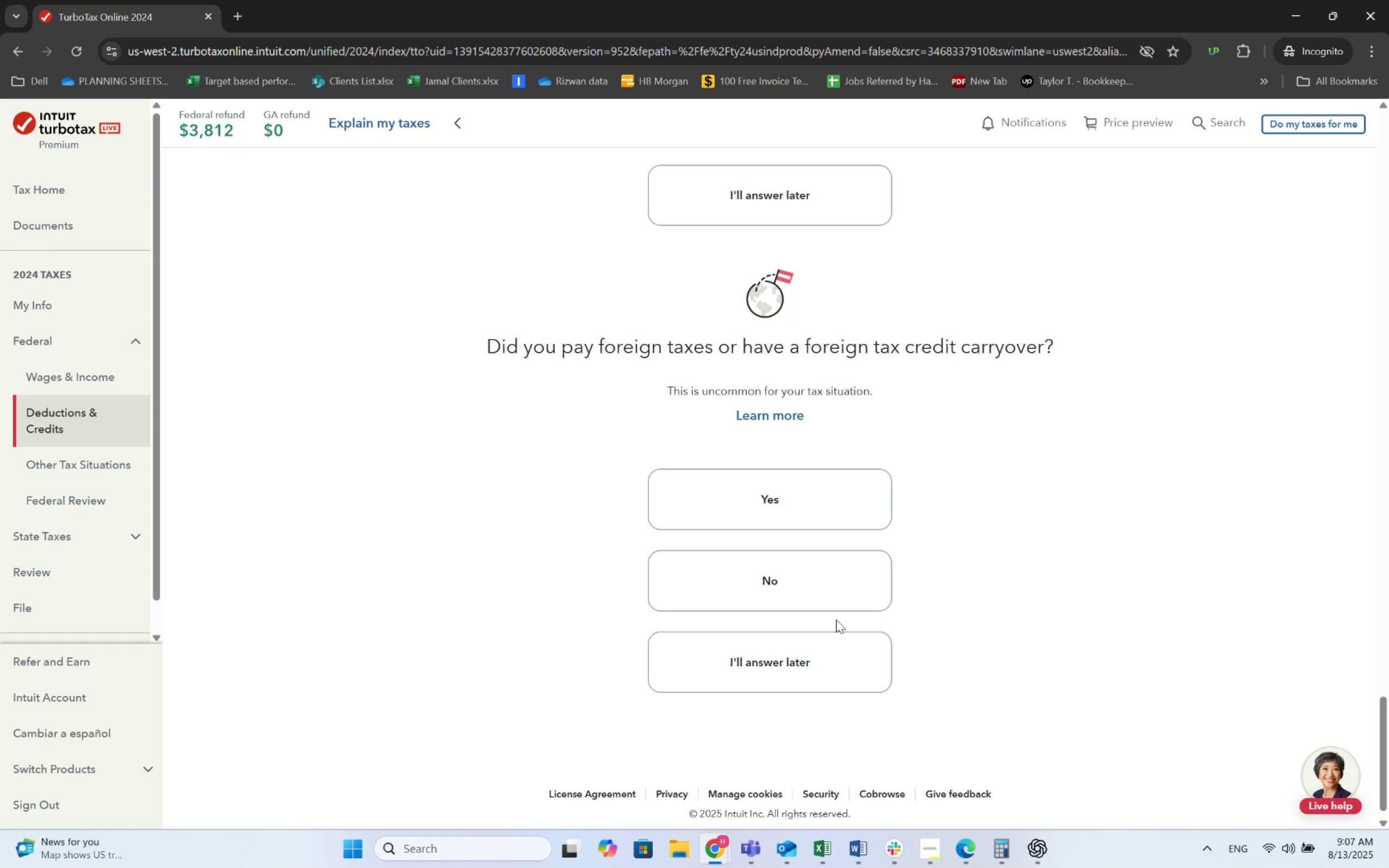 
wait(27.49)
 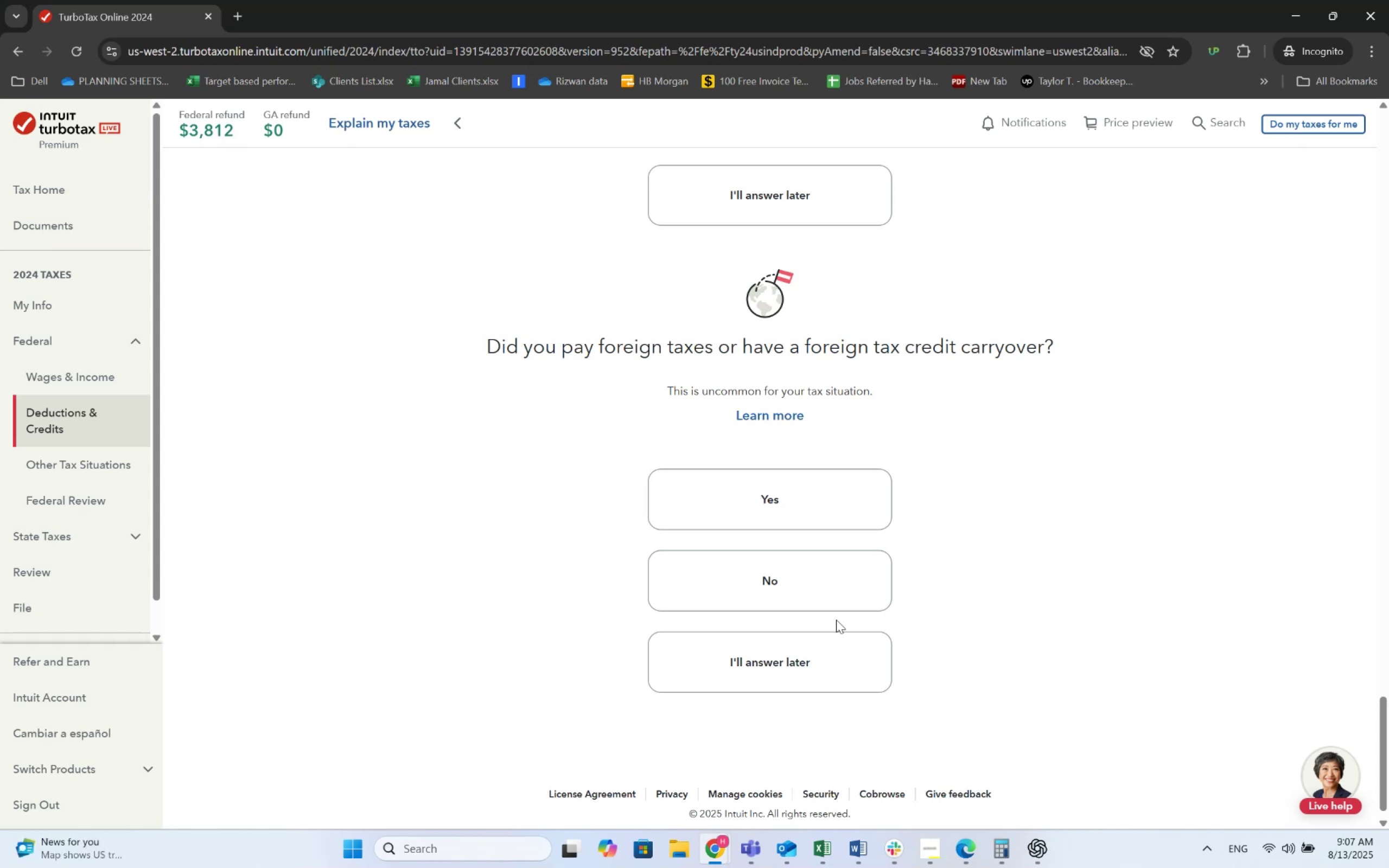 
left_click([782, 590])
 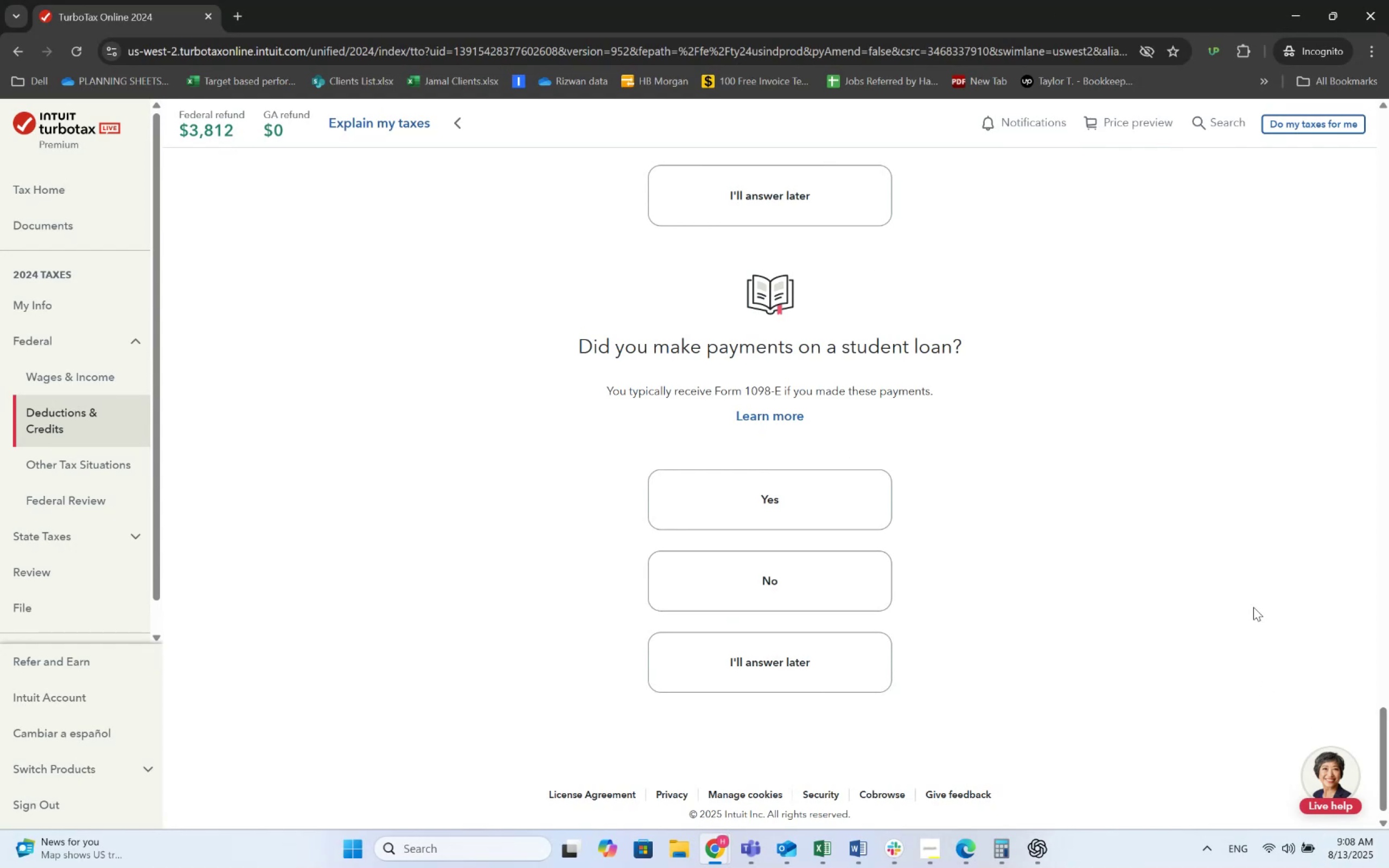 
wait(16.54)
 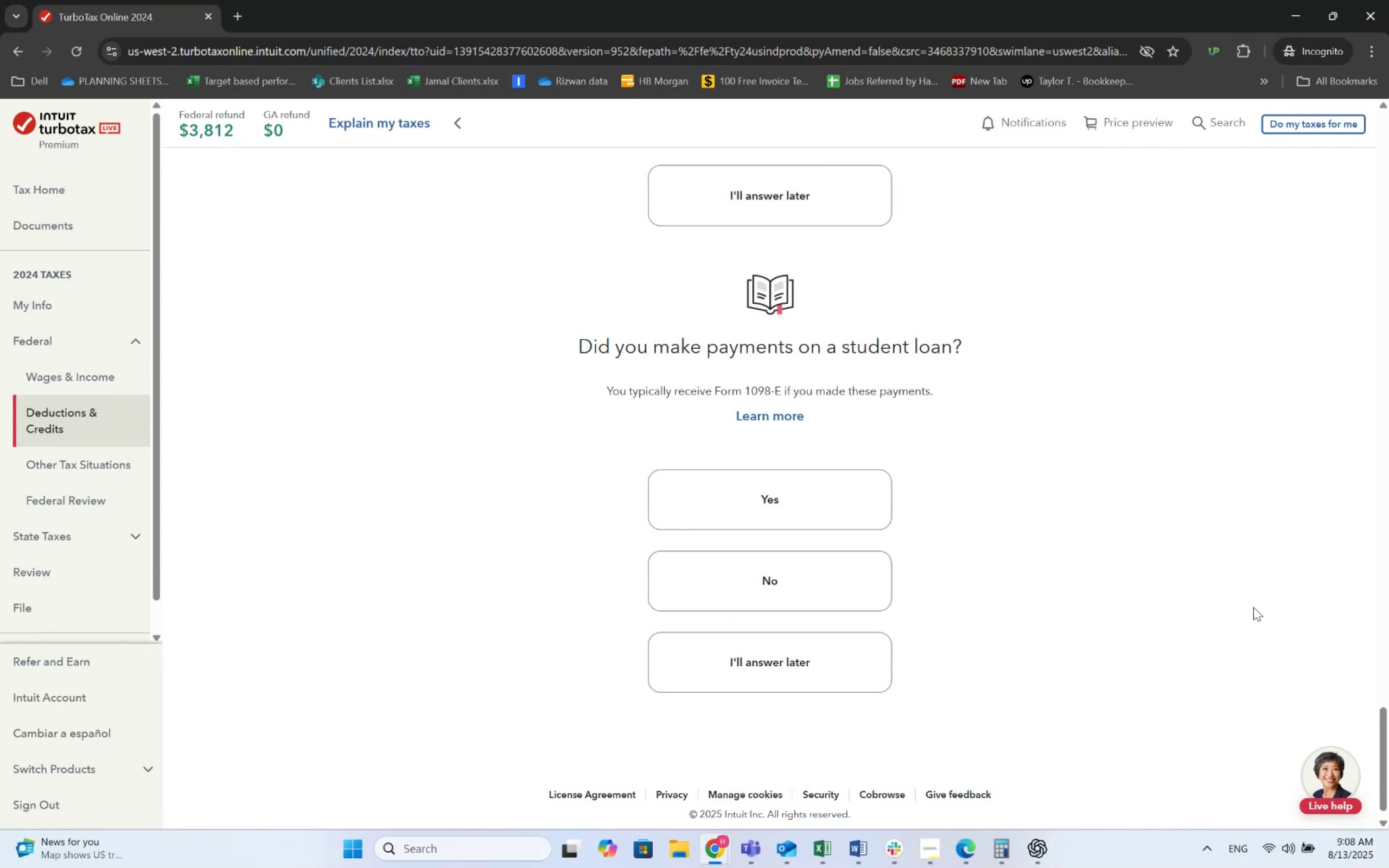 
scroll: coordinate [870, 369], scroll_direction: up, amount: 4.0
 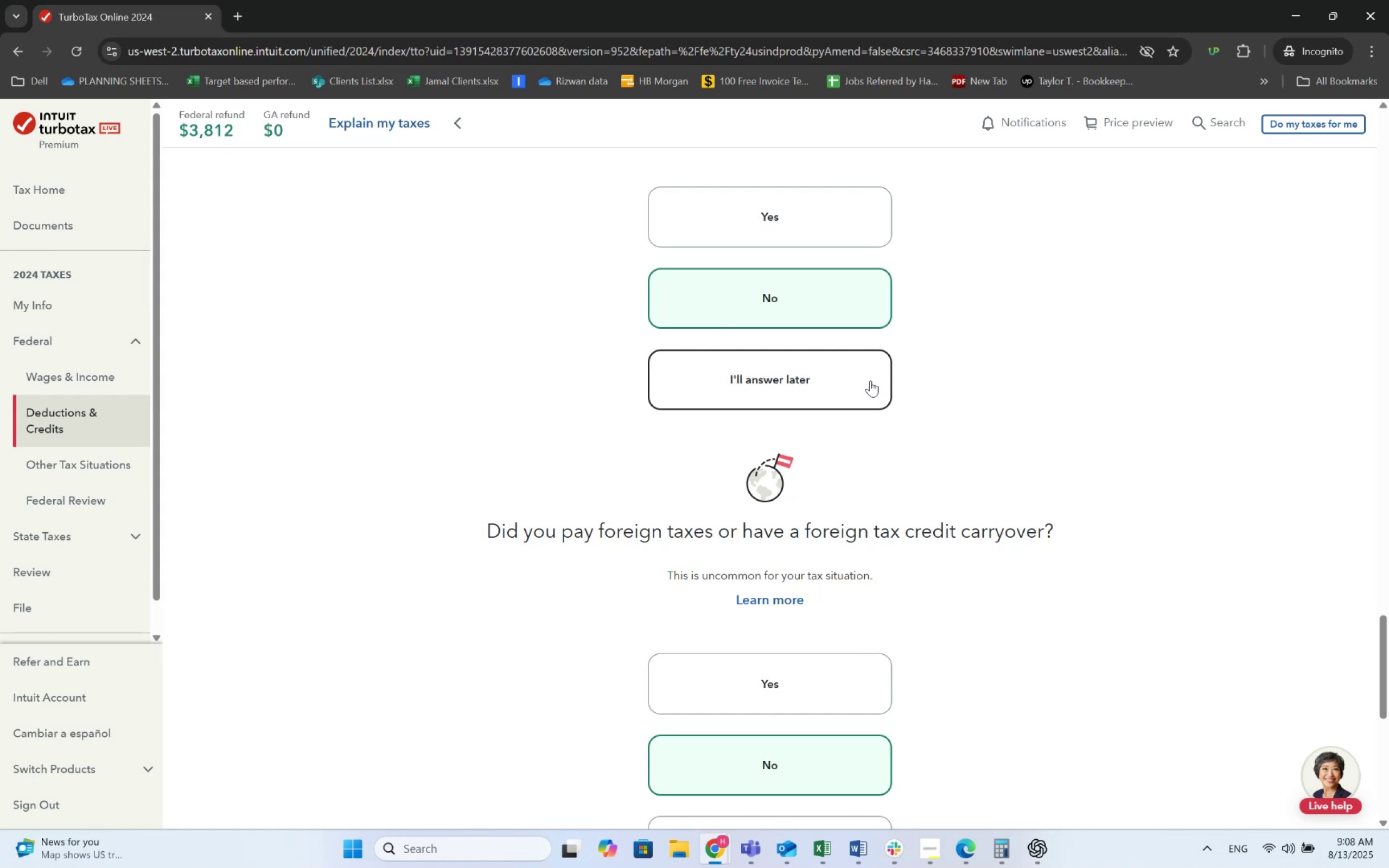 
wait(20.96)
 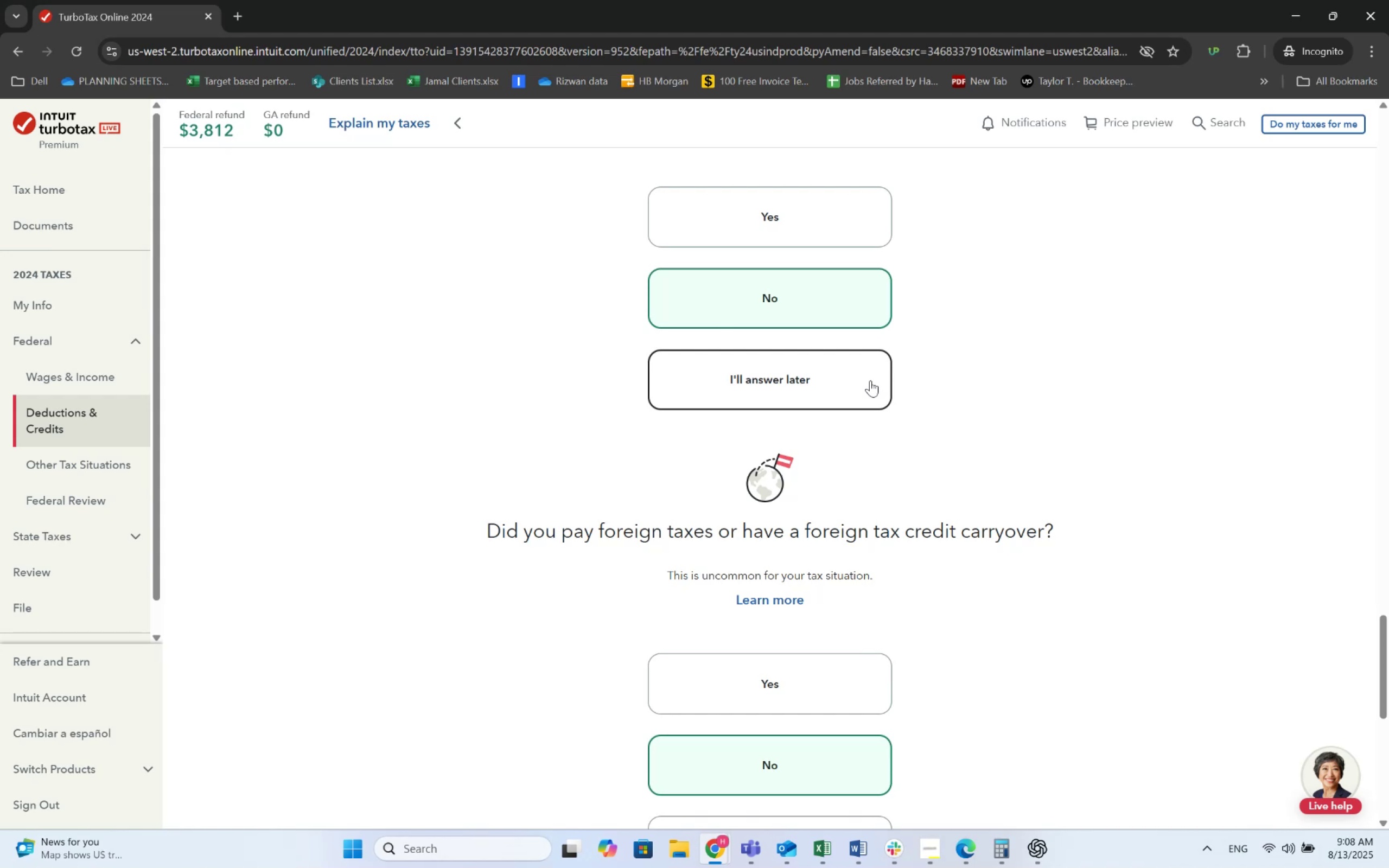 
scroll: coordinate [677, 363], scroll_direction: up, amount: 10.0
 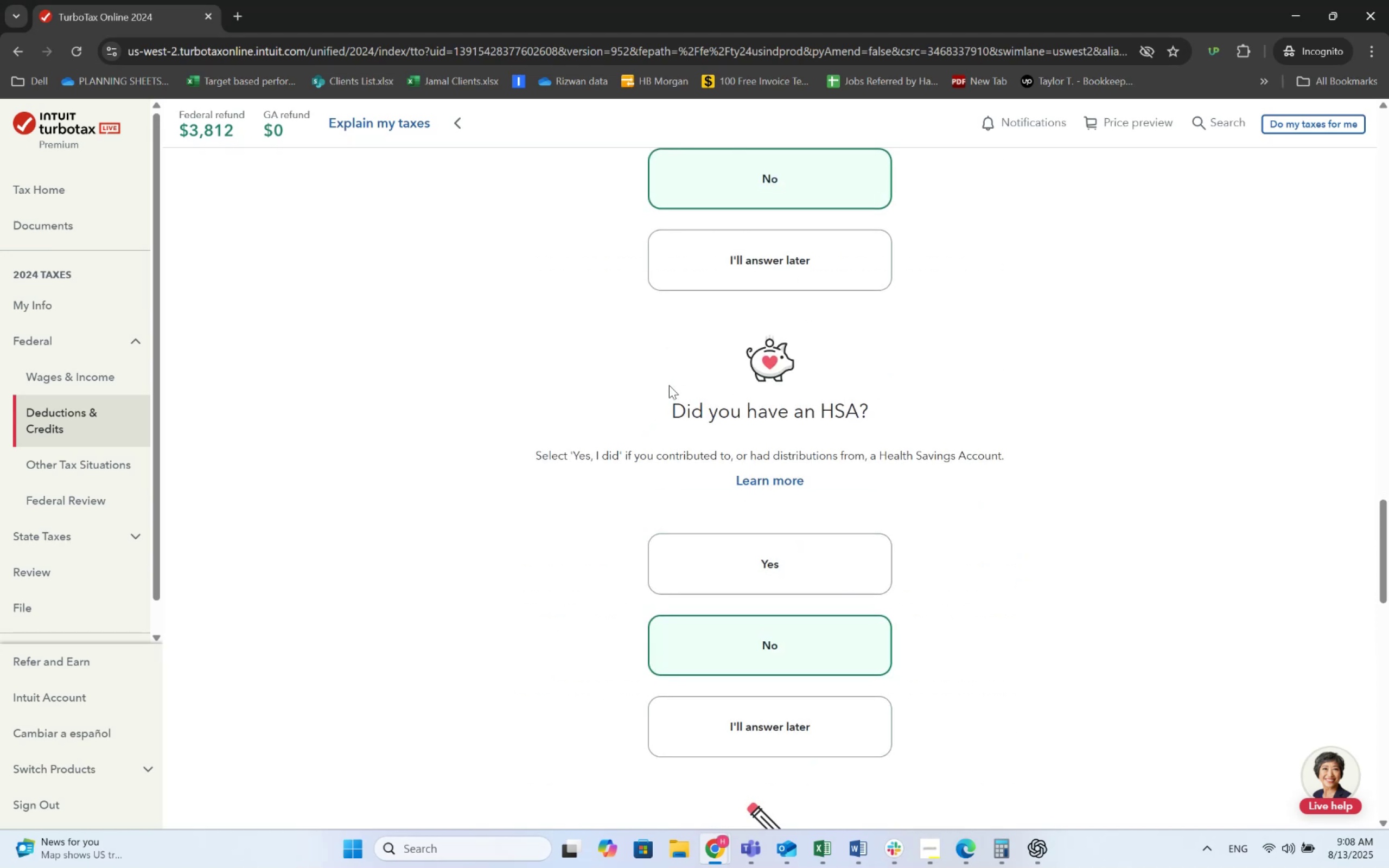 
scroll: coordinate [650, 431], scroll_direction: down, amount: 11.0
 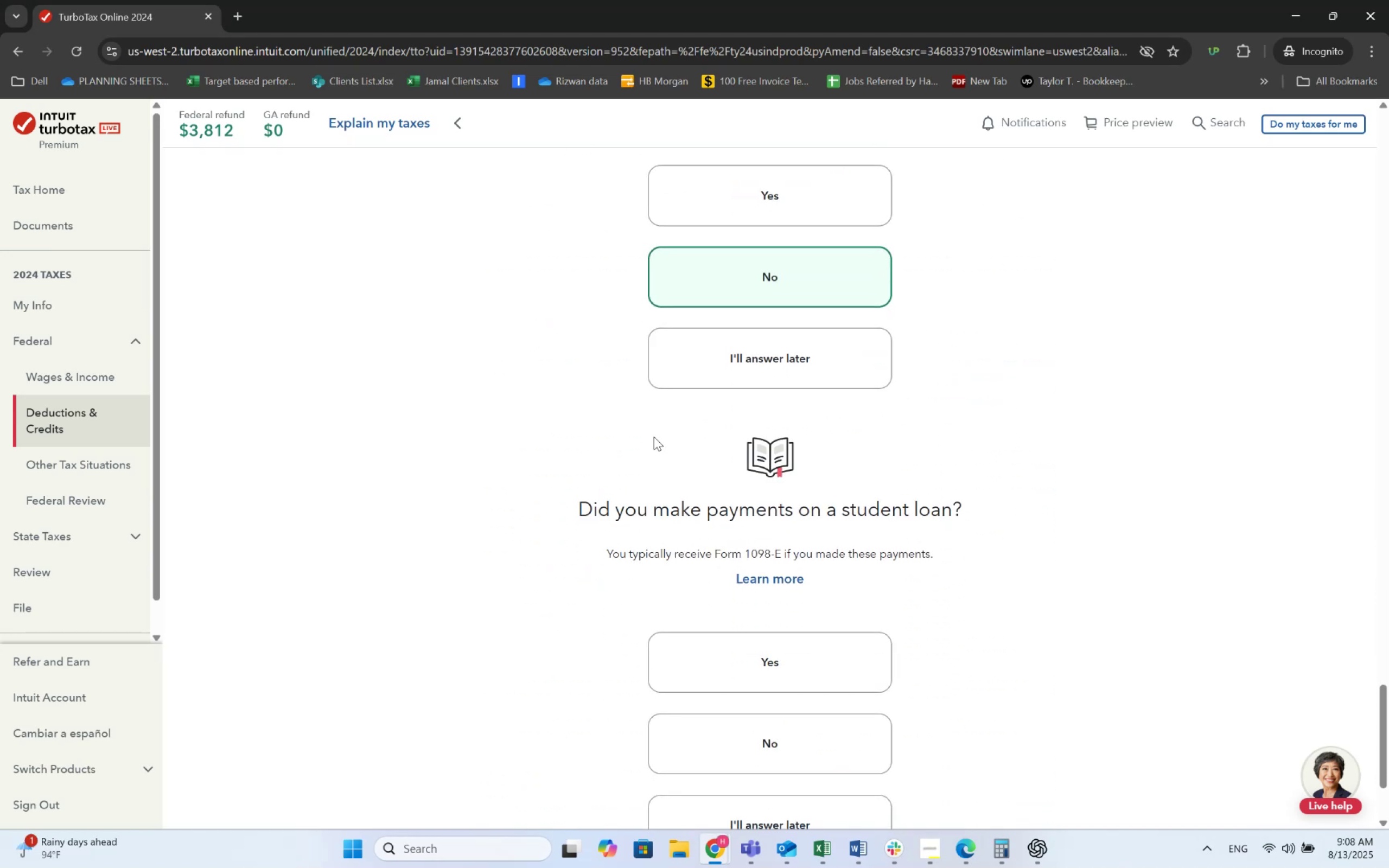 
key(Alt+AltLeft)
 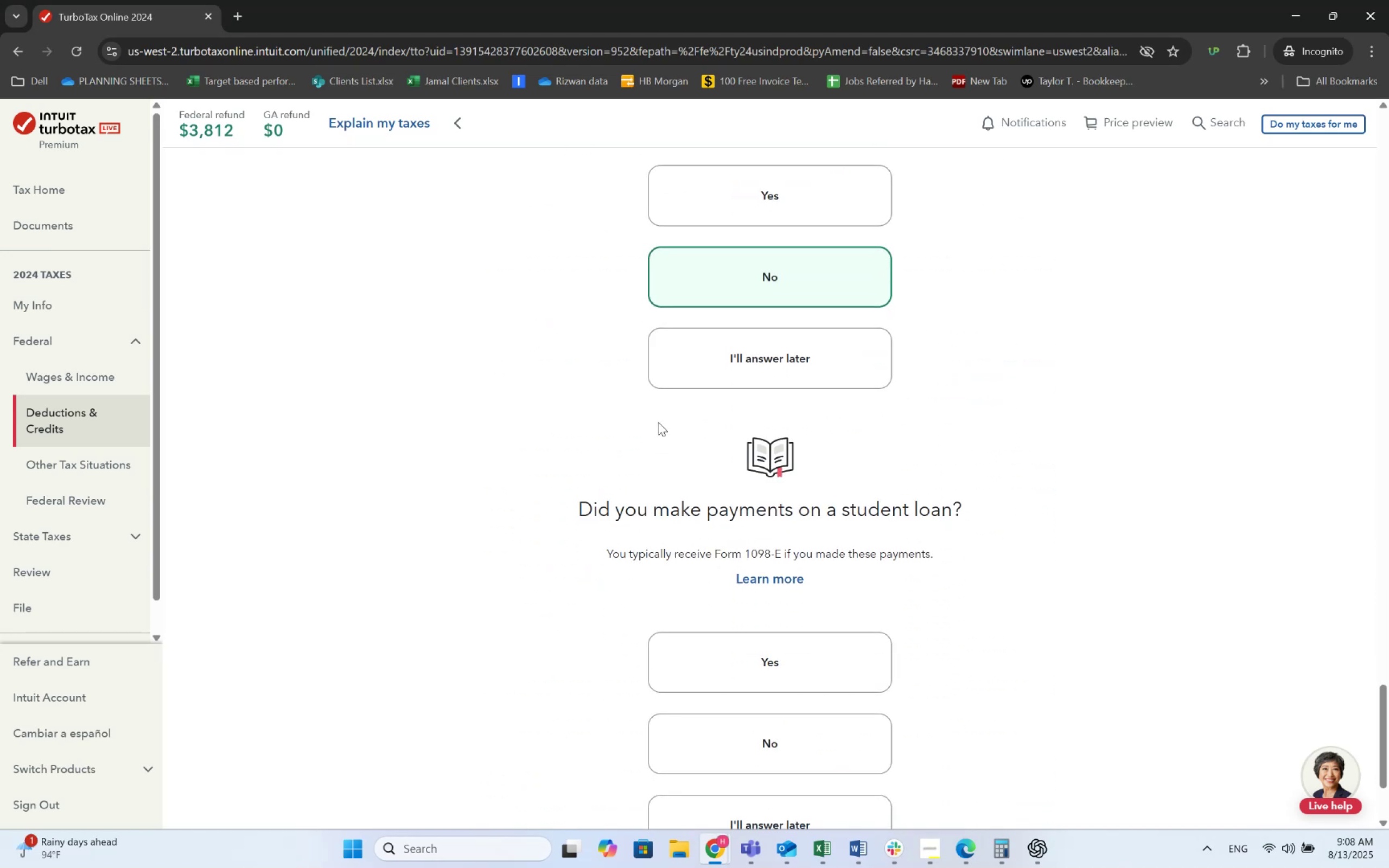 
key(Alt+Tab)
 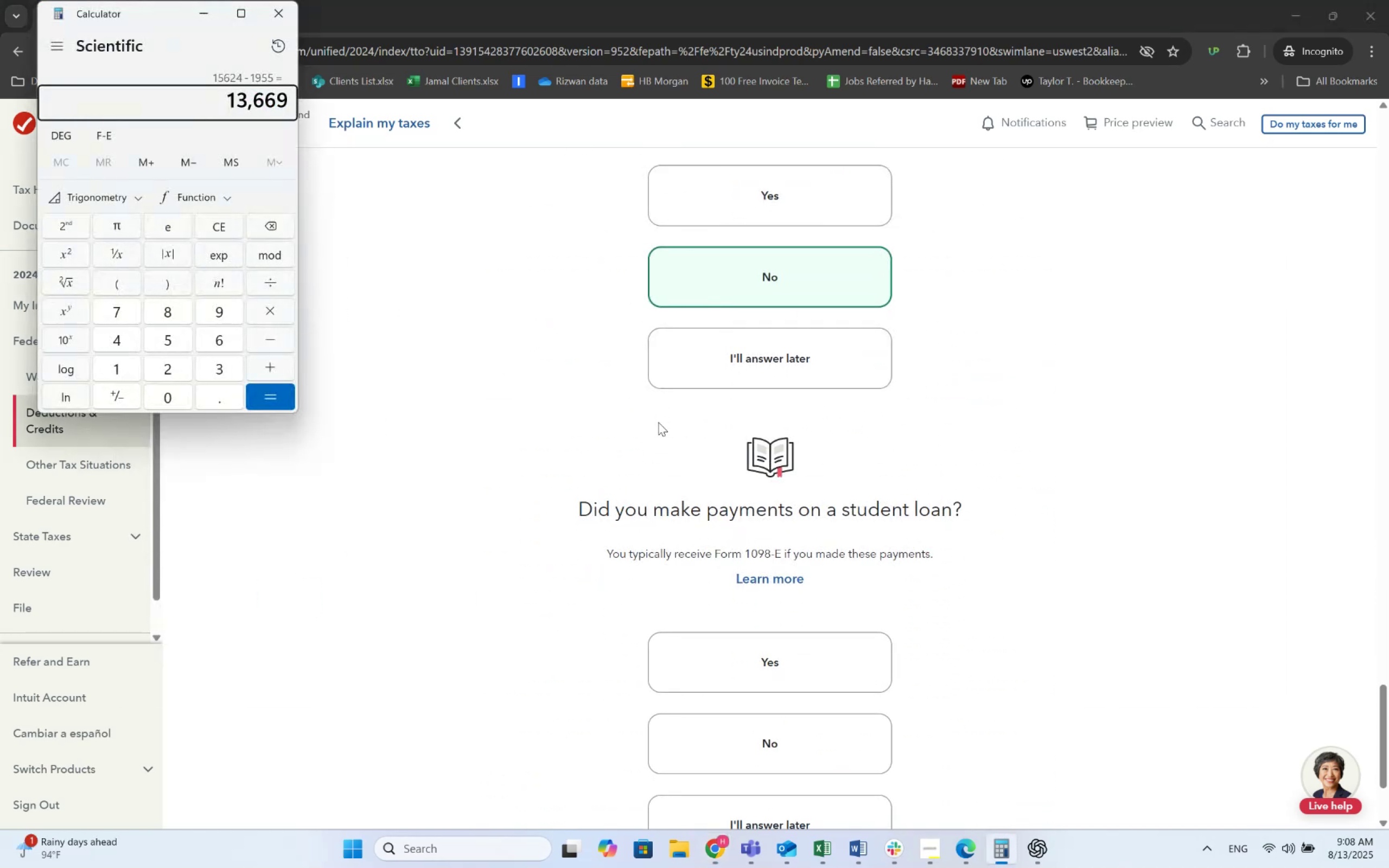 
key(Alt+AltLeft)
 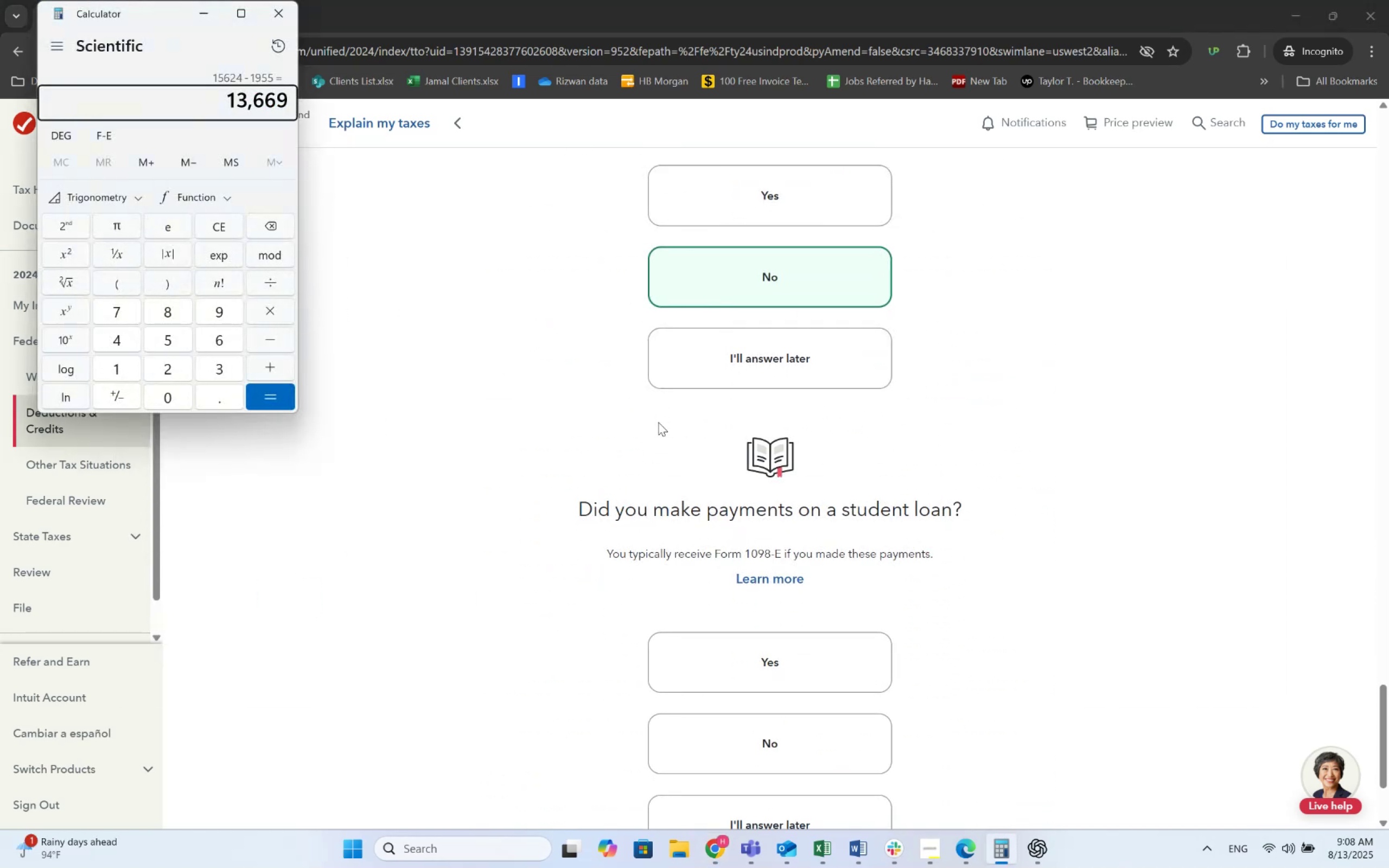 
key(Alt+Tab)
 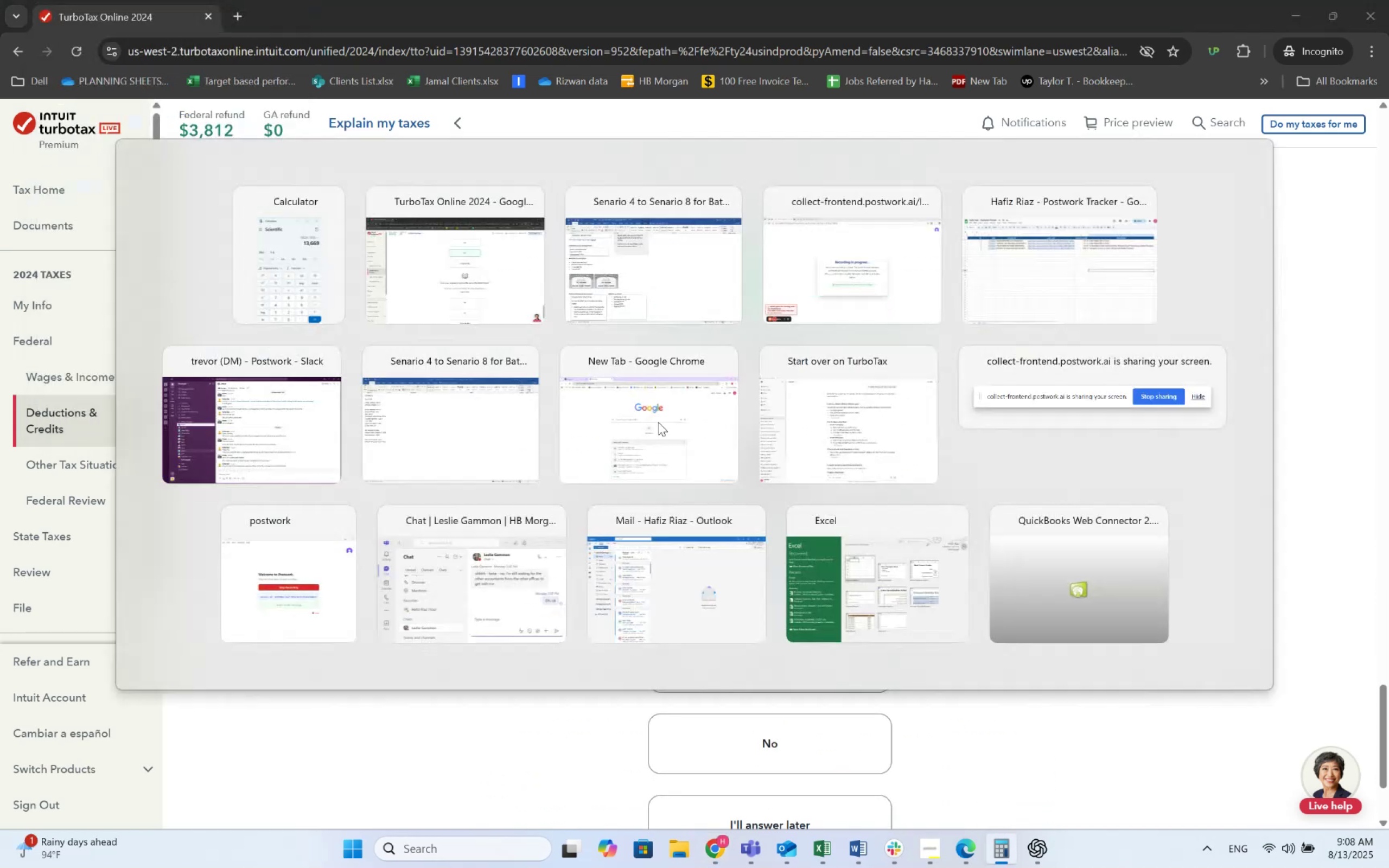 
key(Alt+Tab)
 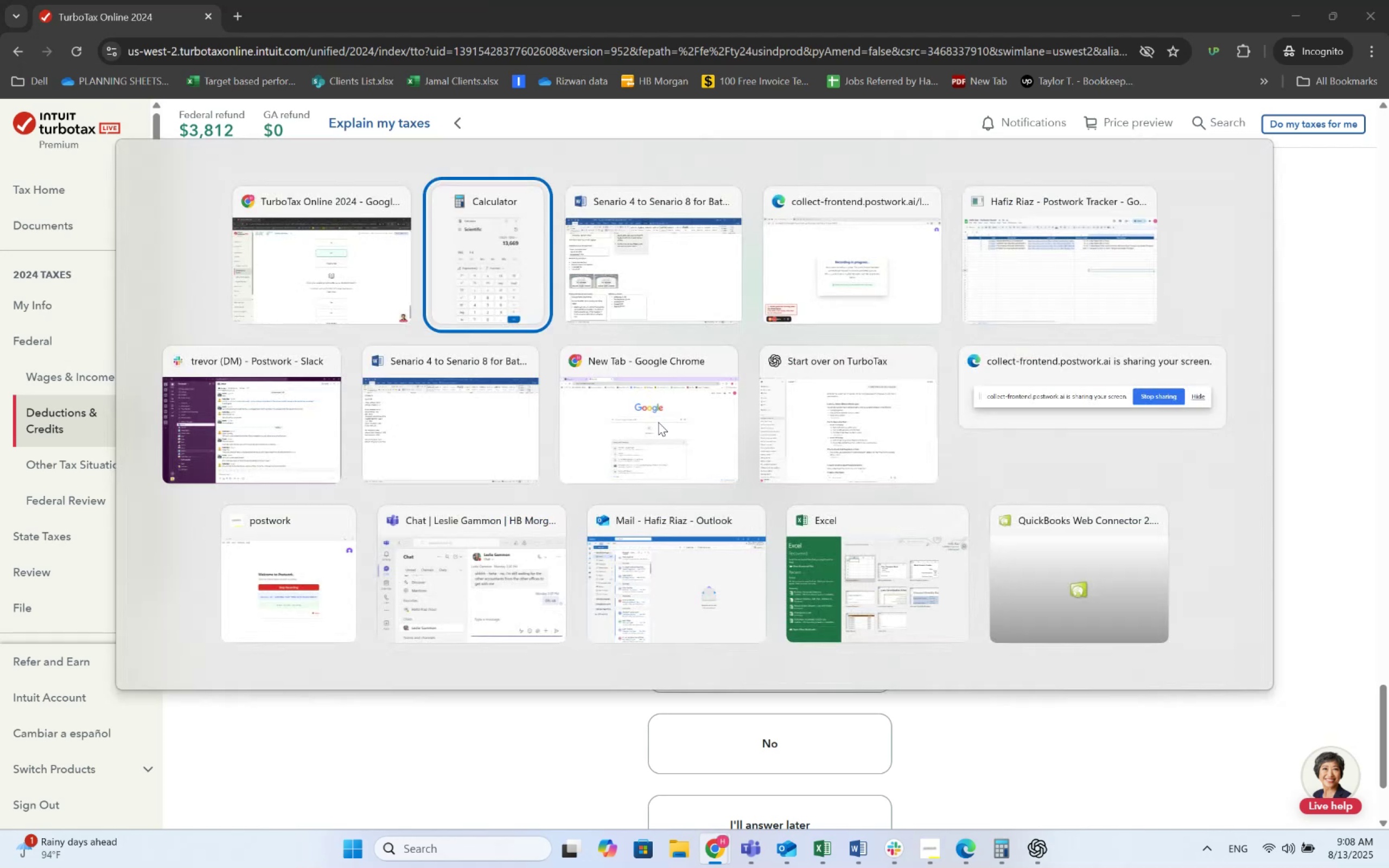 
key(Alt+Tab)
 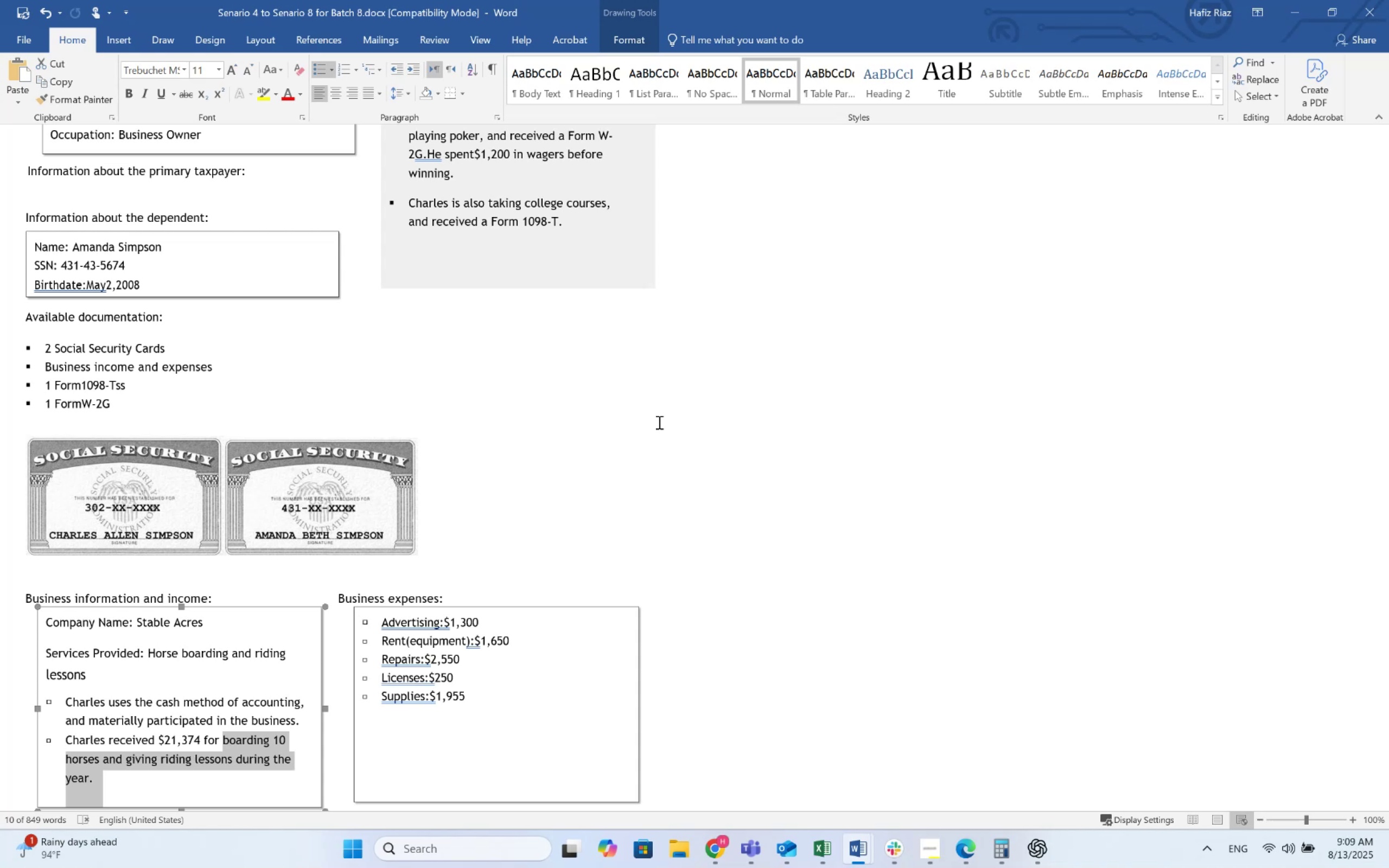 
wait(47.55)
 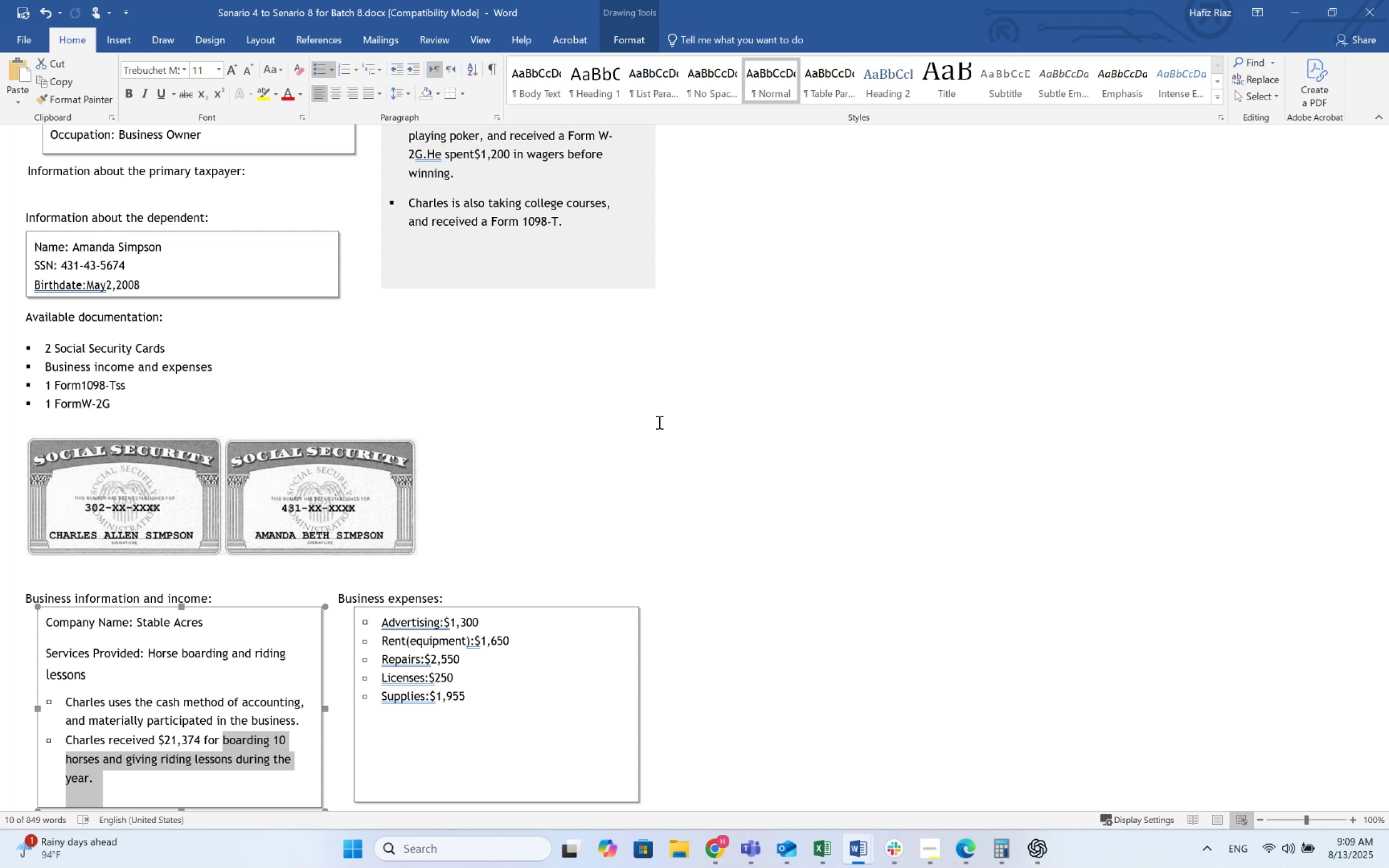 
key(Alt+AltLeft)
 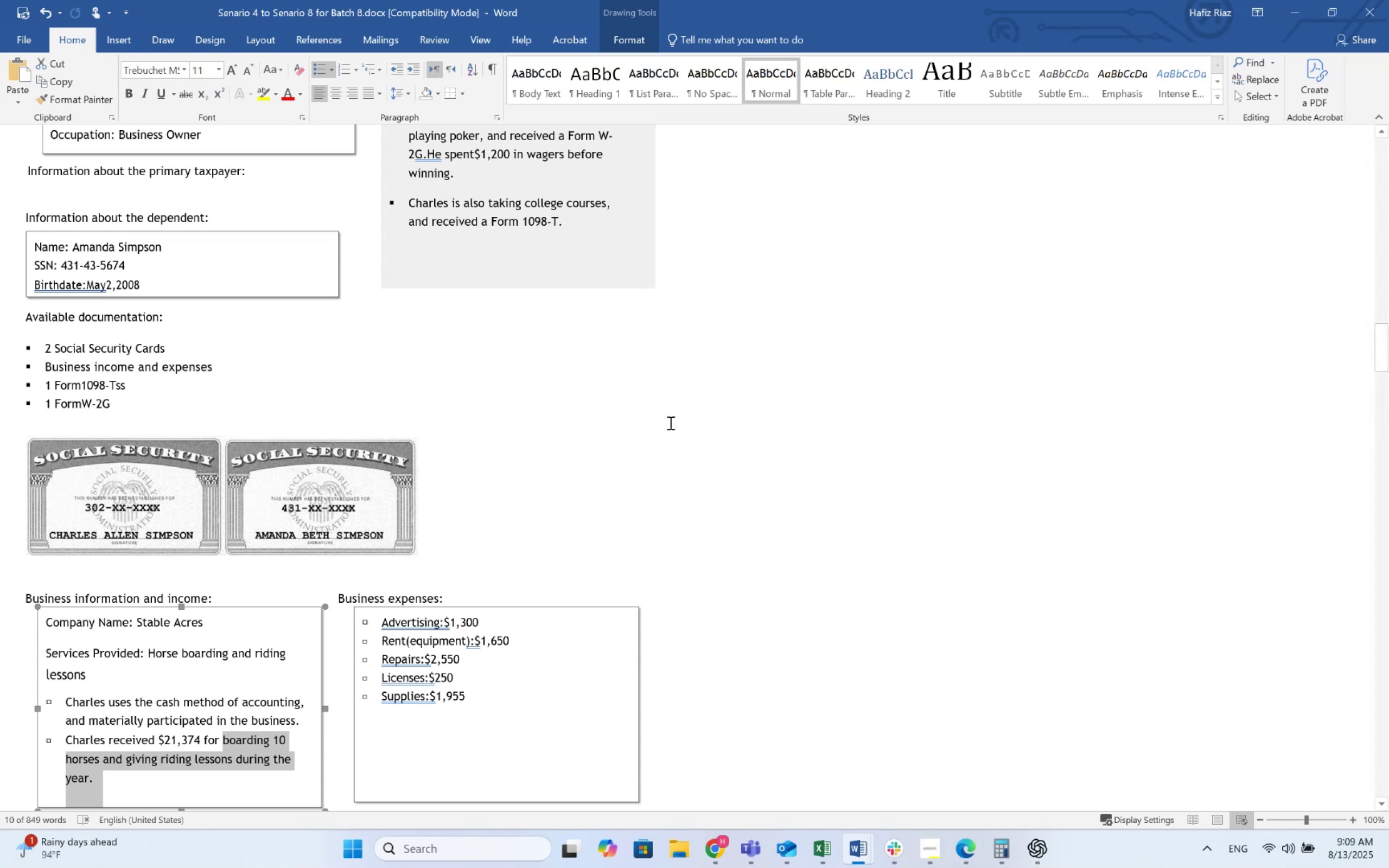 
key(Alt+Tab)
 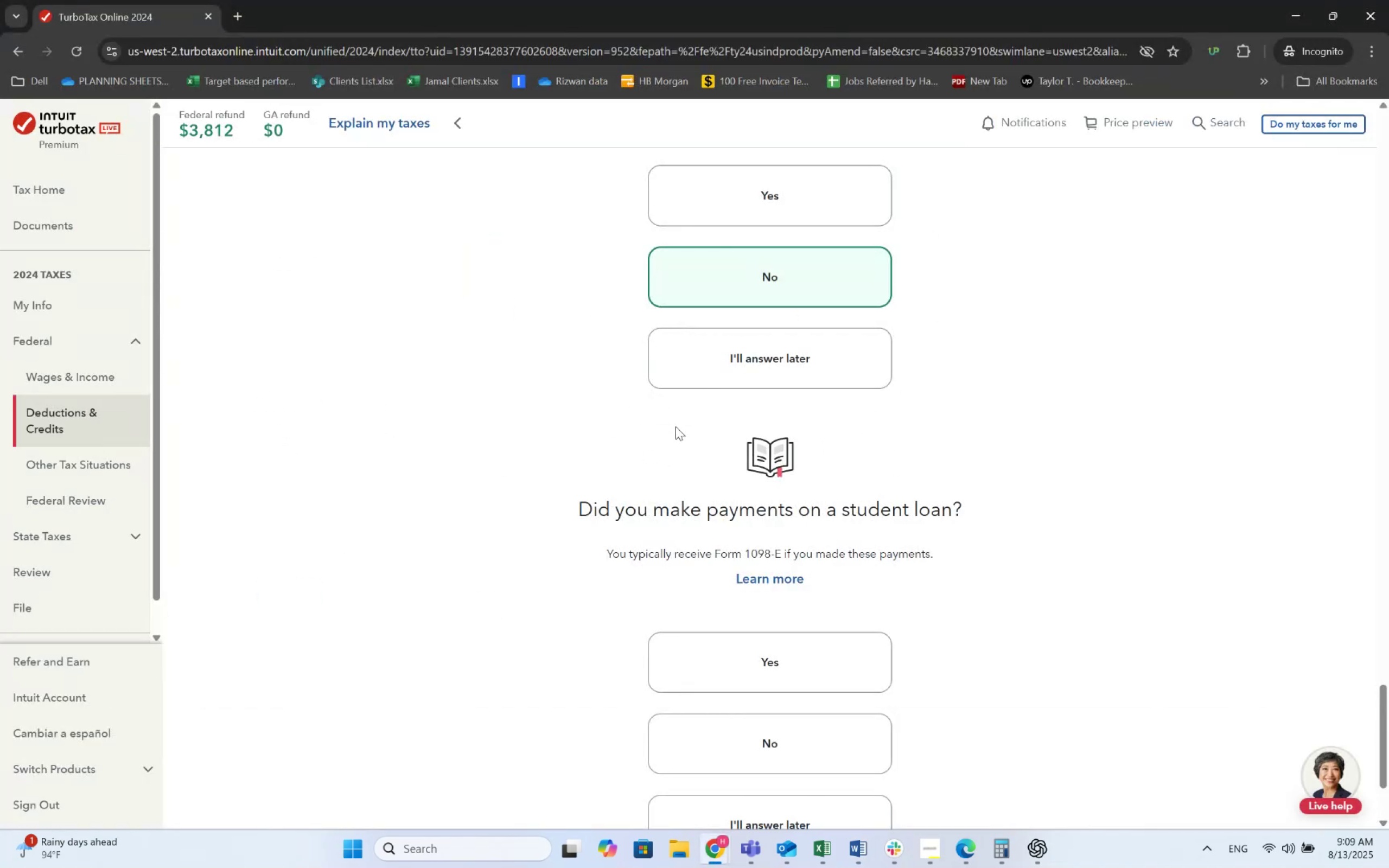 
scroll: coordinate [710, 517], scroll_direction: up, amount: 9.0
 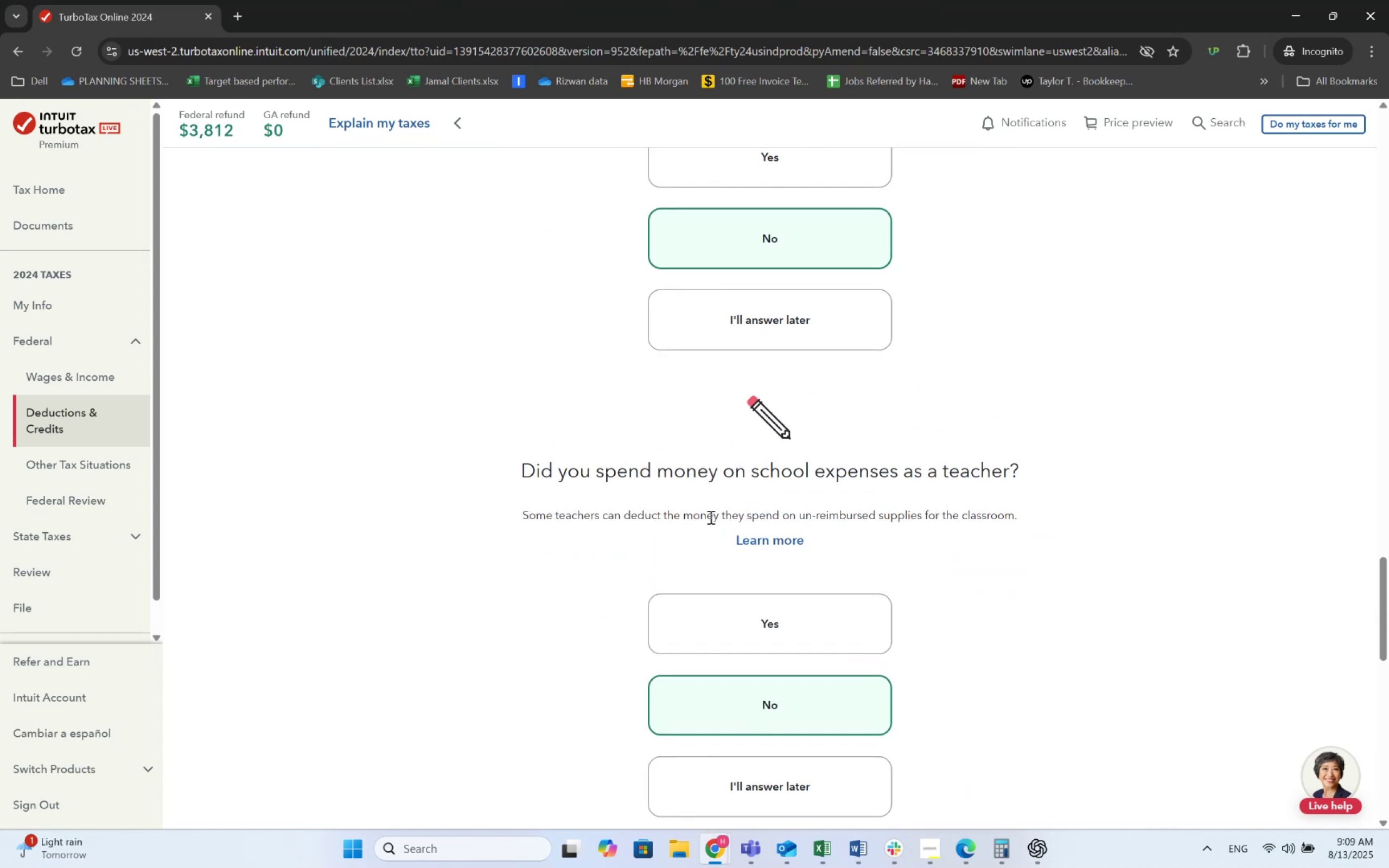 
scroll: coordinate [710, 517], scroll_direction: down, amount: 10.0
 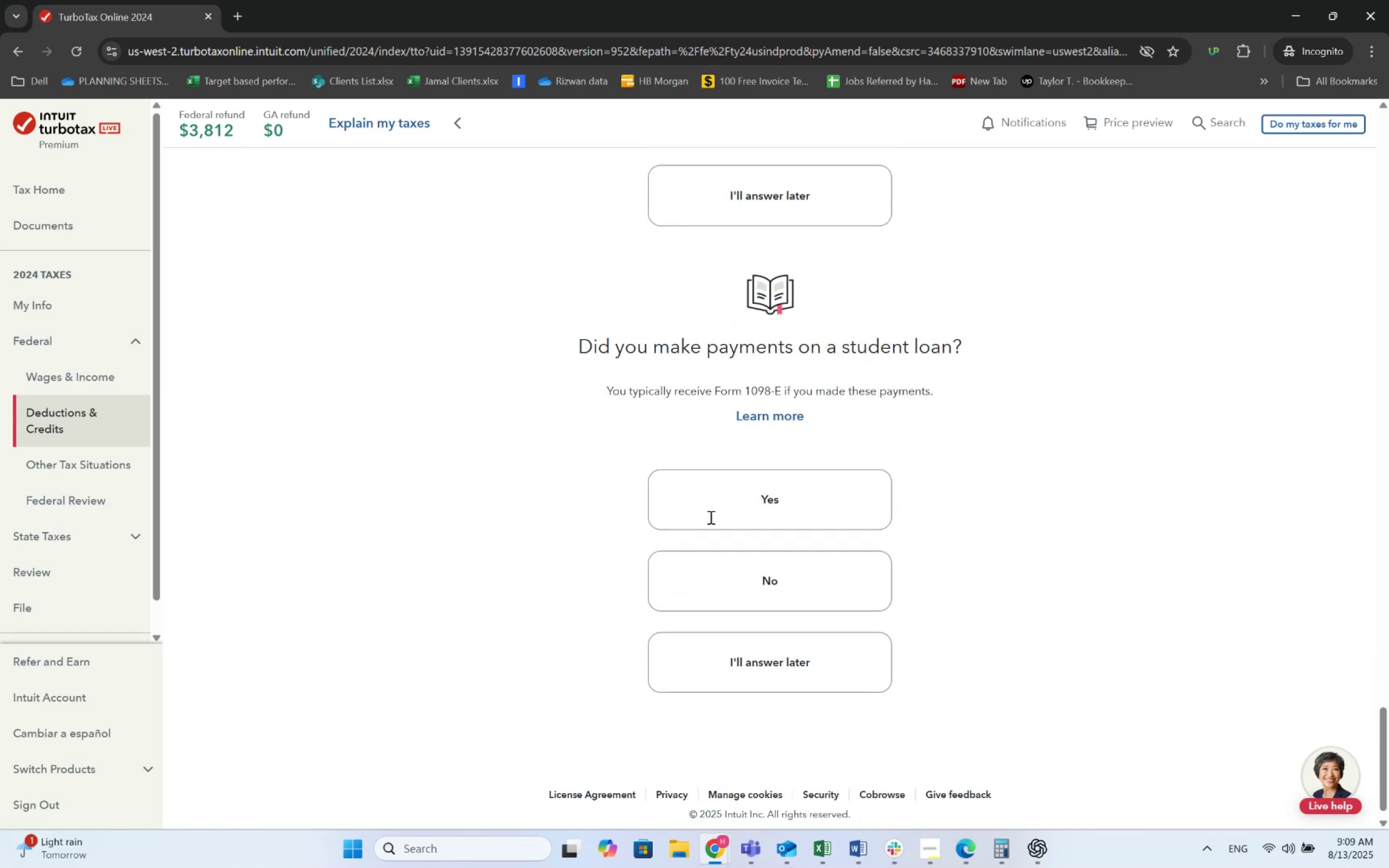 
key(Alt+AltLeft)
 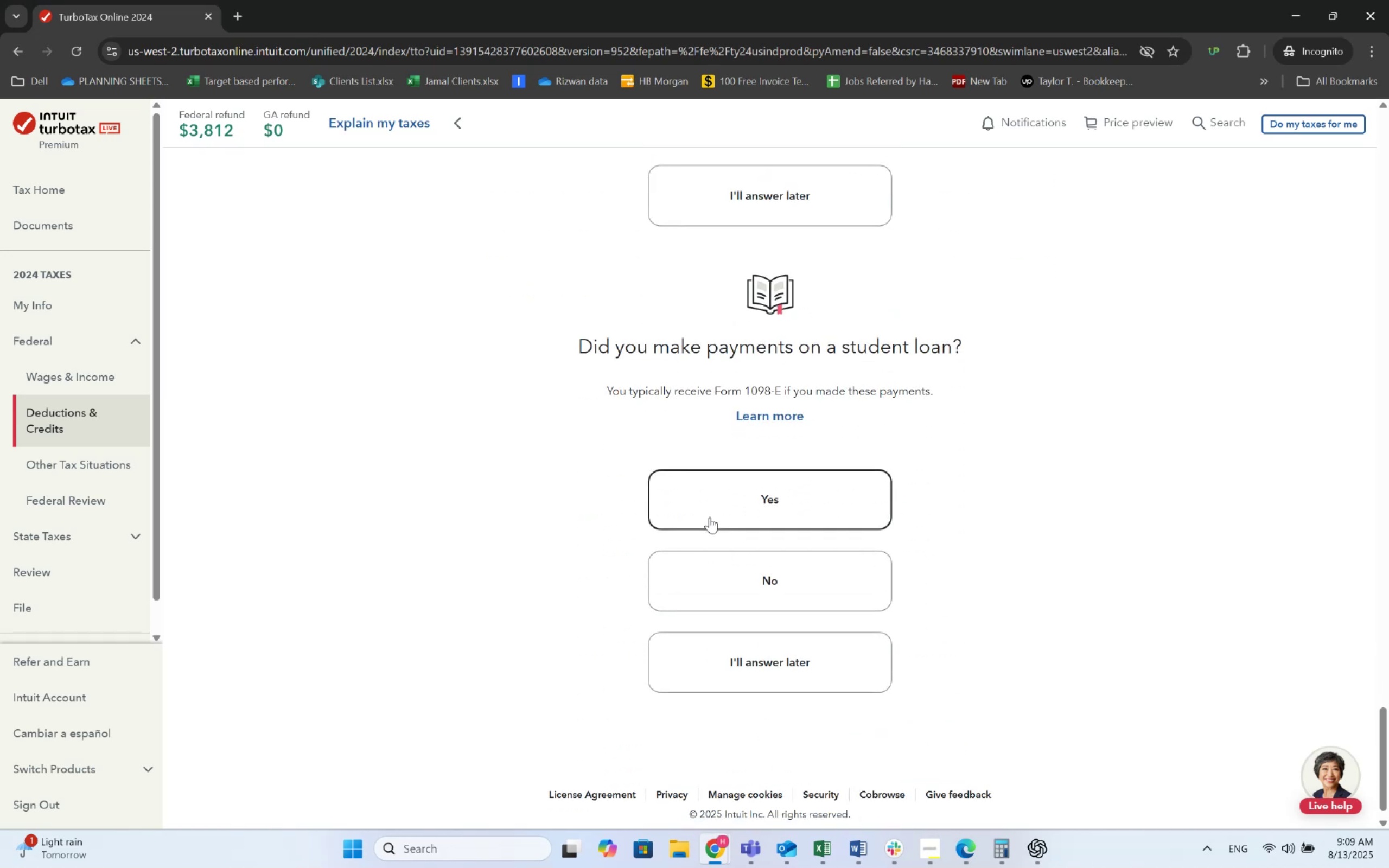 
key(Alt+Tab)
 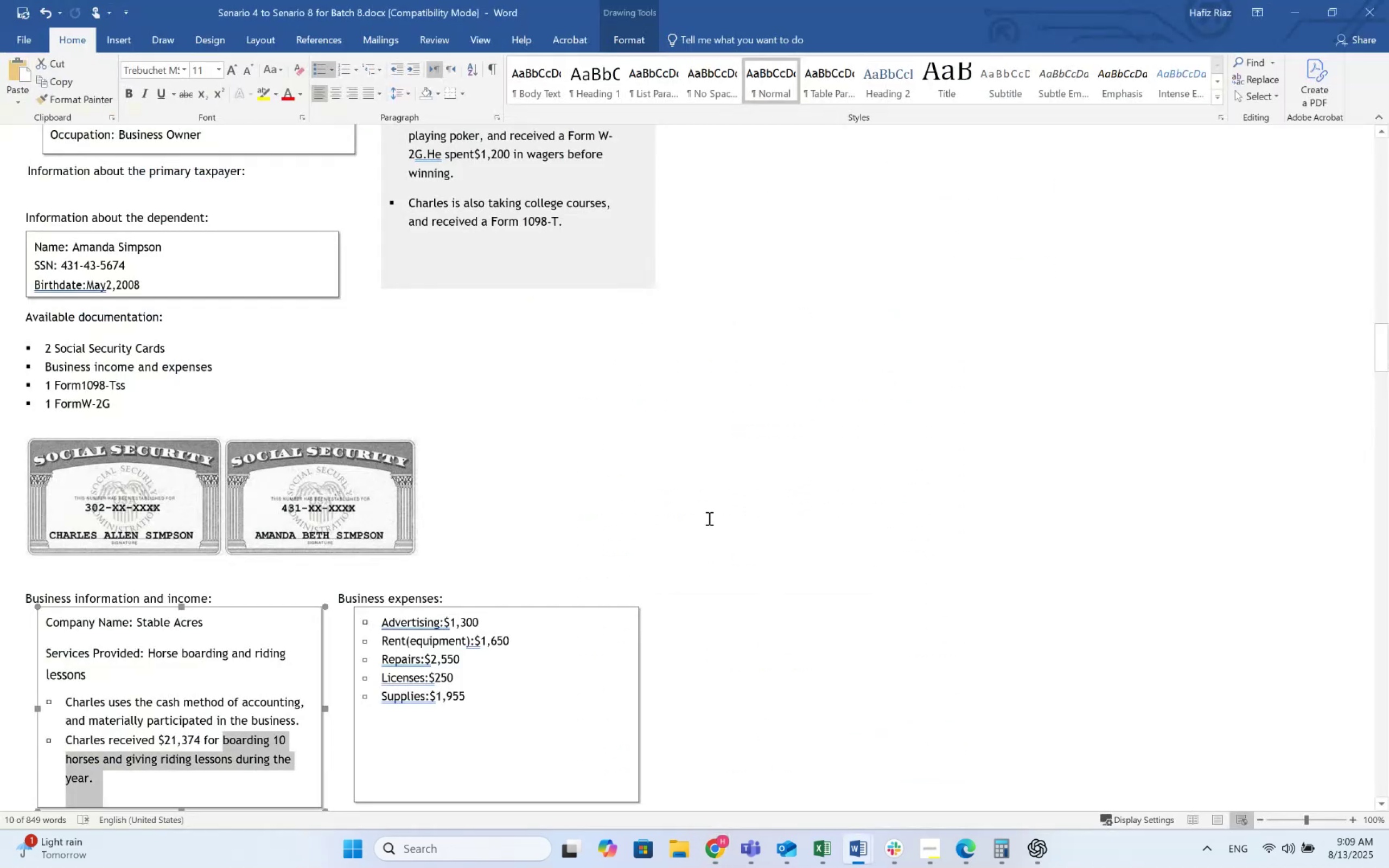 
scroll: coordinate [641, 520], scroll_direction: up, amount: 5.0
 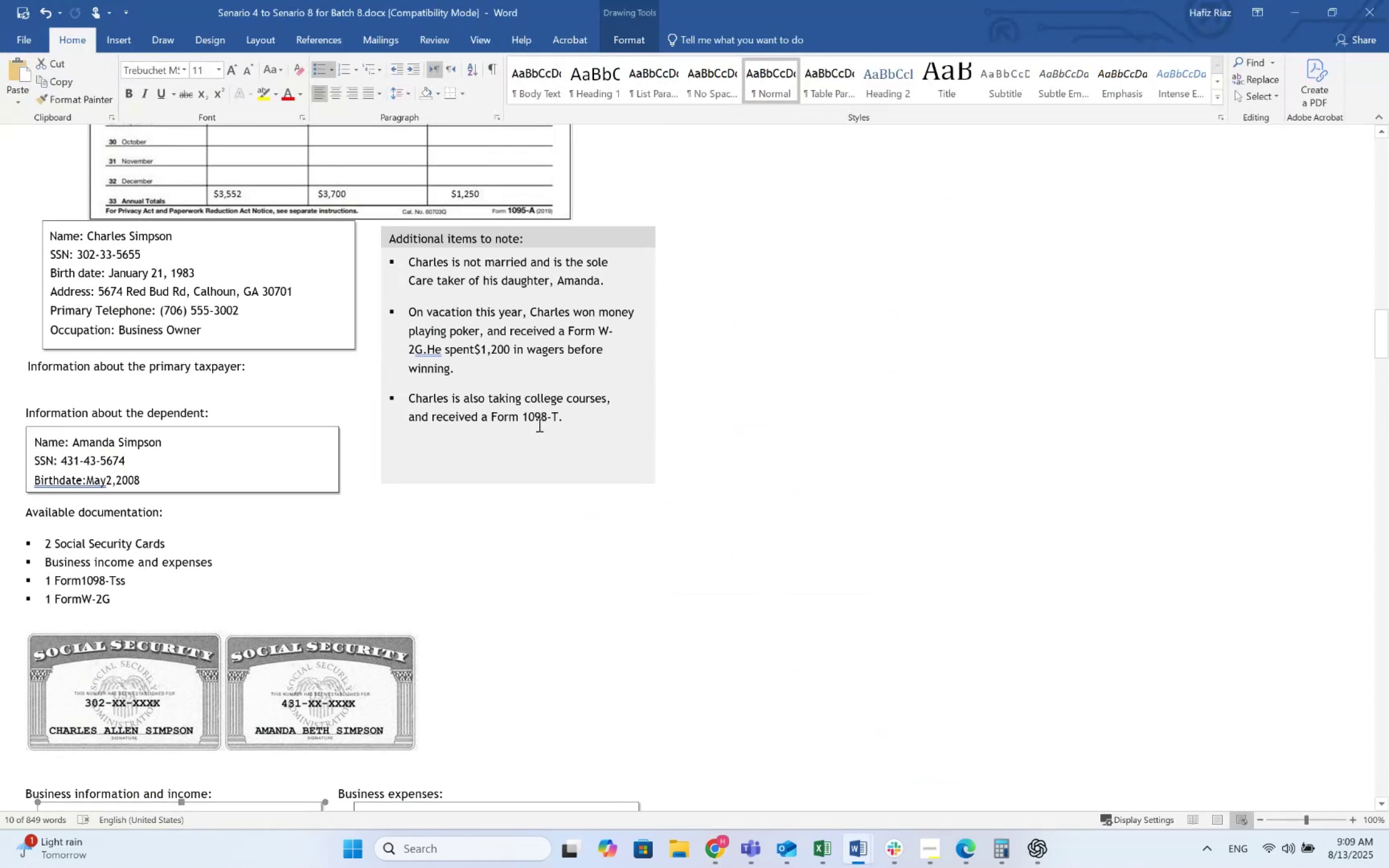 
key(Alt+AltLeft)
 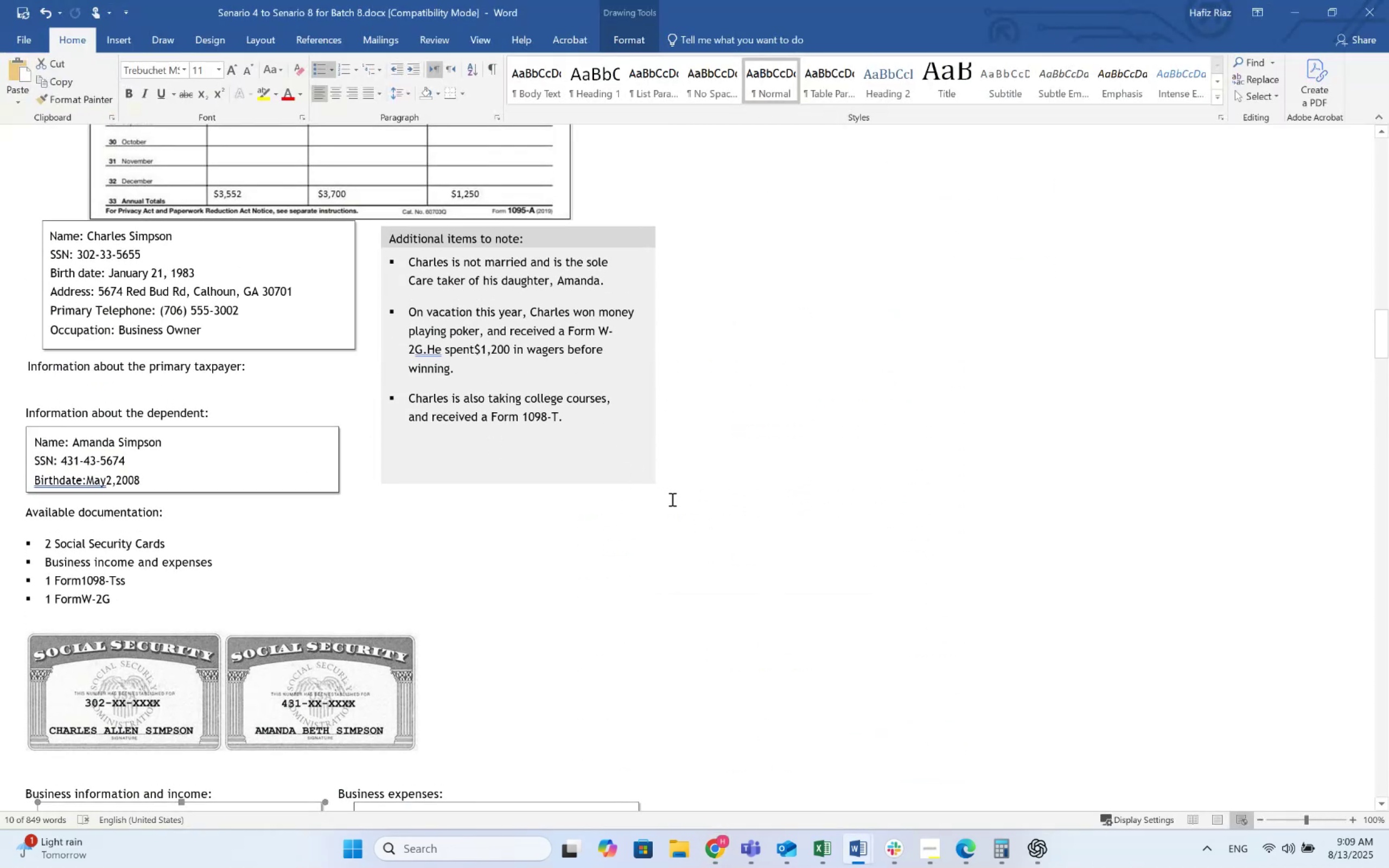 
key(Alt+Tab)
 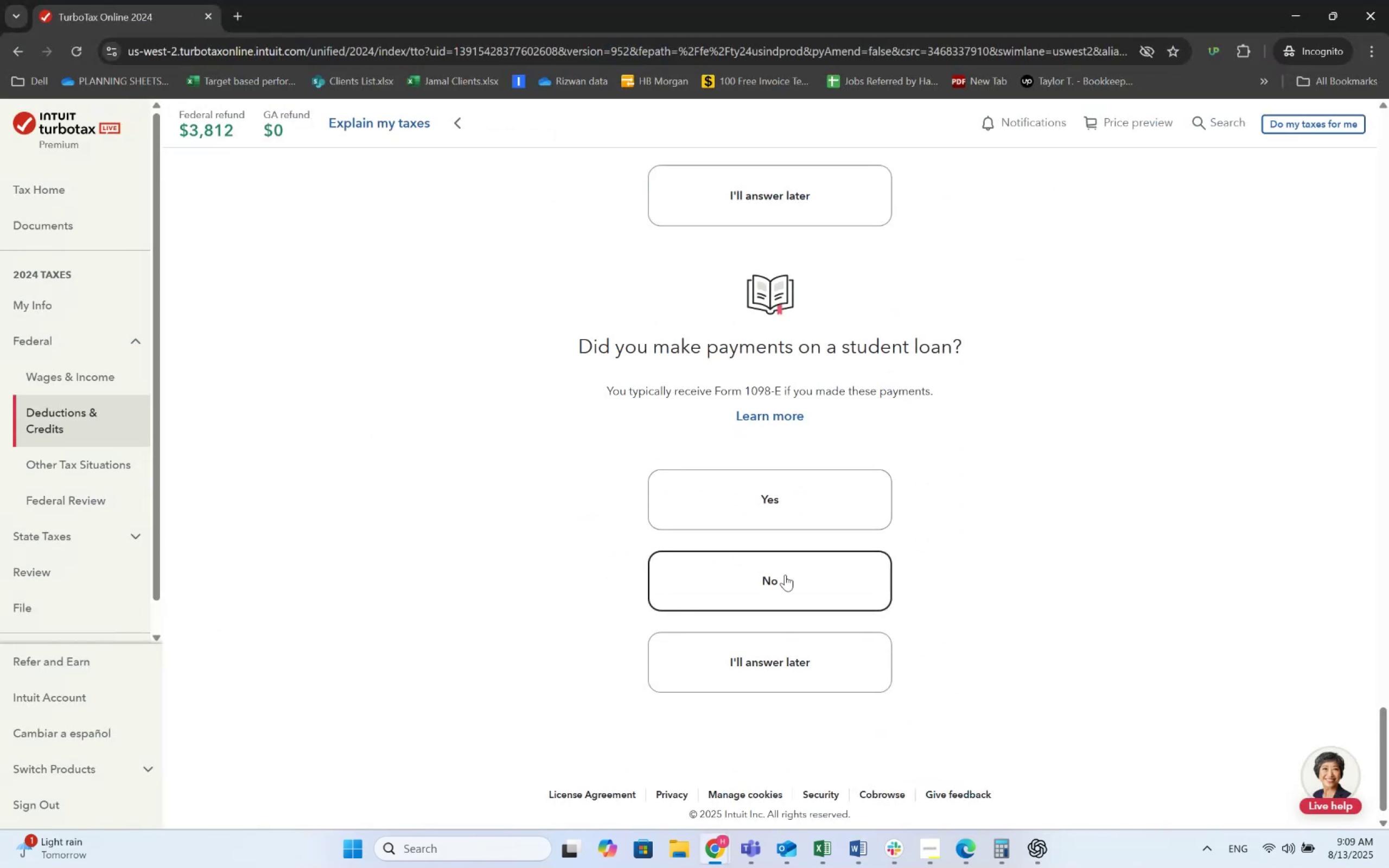 
left_click([785, 575])
 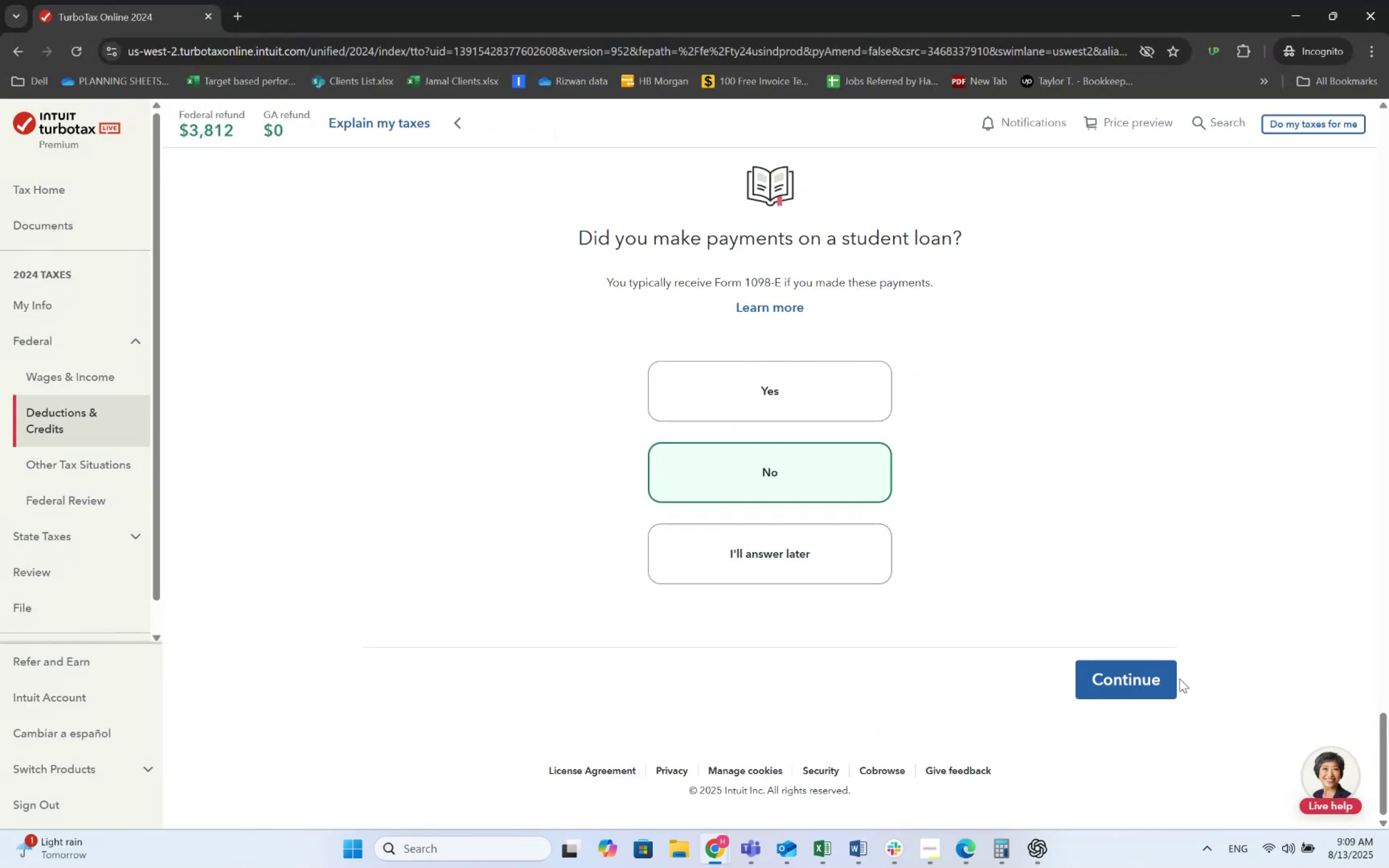 
double_click([1168, 681])
 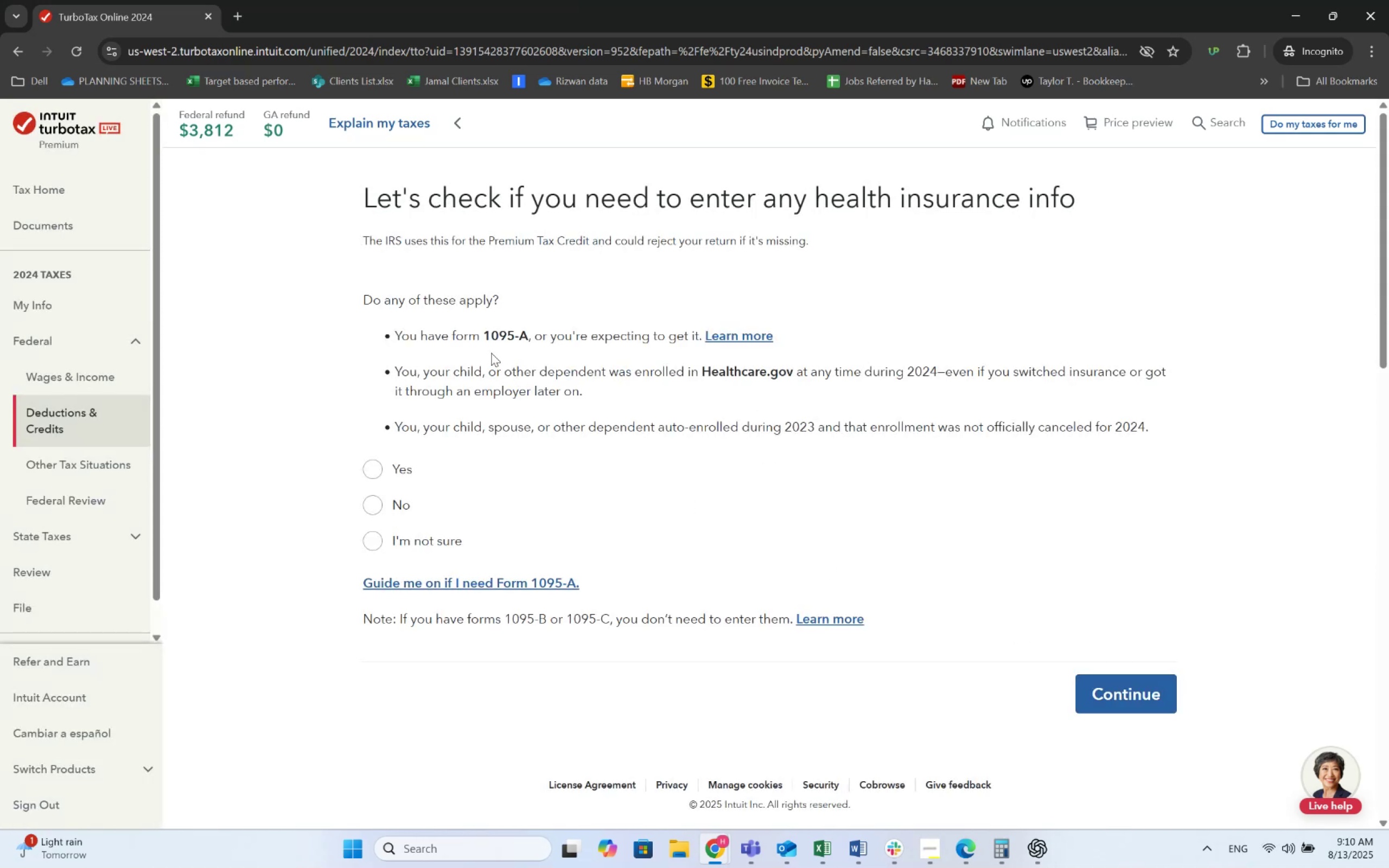 
wait(6.0)
 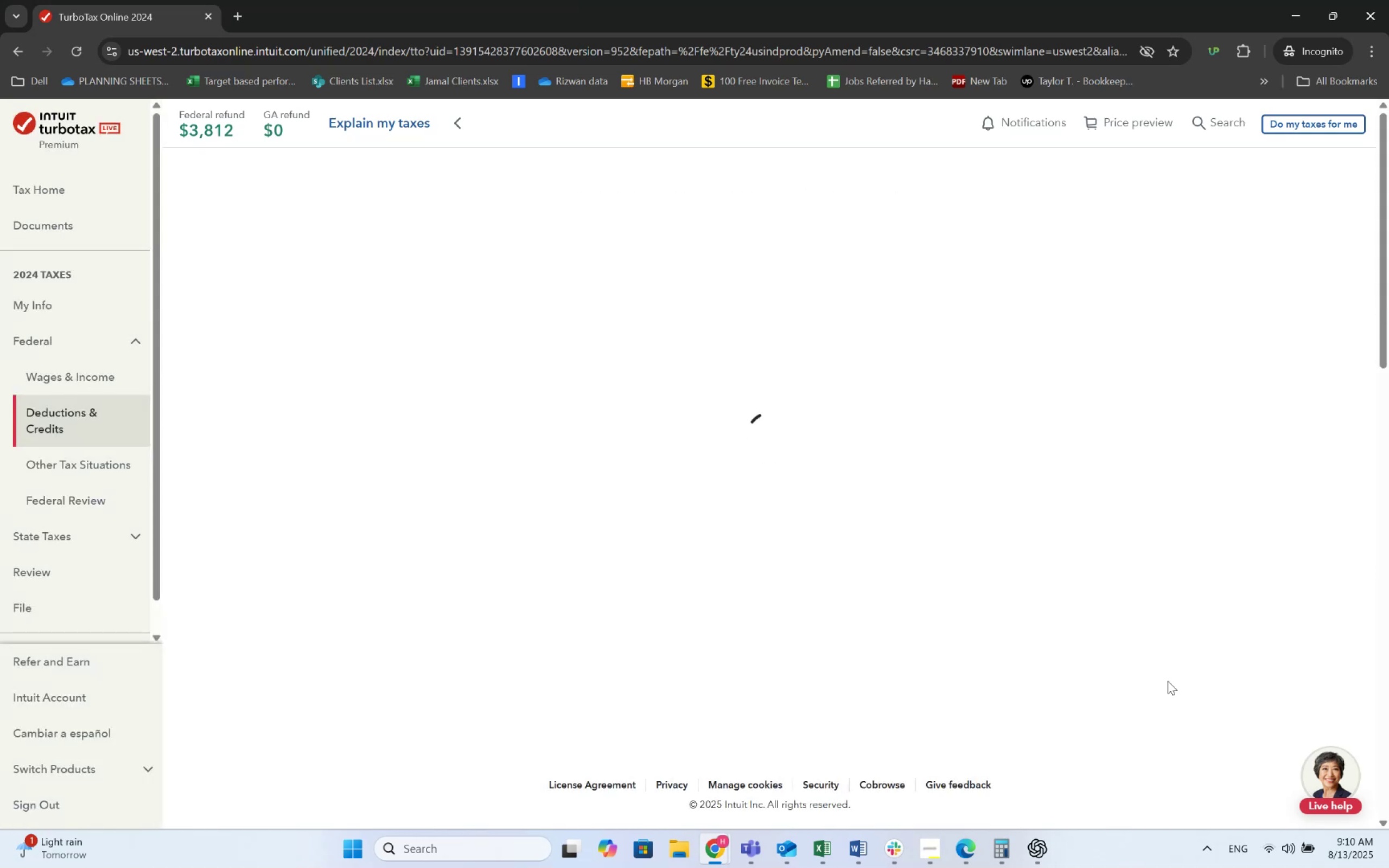 
left_click([387, 502])
 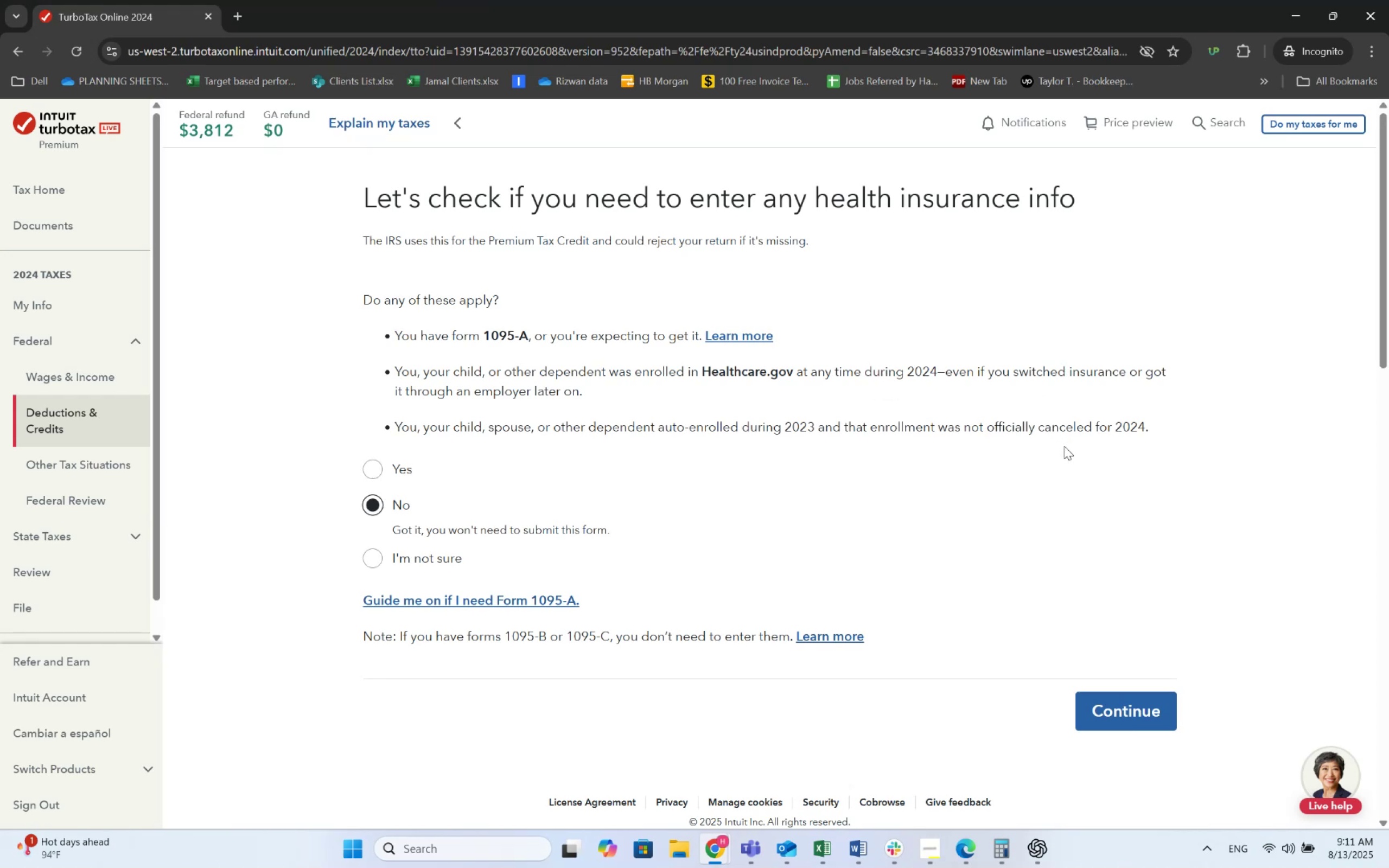 
wait(68.04)
 